 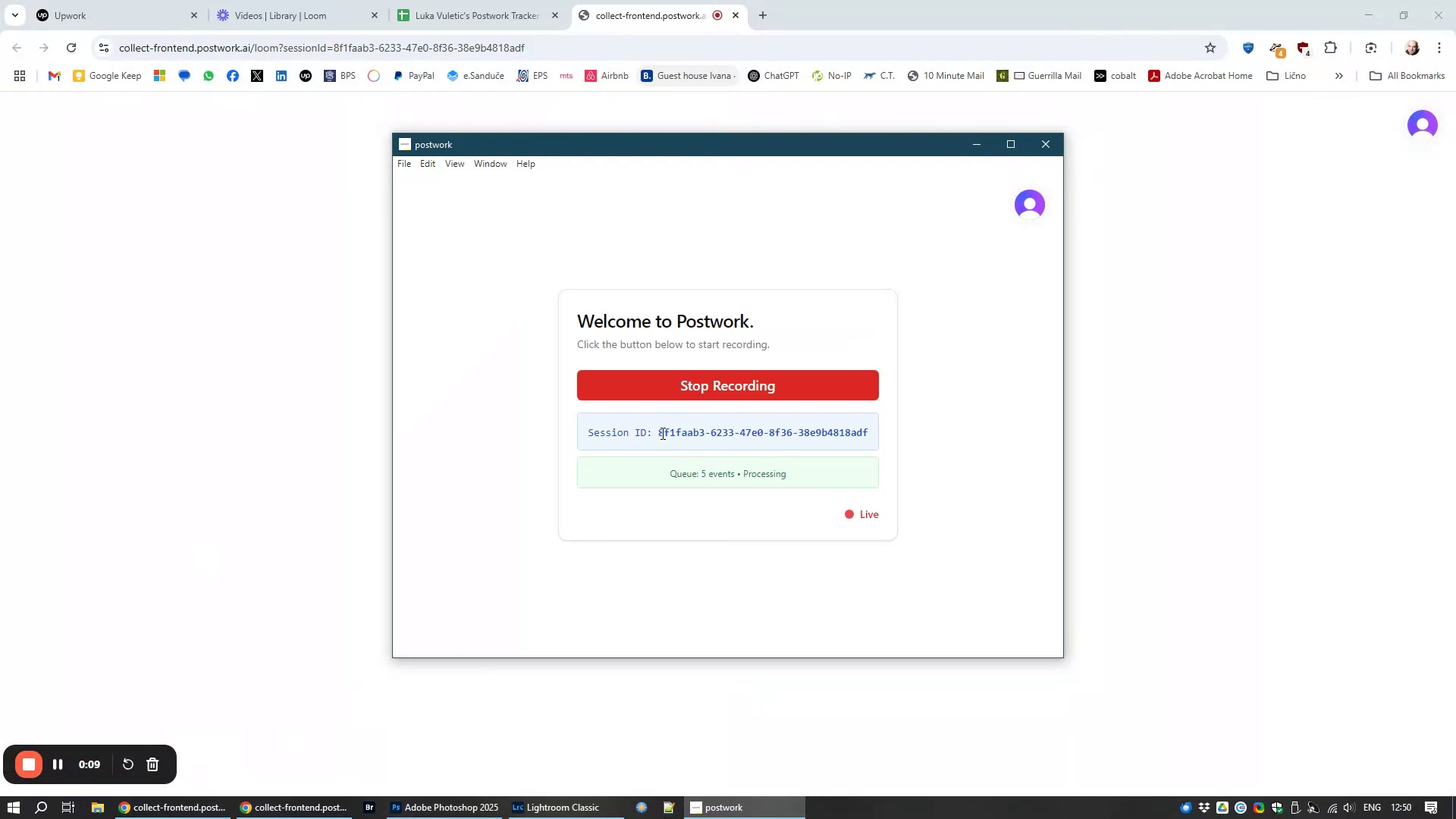 
key(Control+C)
 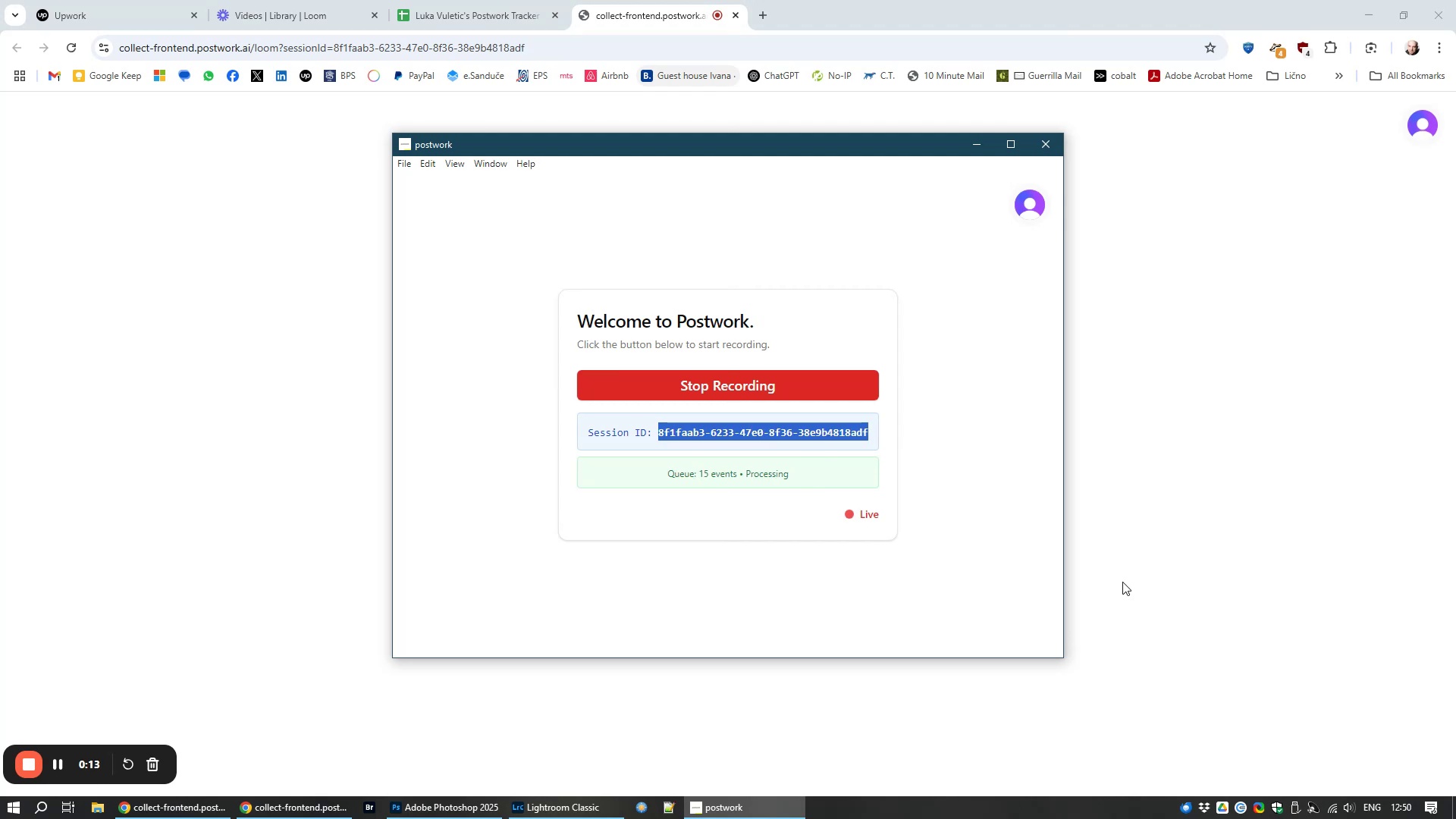 
left_click([1127, 574])
 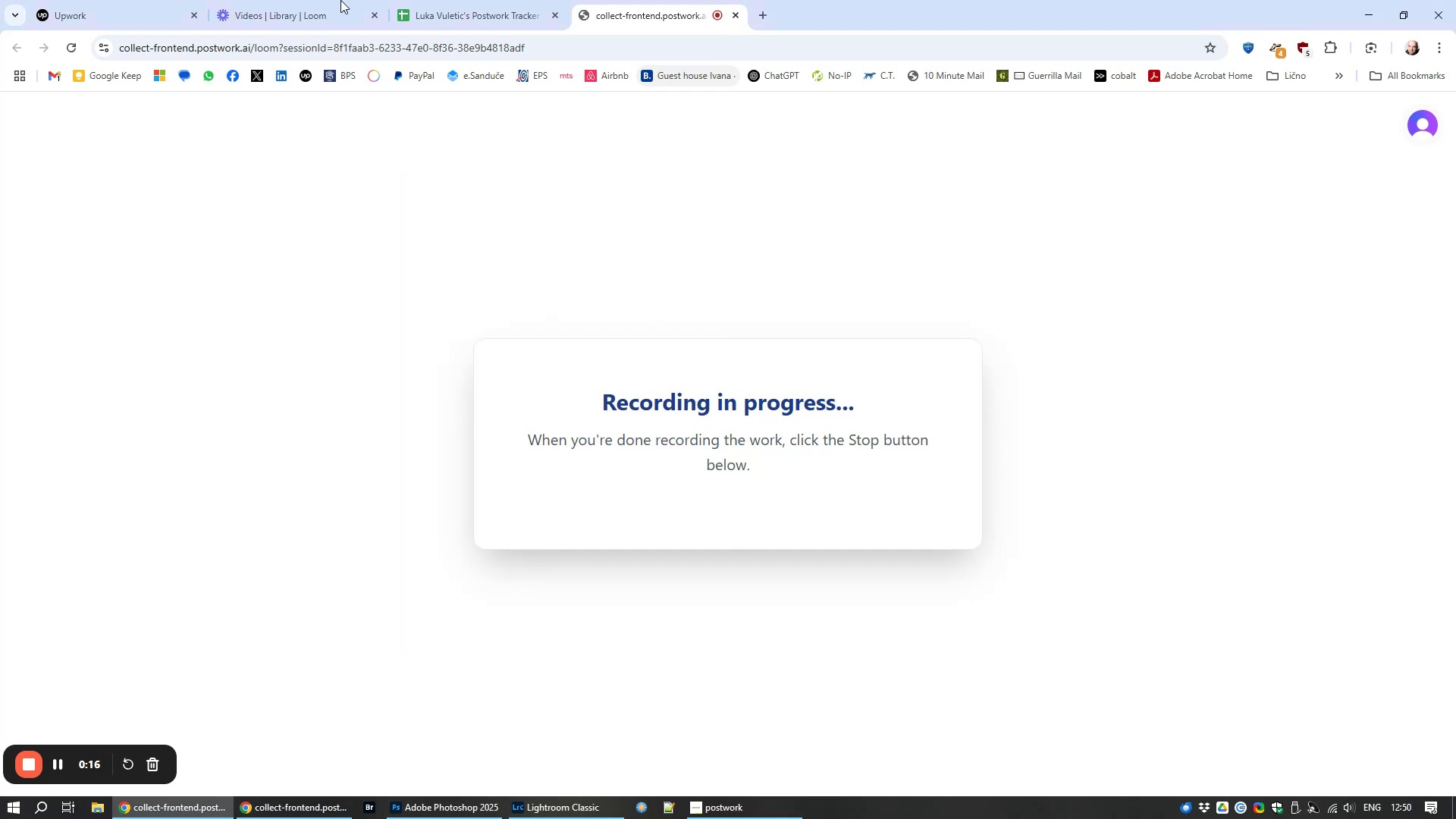 
left_click([280, 10])
 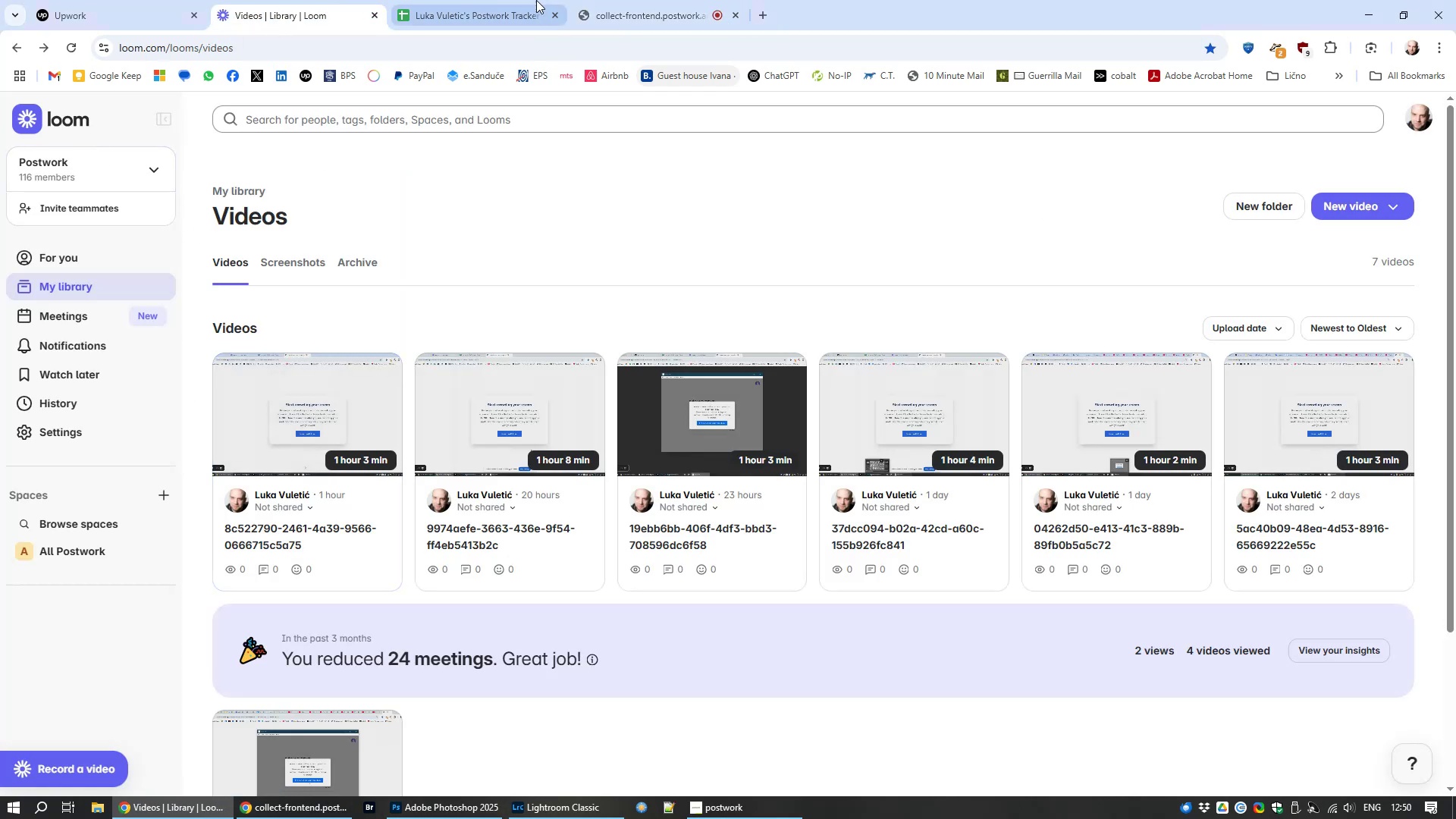 
left_click([456, 4])
 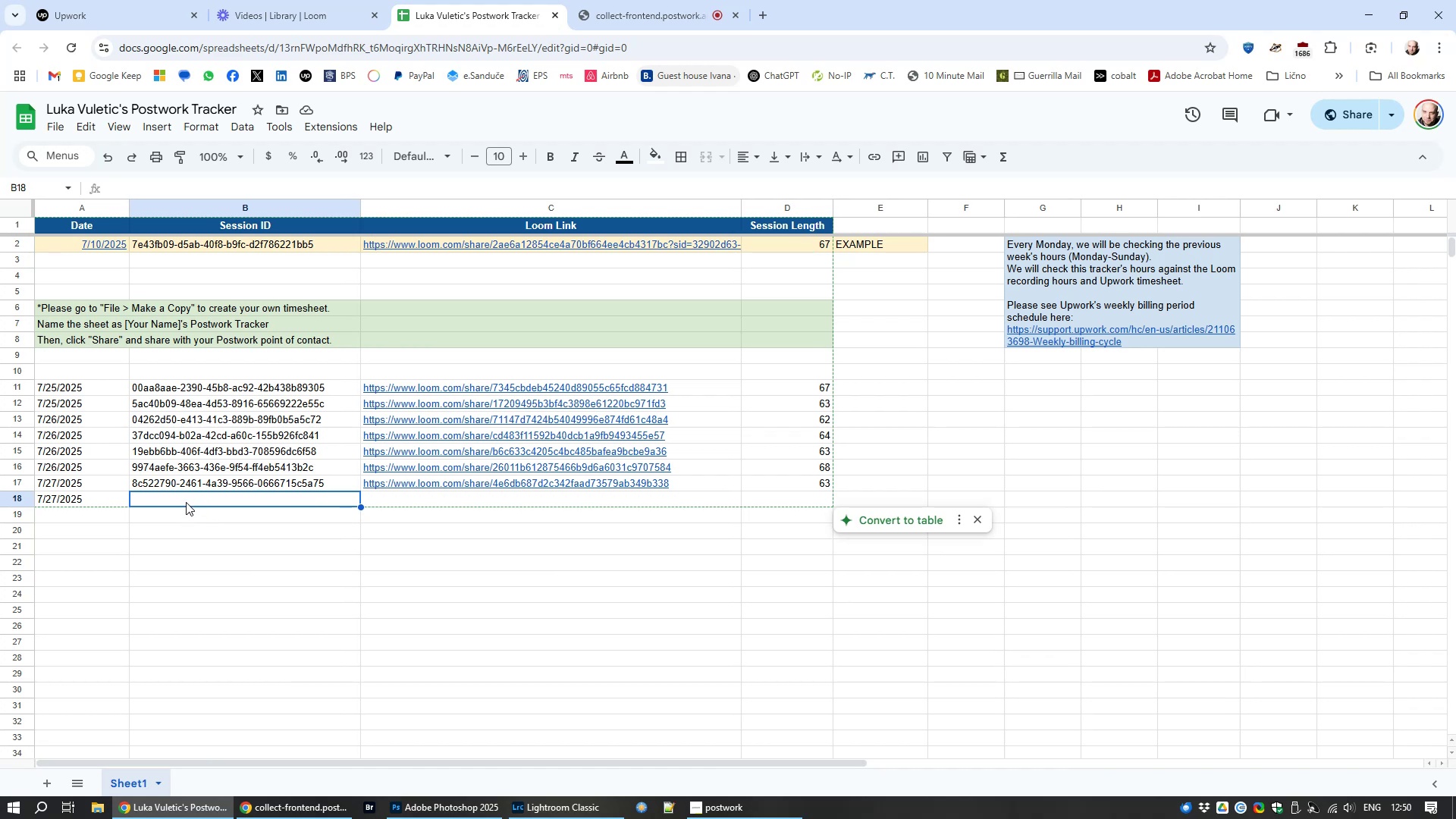 
double_click([186, 502])
 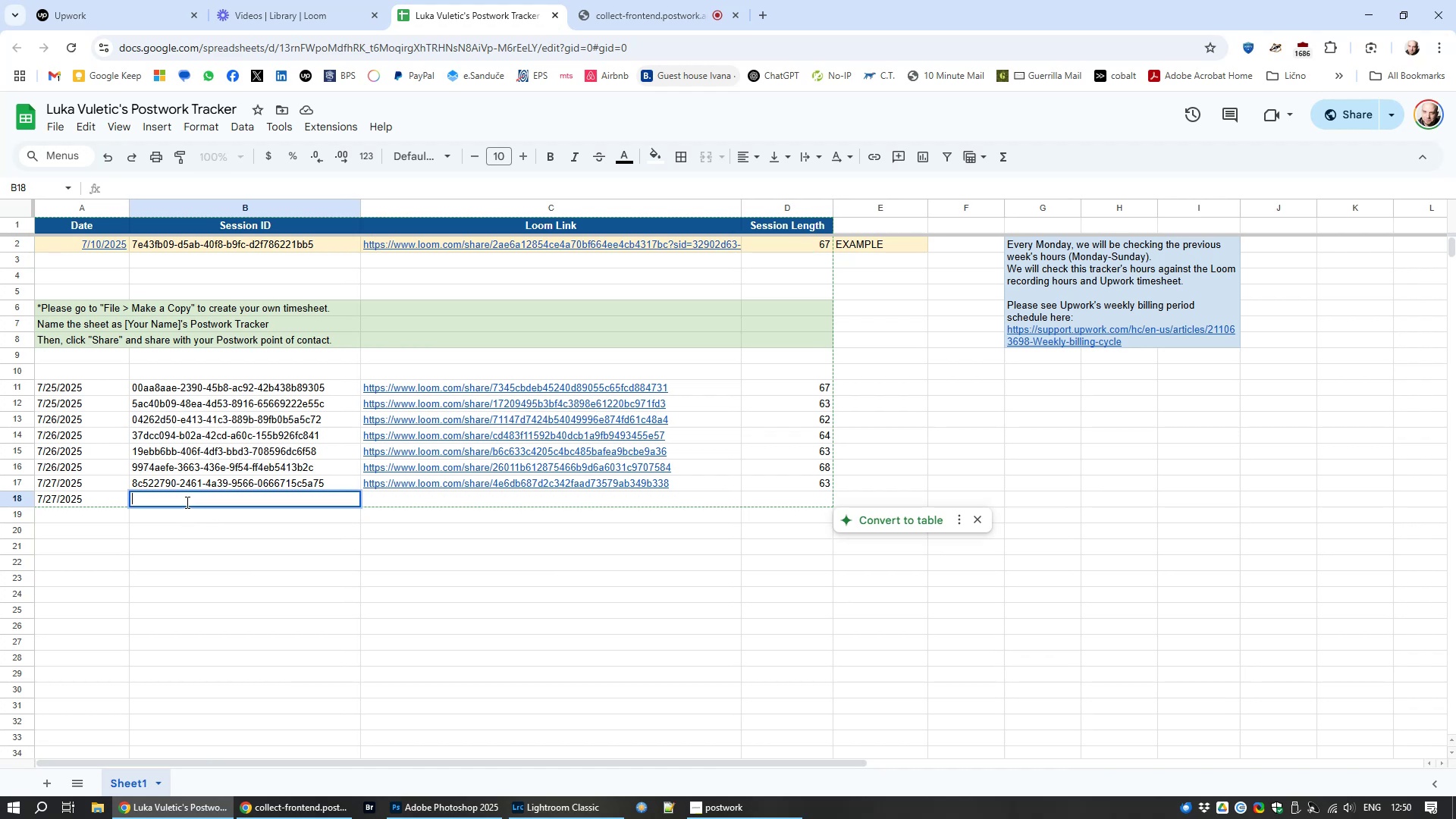 
key(Control+V)
 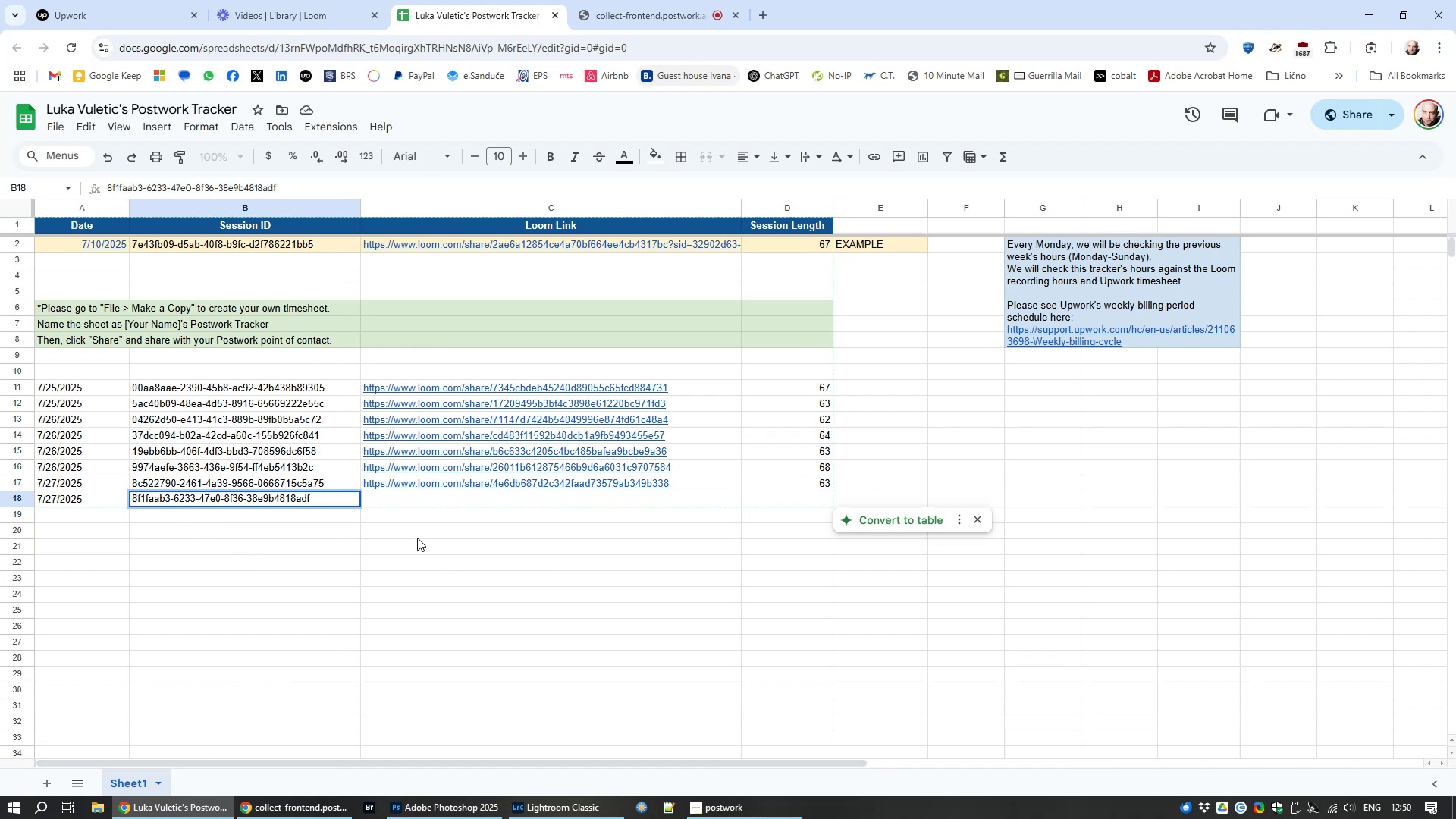 
left_click([371, 500])
 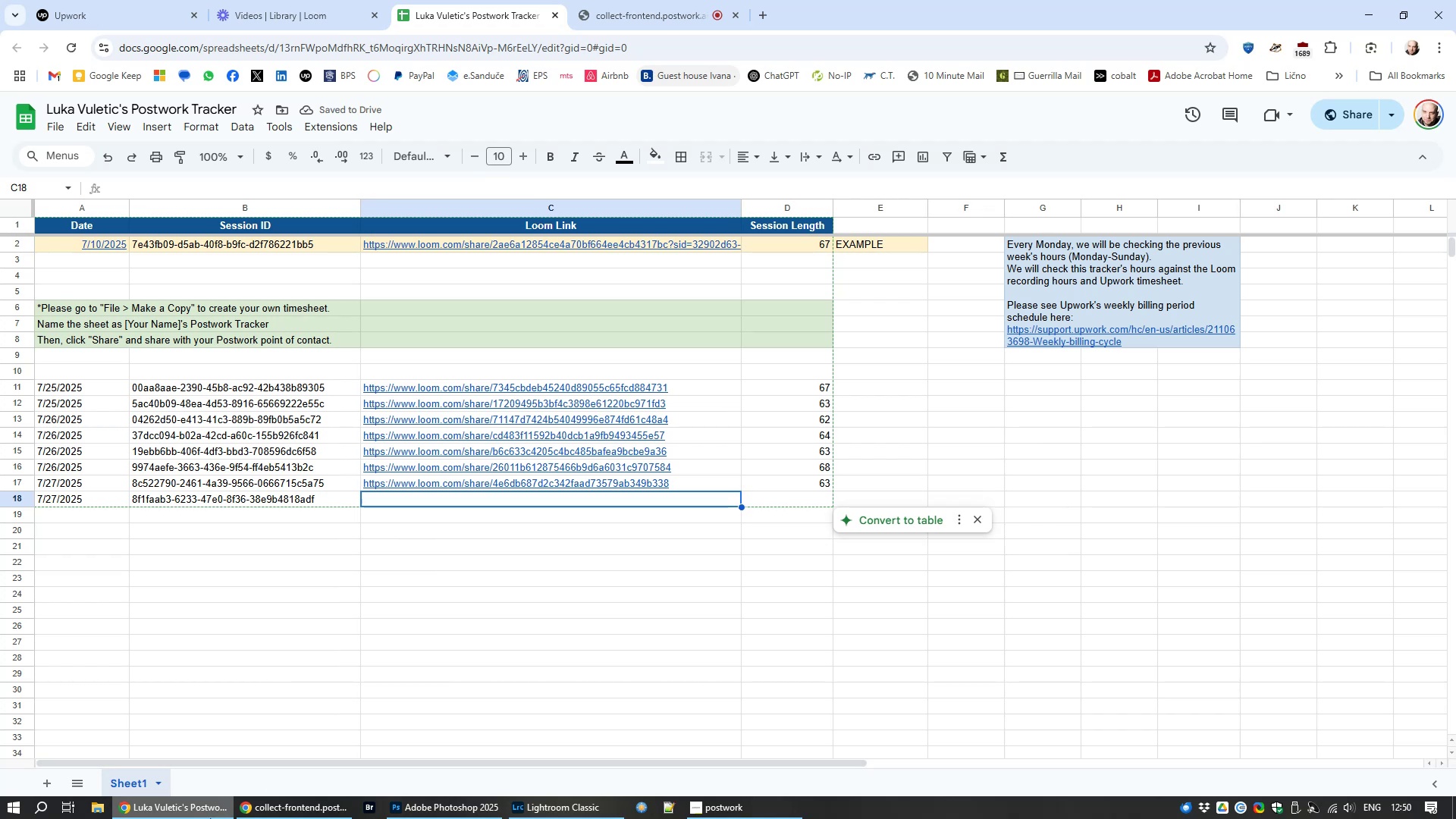 
left_click([455, 809])
 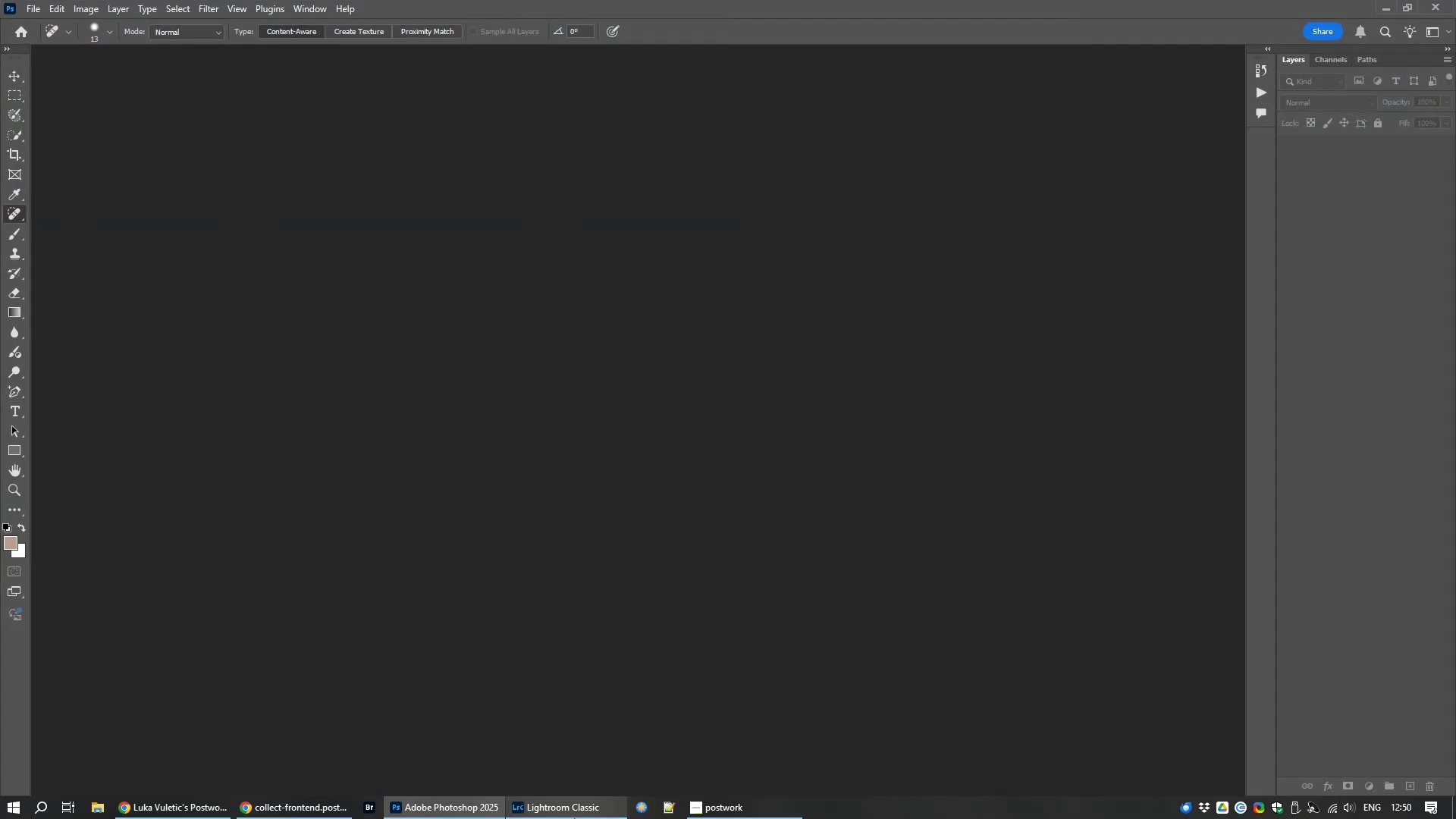 
left_click([574, 818])
 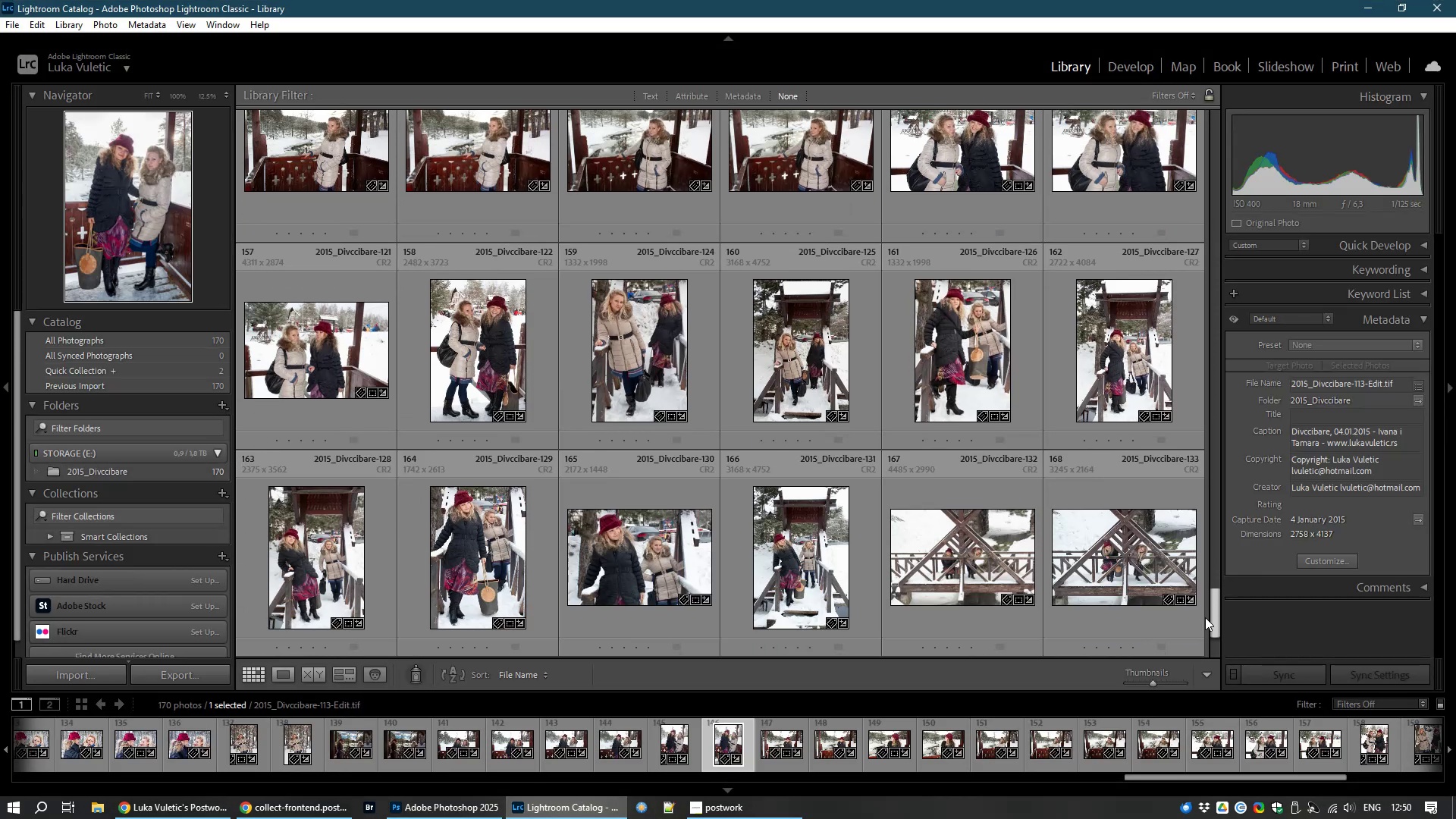 
wait(7.76)
 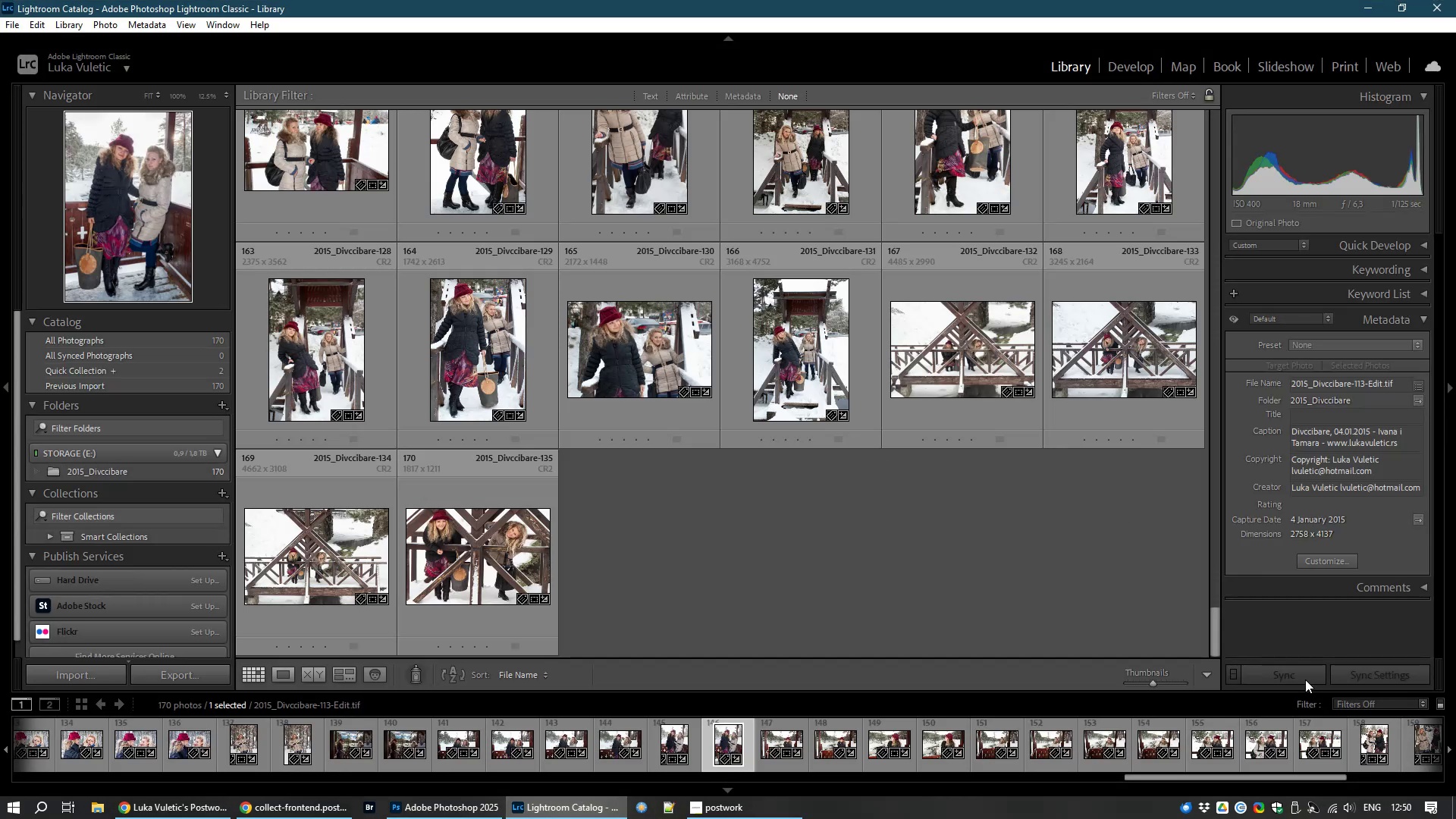 
left_click([261, 356])
 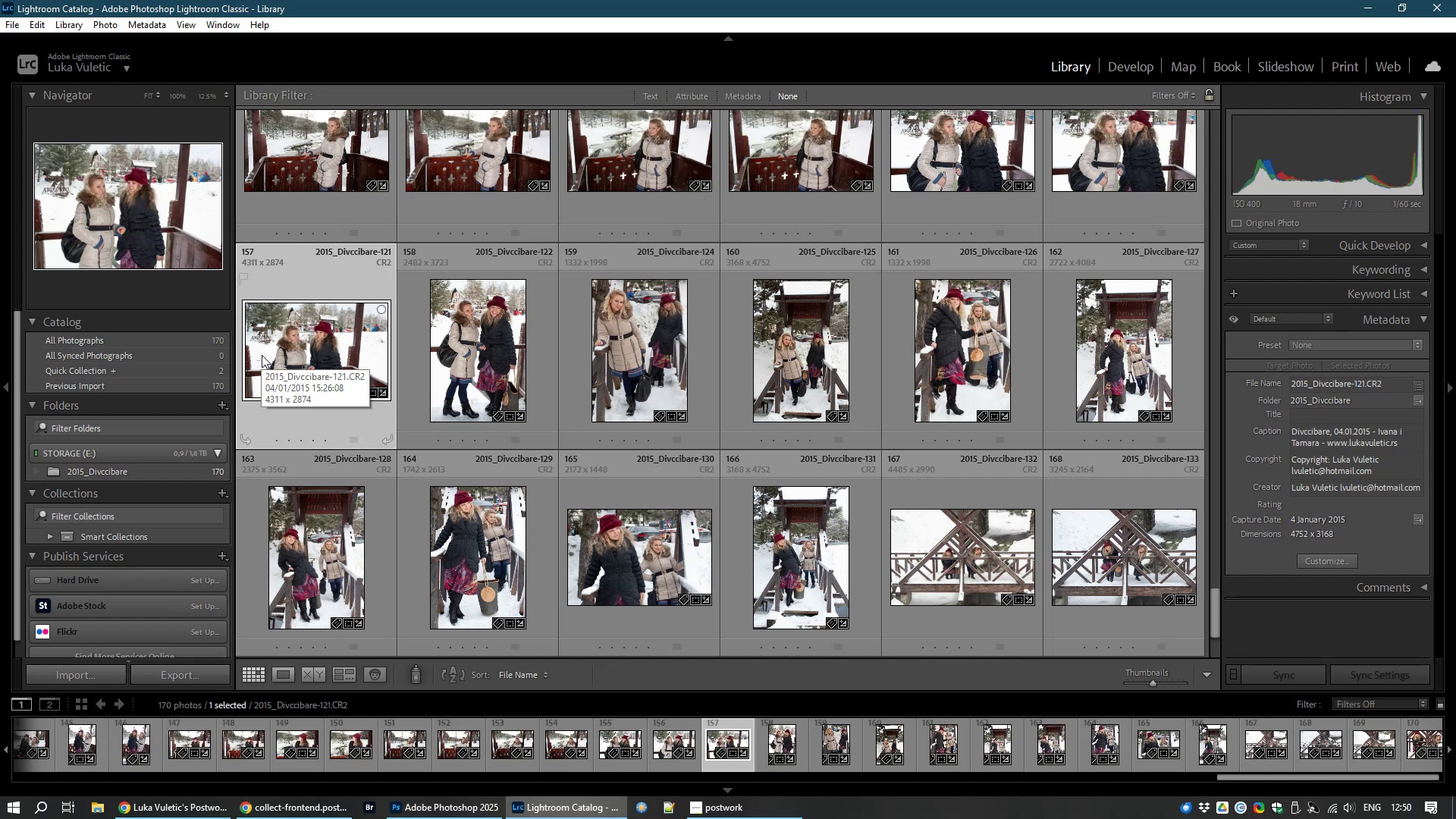 
hold_key(key=ShiftLeft, duration=1.31)
left_click([1142, 366])
 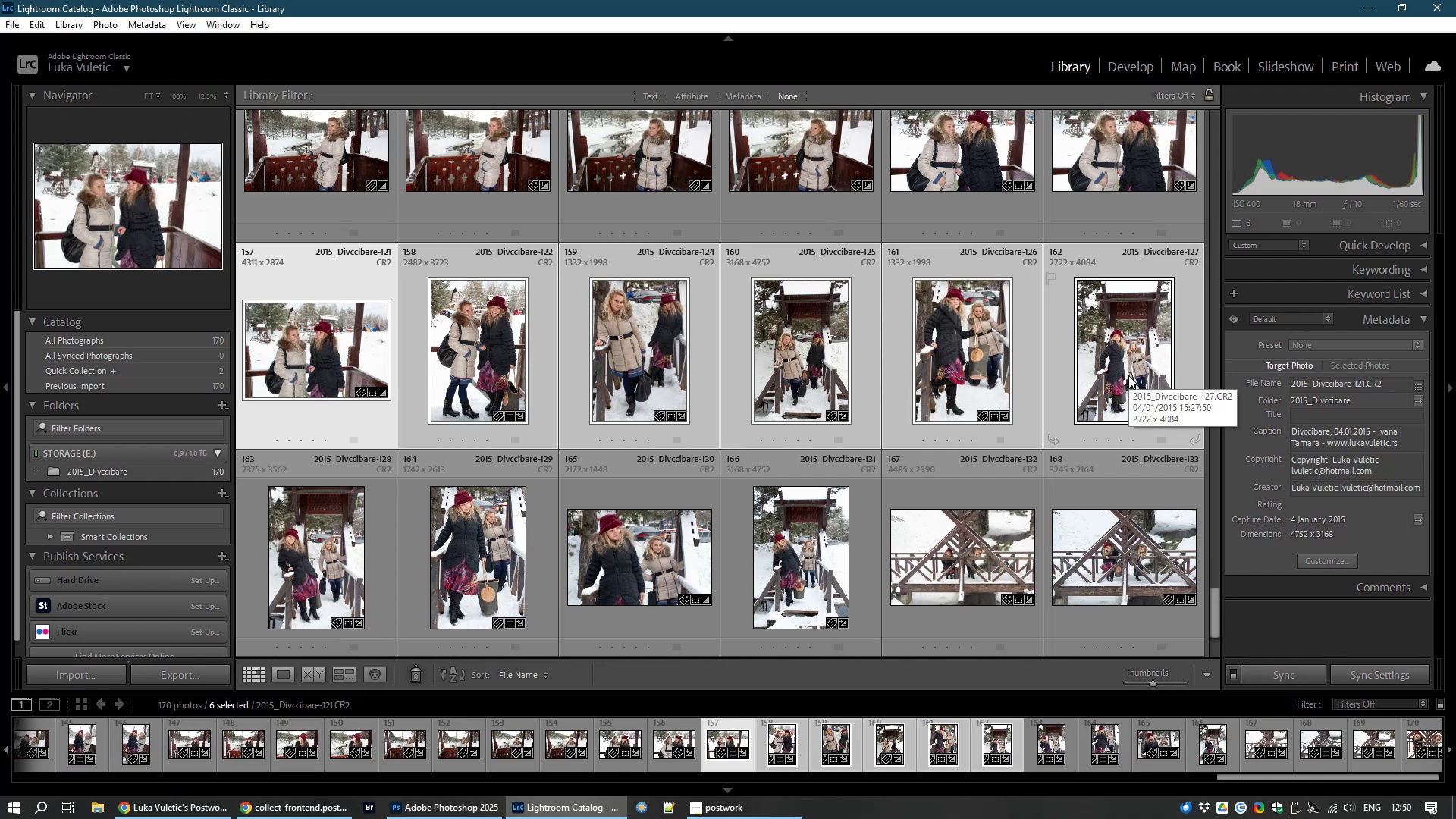 
key(Control+E)
 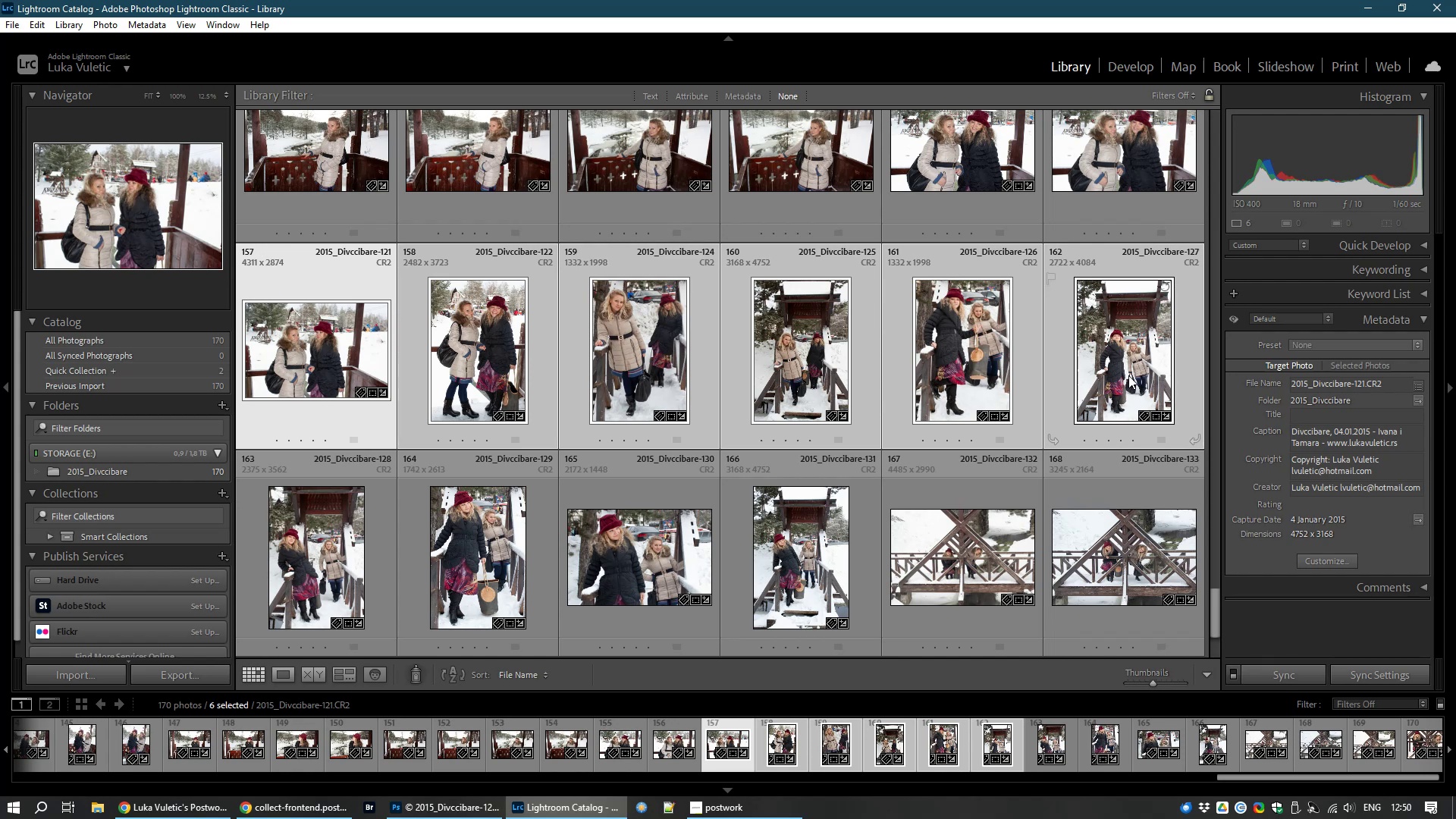 
wait(13.35)
 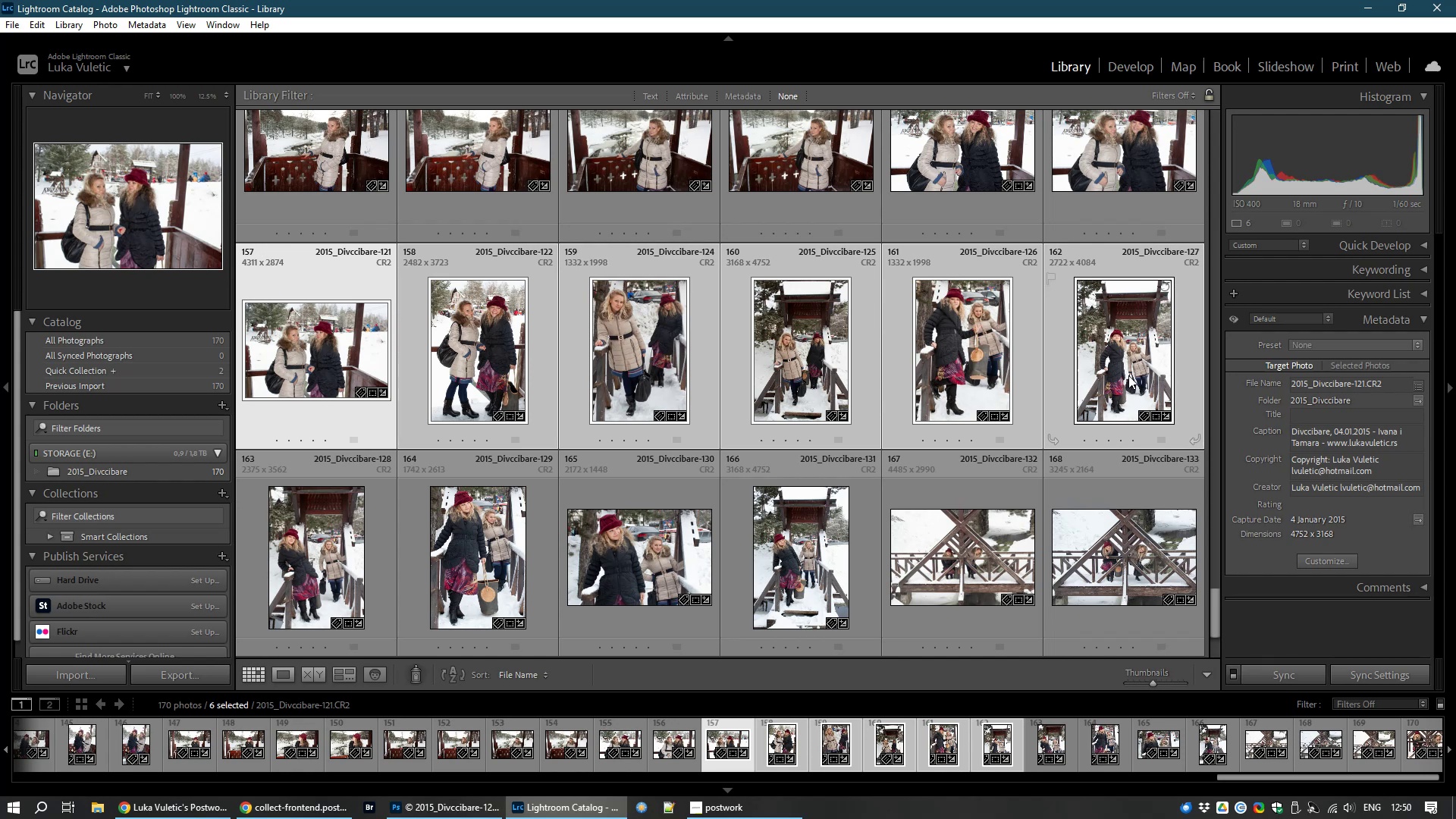 
right_click([1128, 375])
 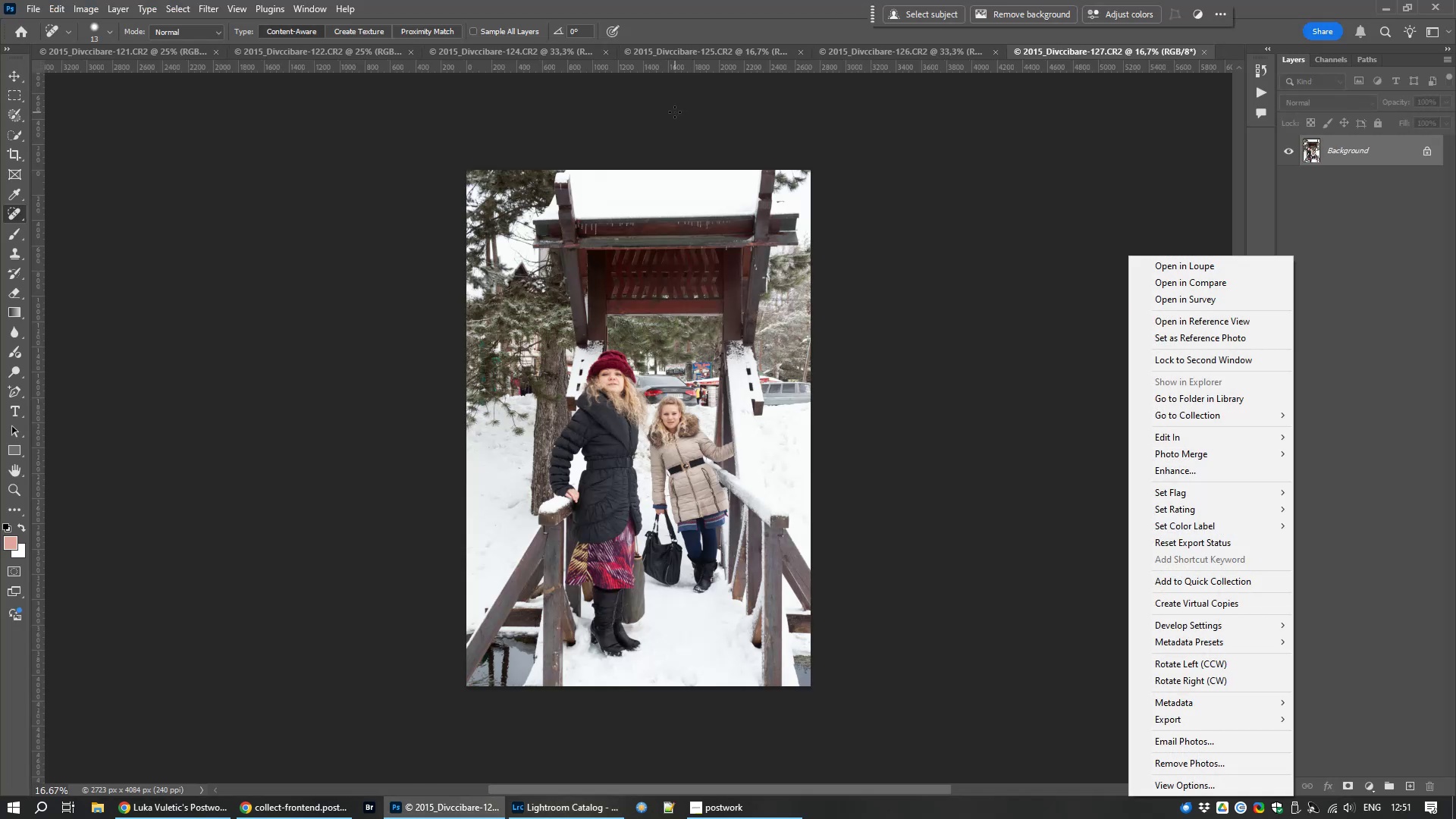 
left_click([641, 0])
 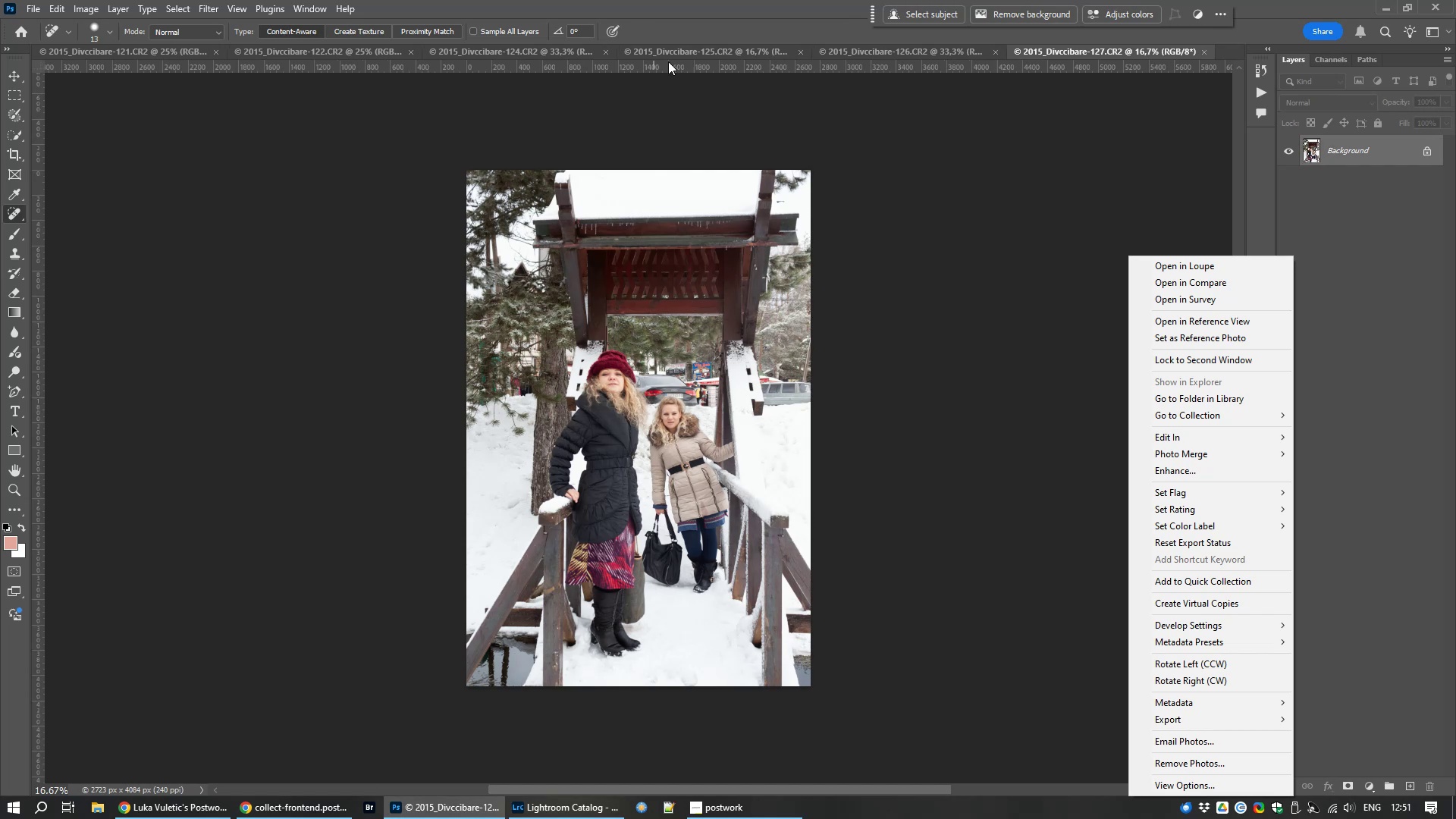 
left_click([966, 248])
 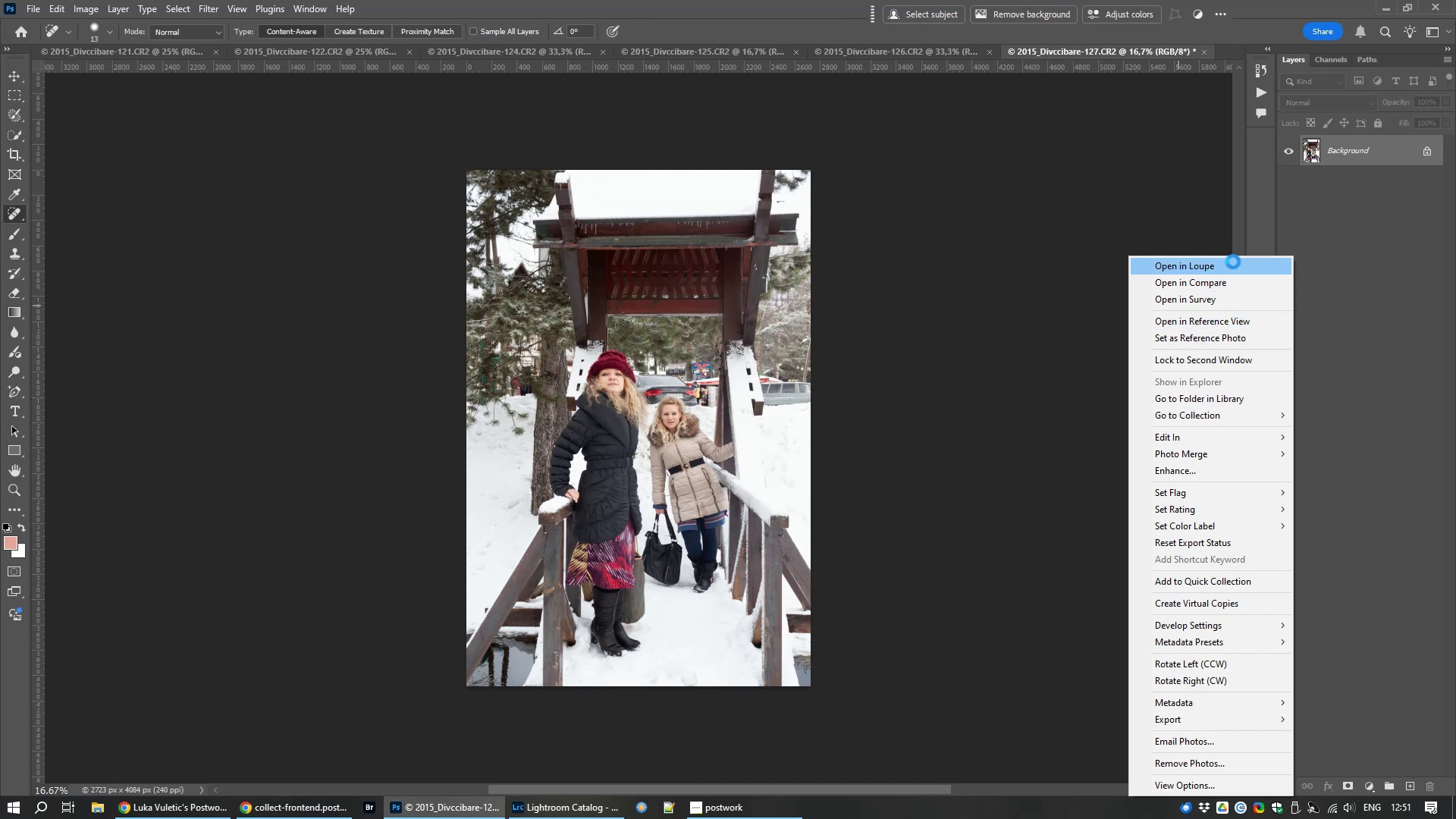 
key(Escape)
 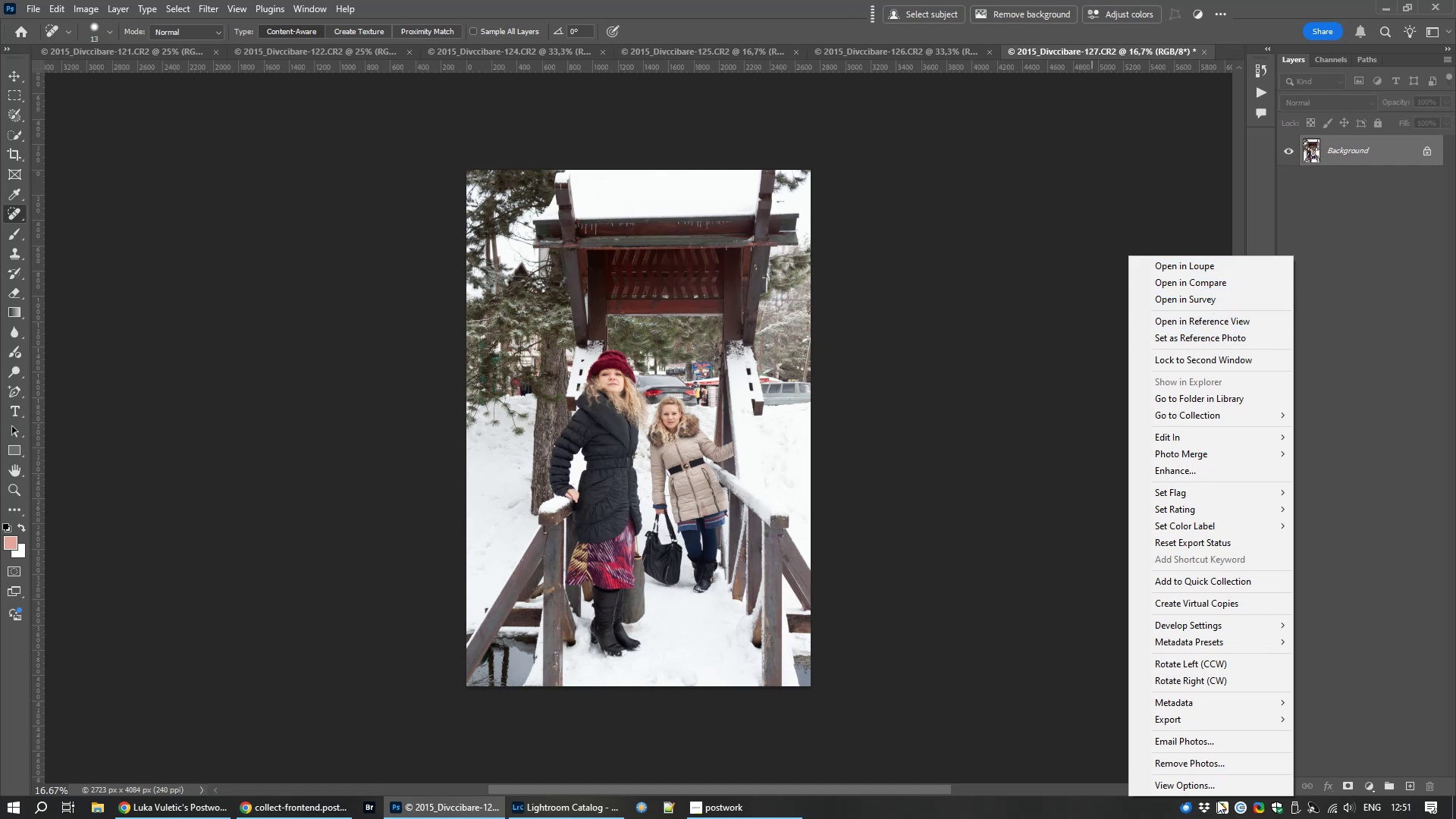 
left_click([1216, 780])
 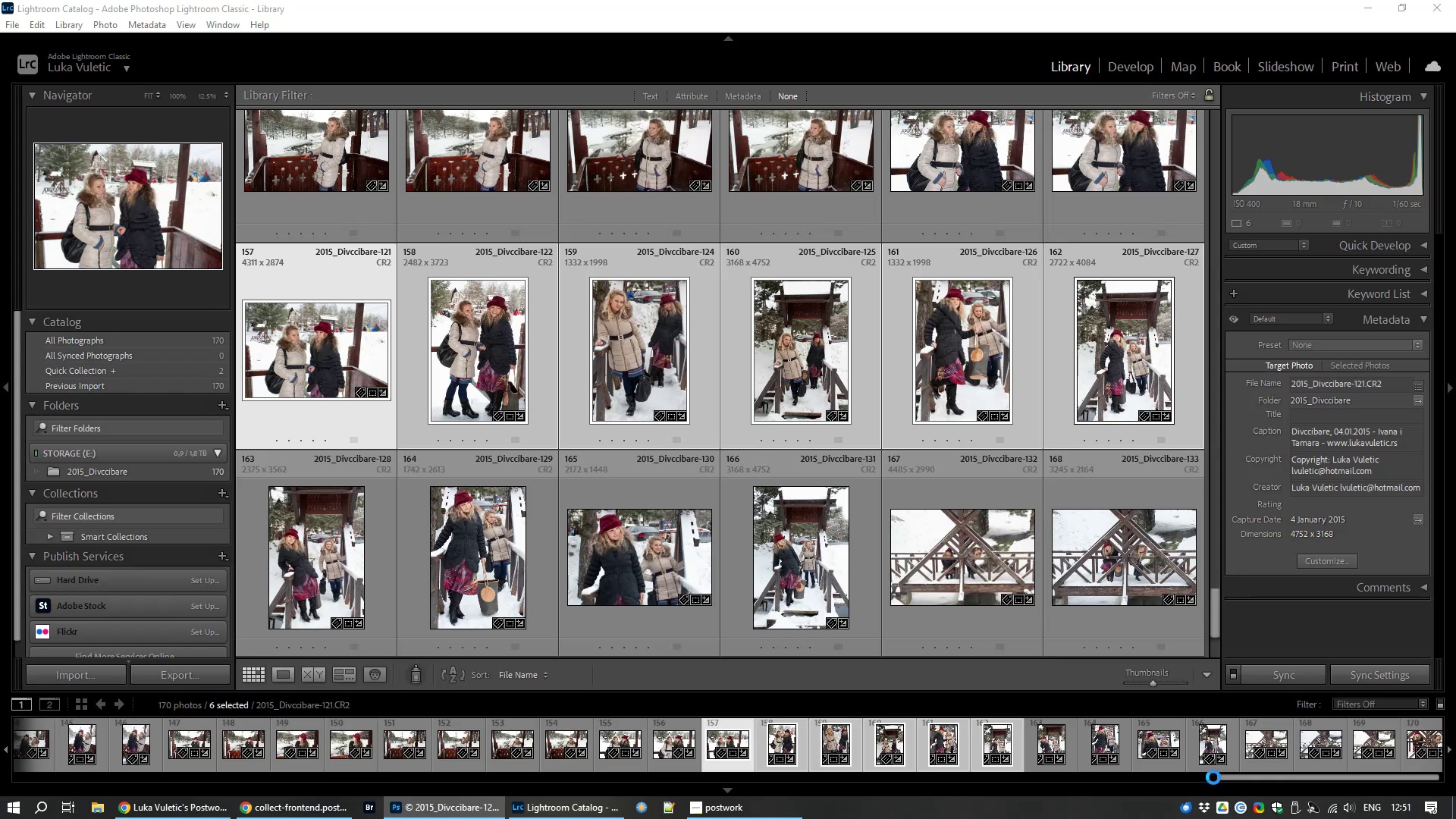 
mouse_move([928, 620])
 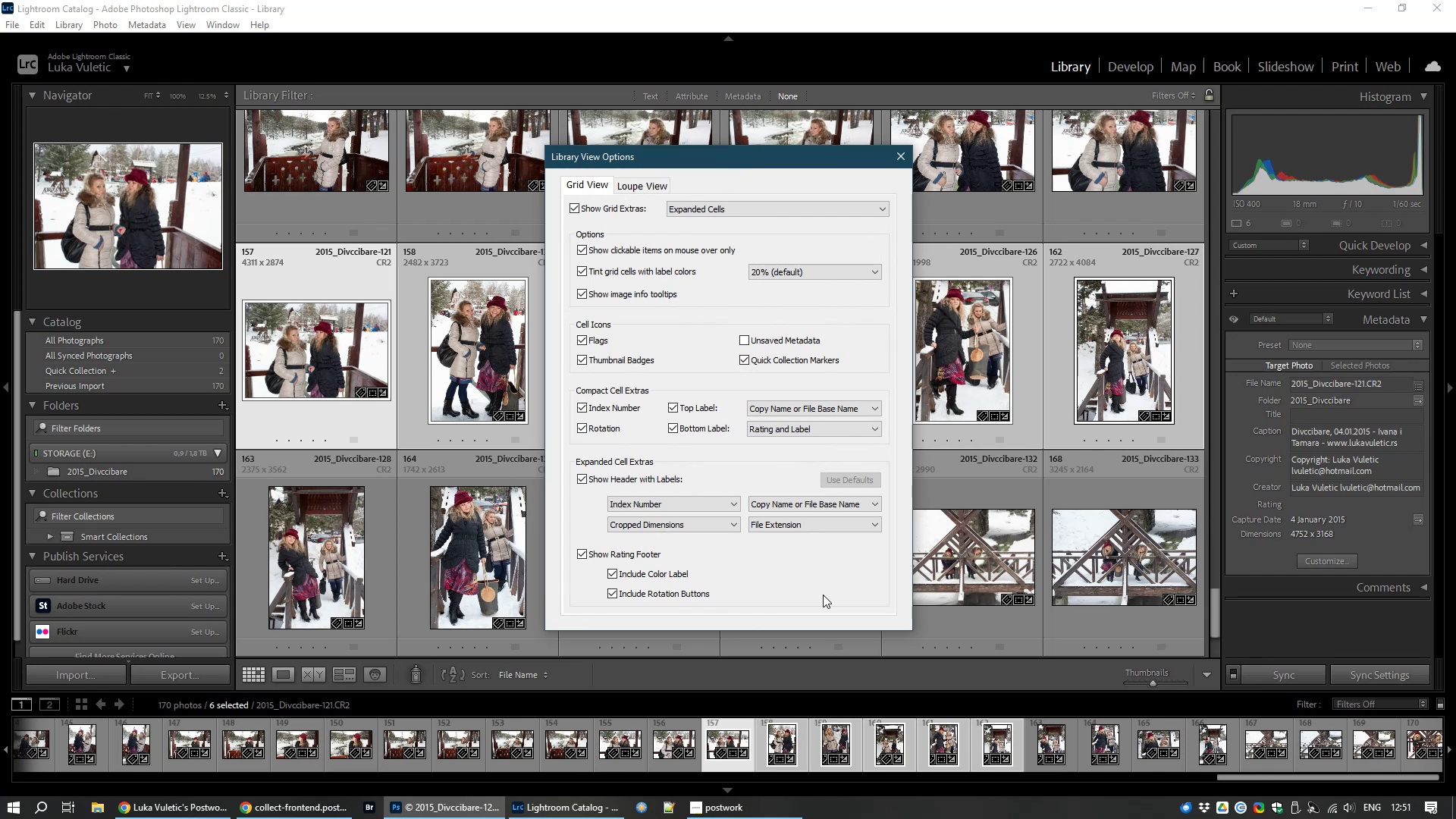 
wait(9.36)
 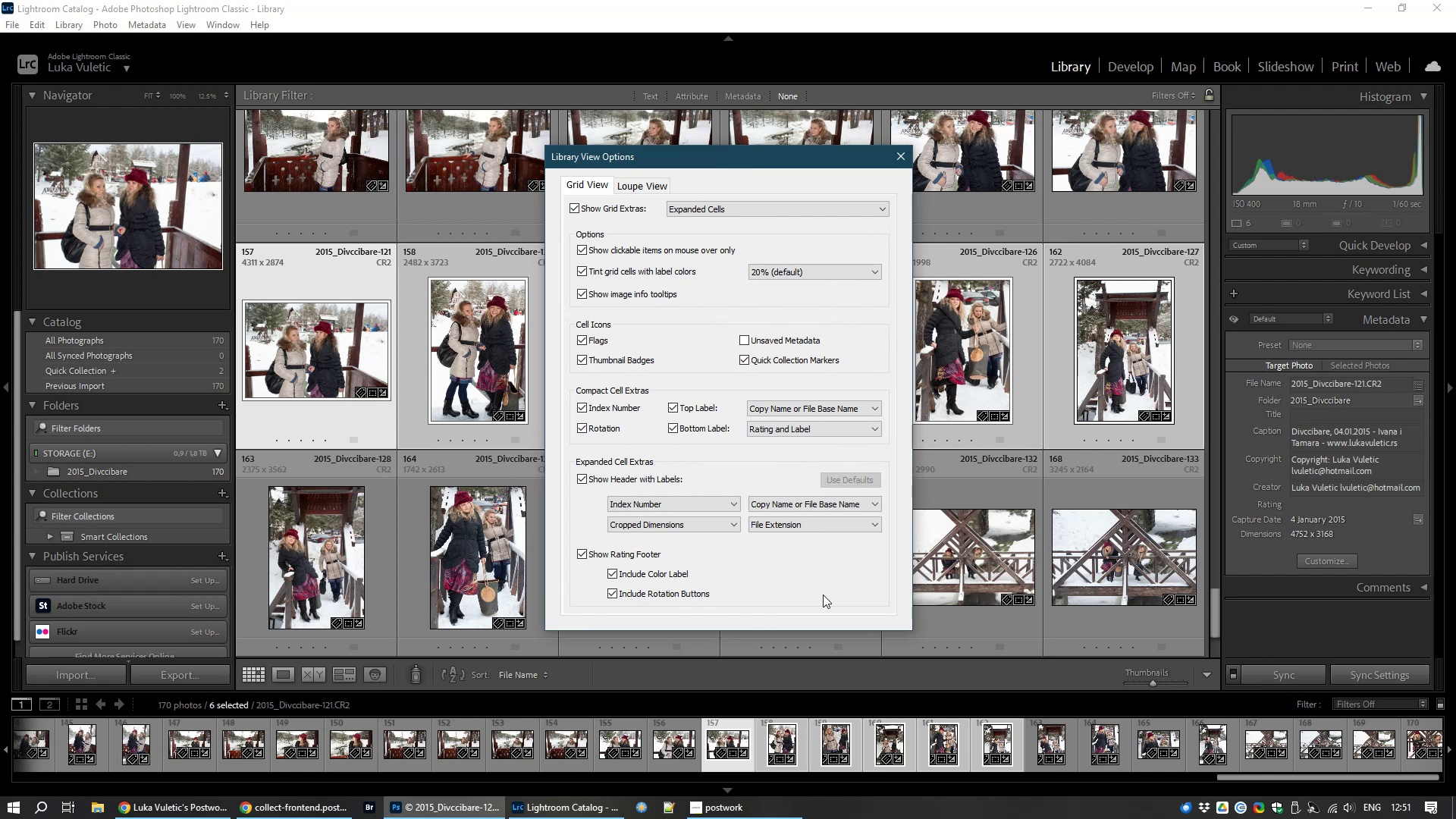 
left_click([681, 499])
 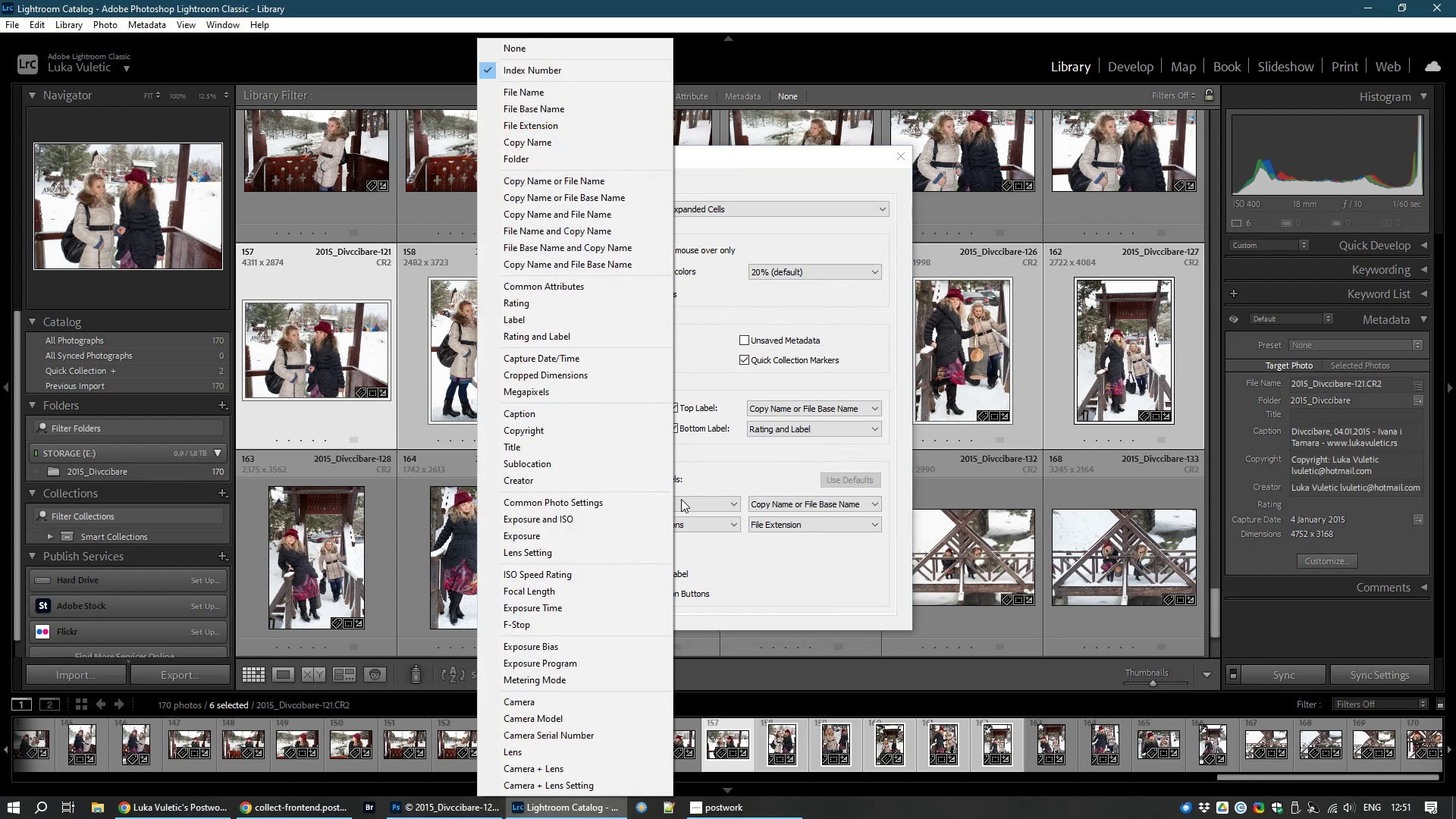 
left_click([681, 499])
 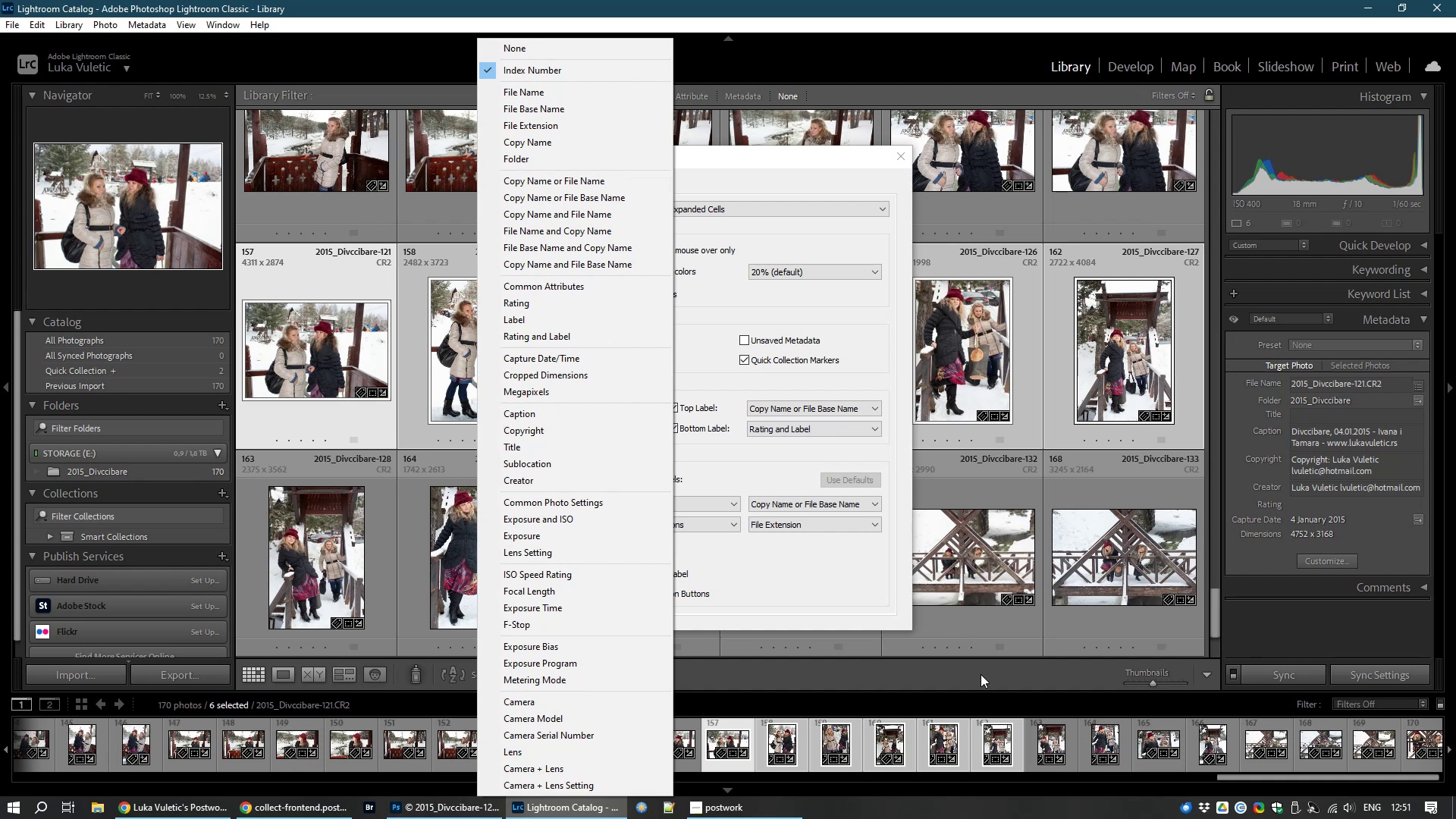 
left_click([1015, 687])
 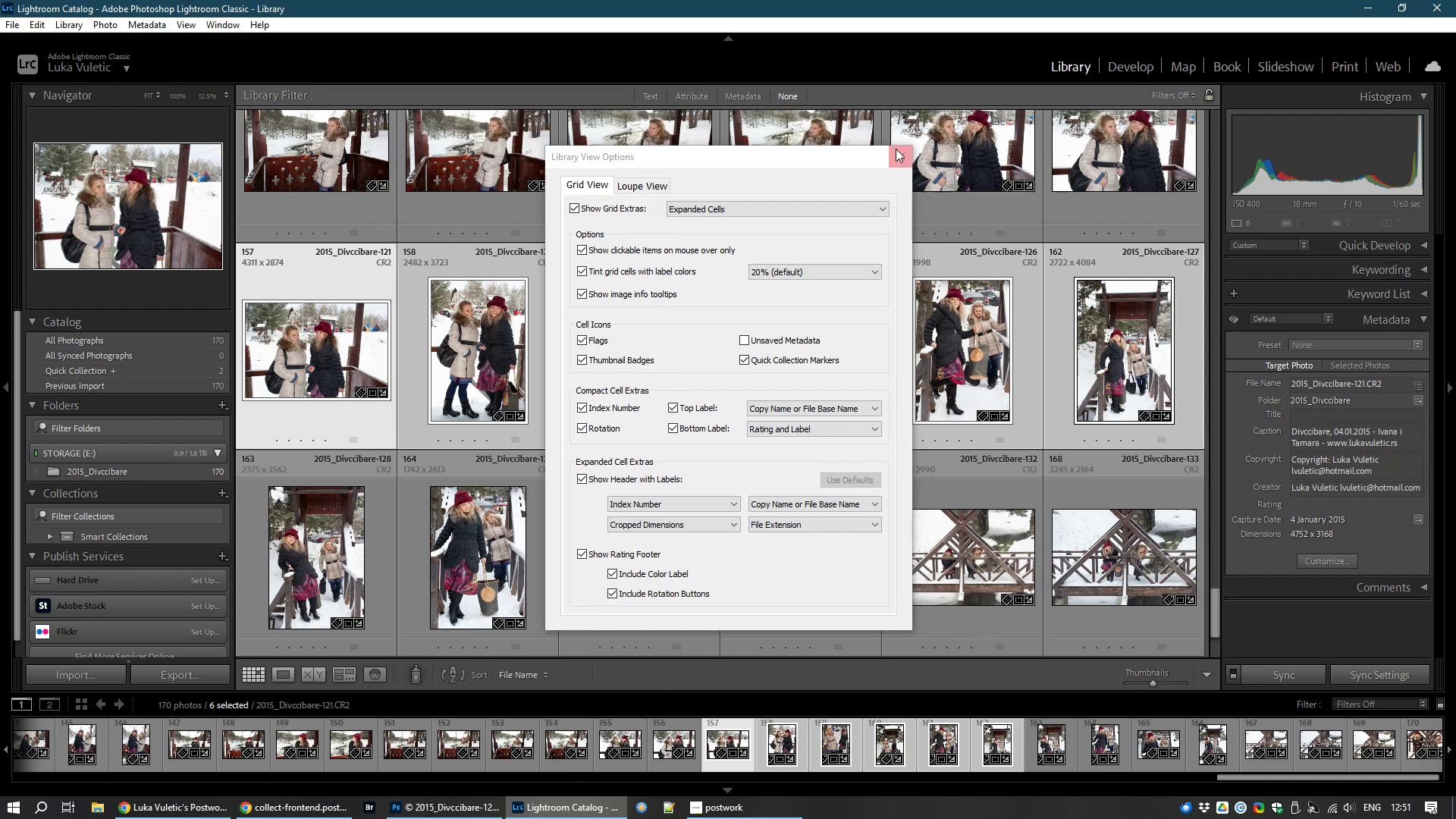 
left_click([889, 155])
 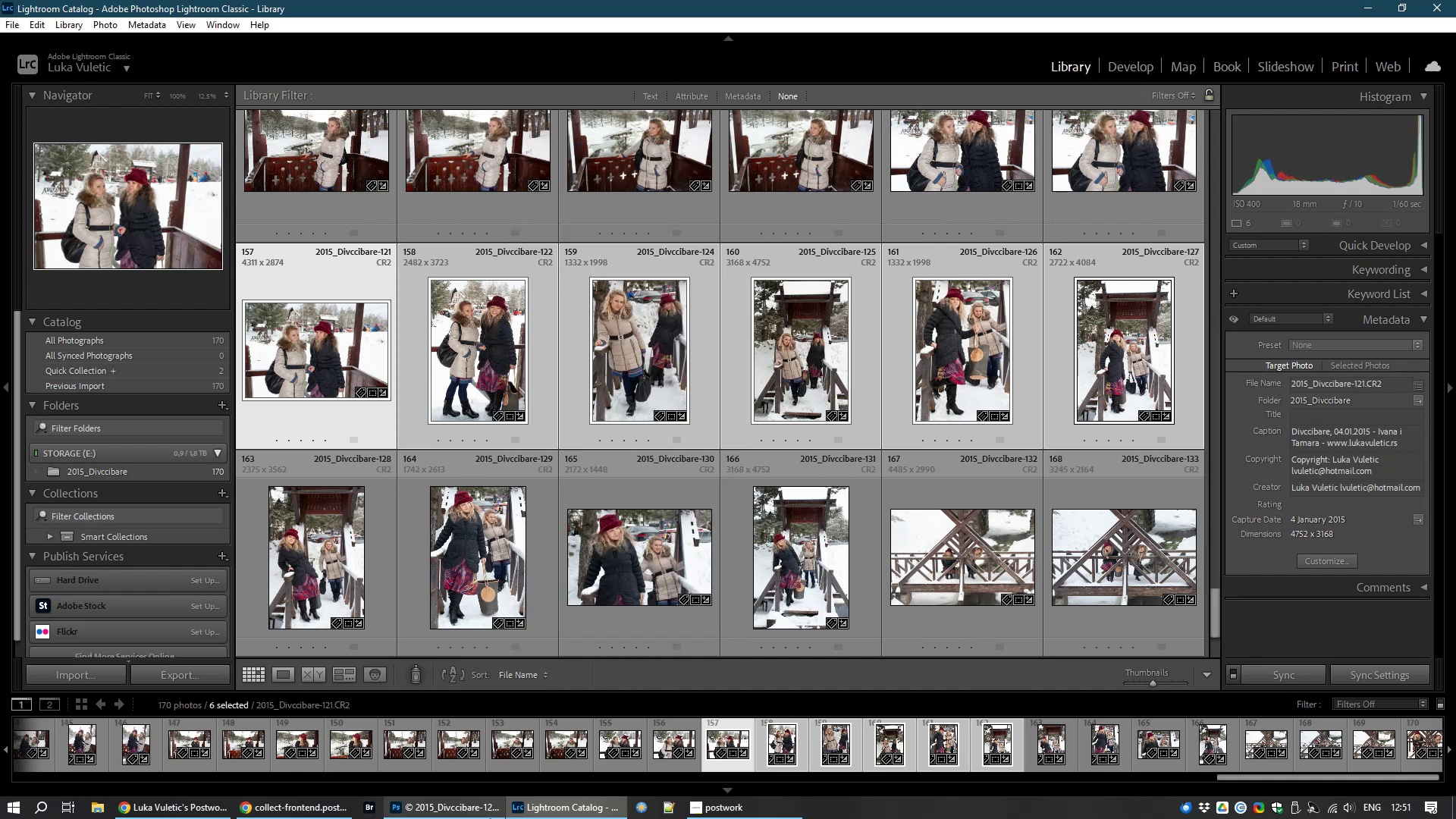 
left_click([477, 810])
 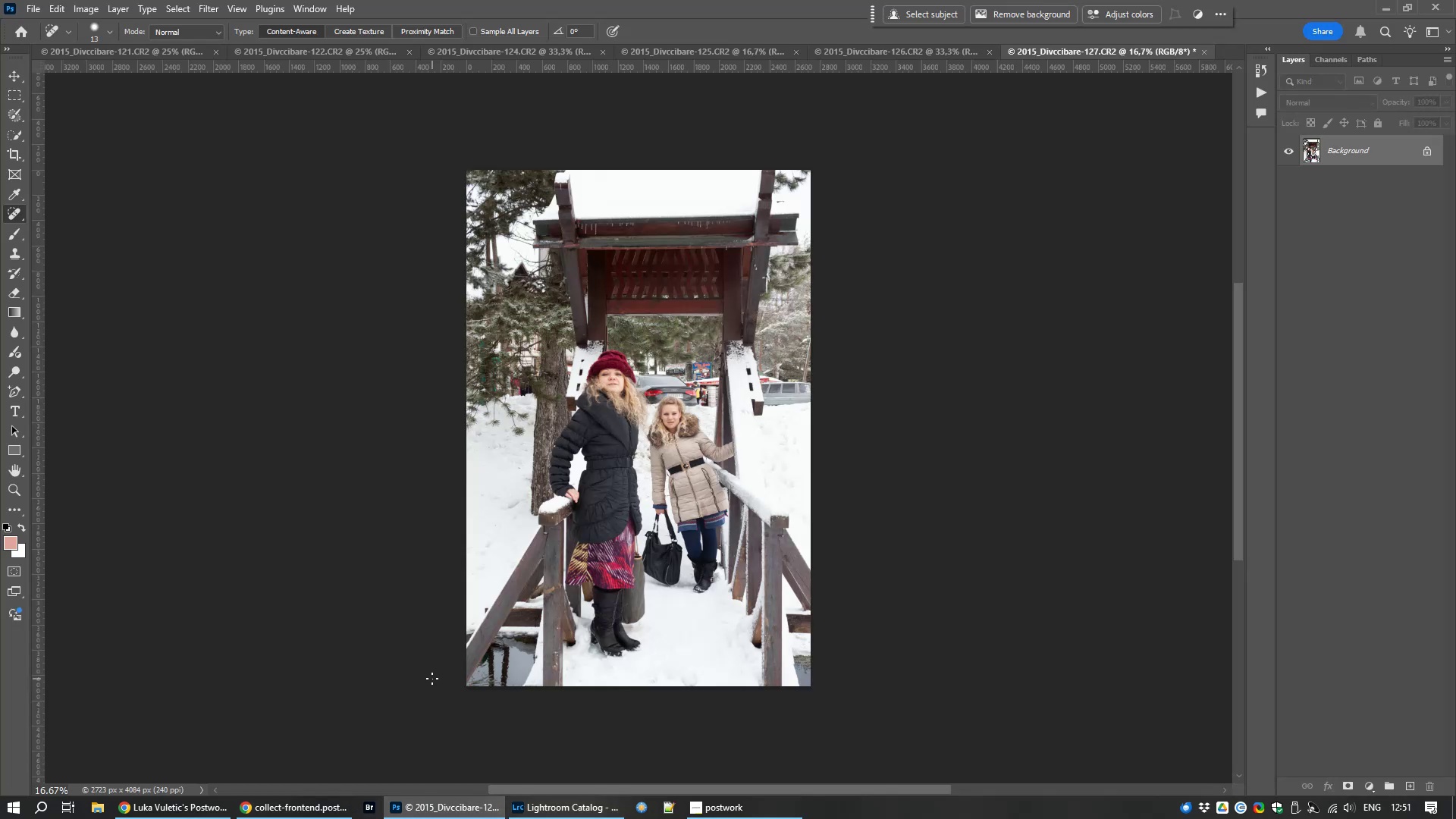 
key(Control+Numpad0)
 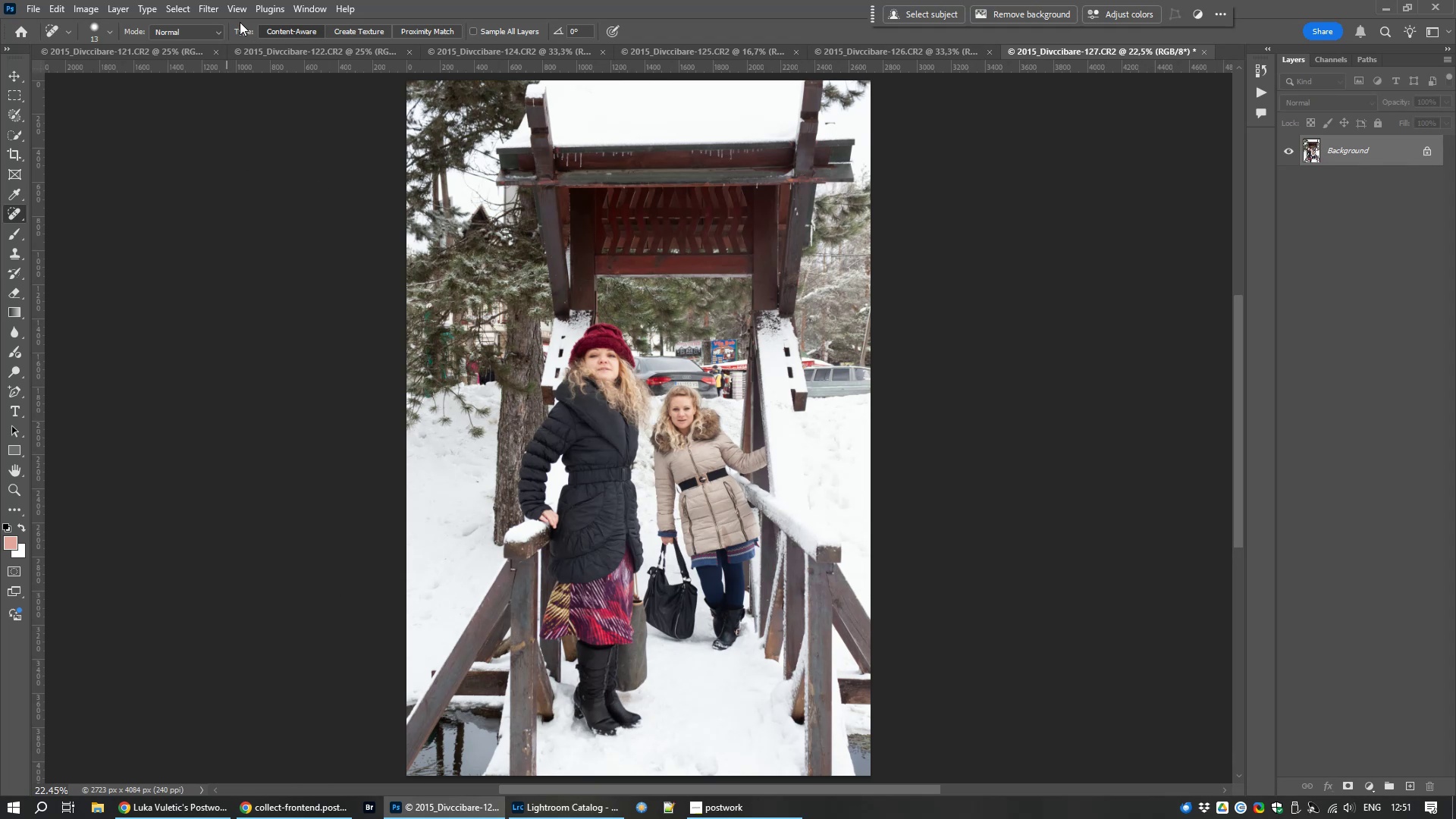 
wait(5.51)
 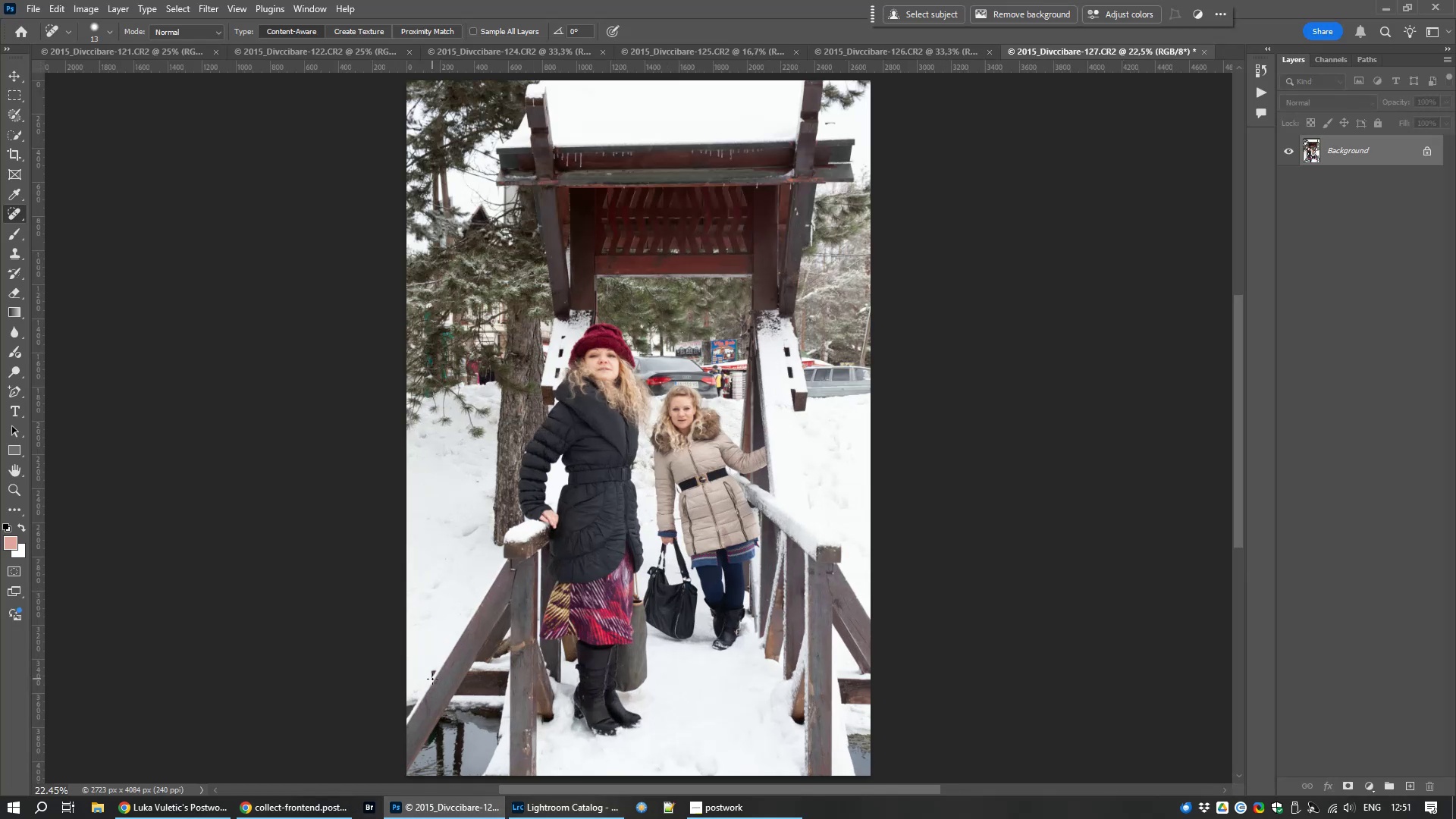 
left_click([204, 9])
 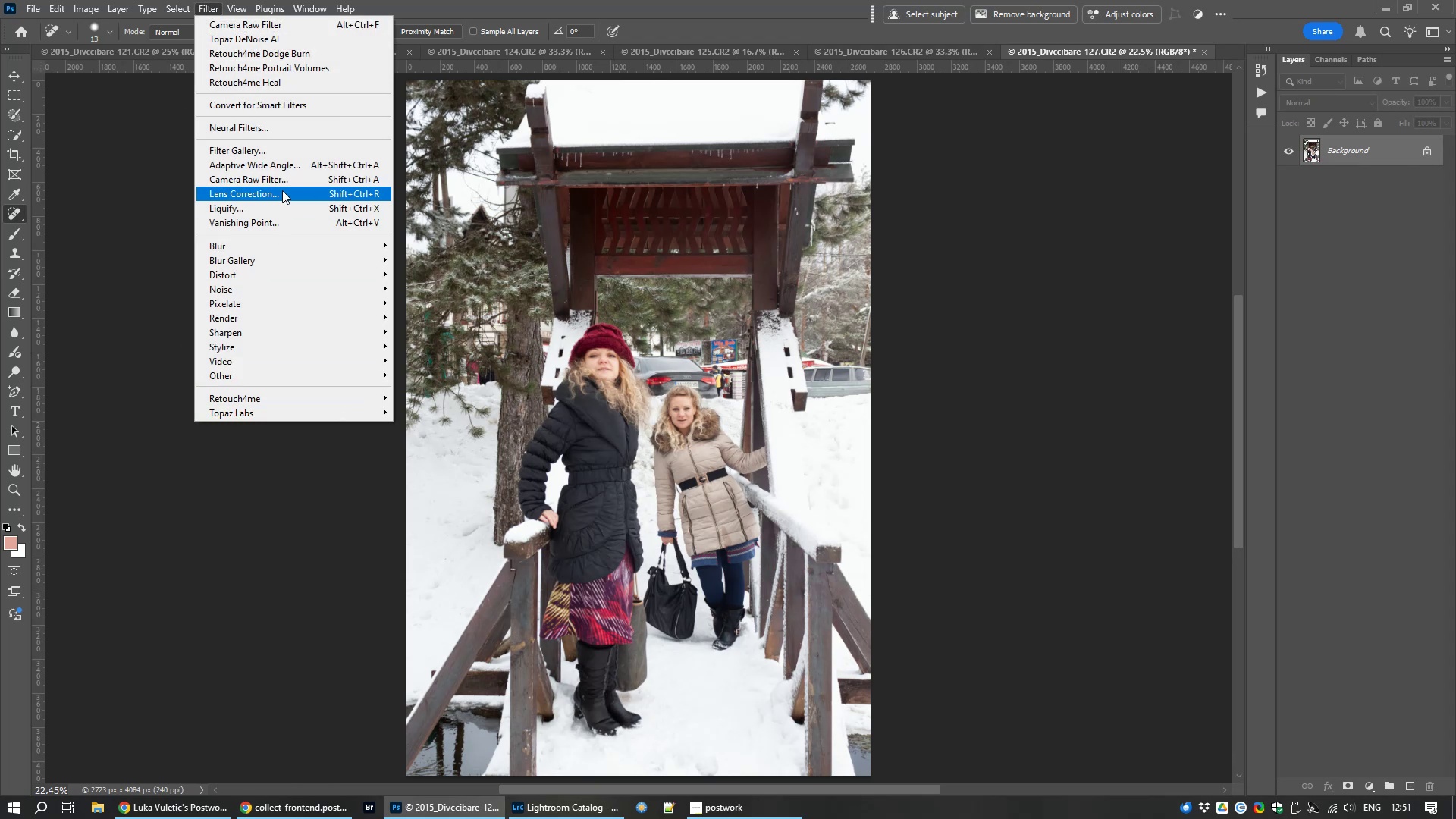 
left_click([286, 179])
 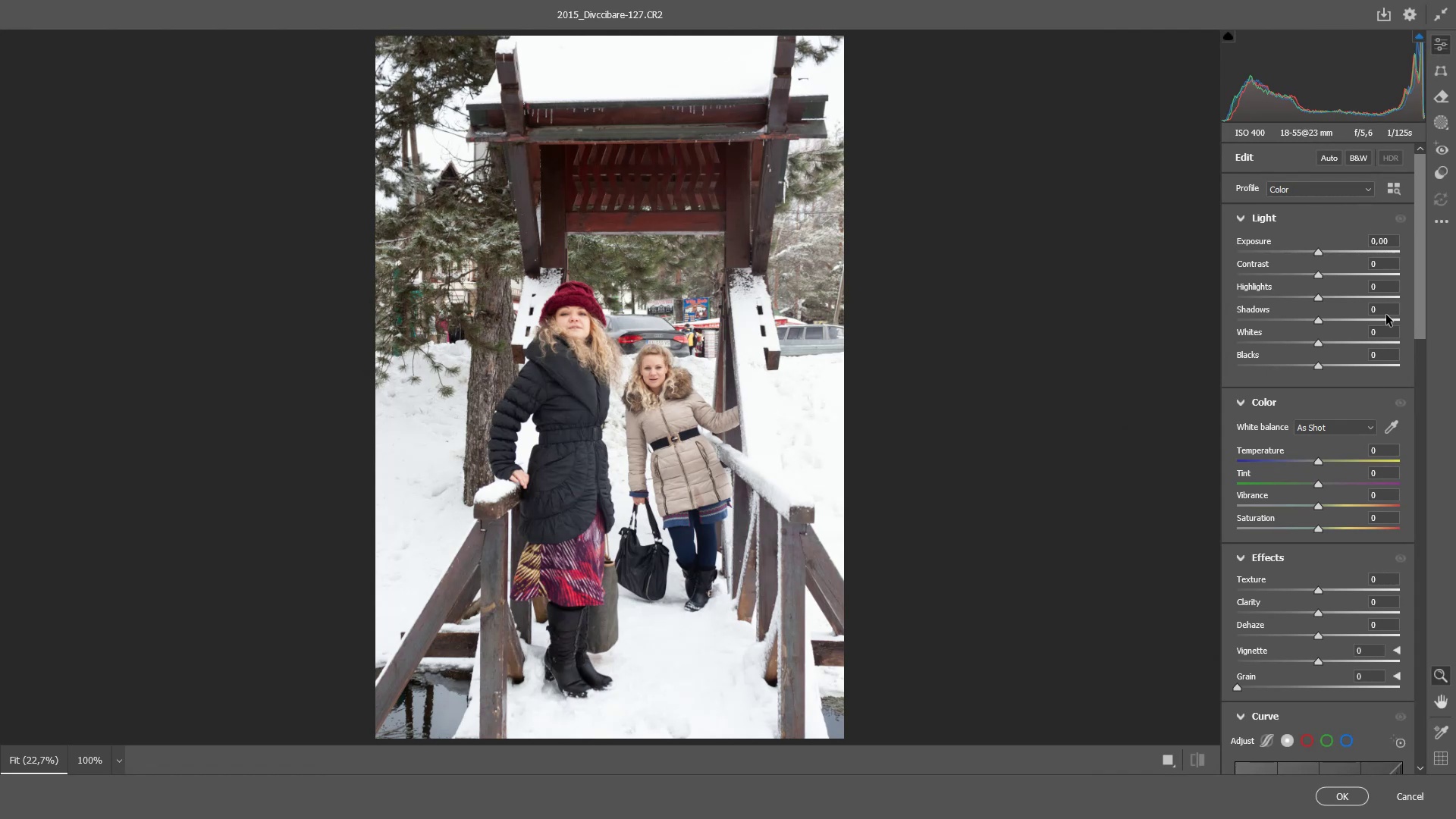 
wait(7.5)
 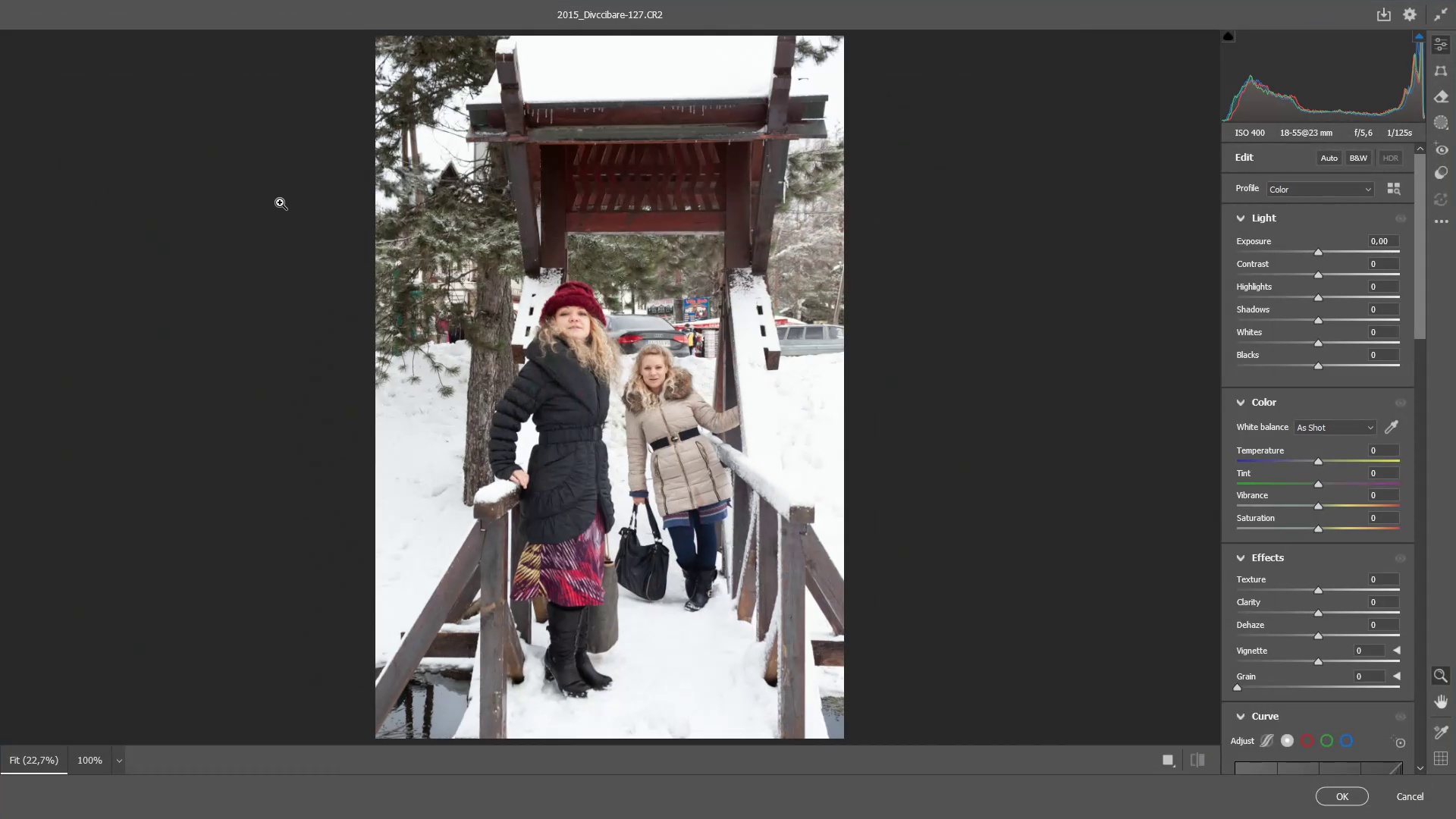 
right_click([1394, 268])
 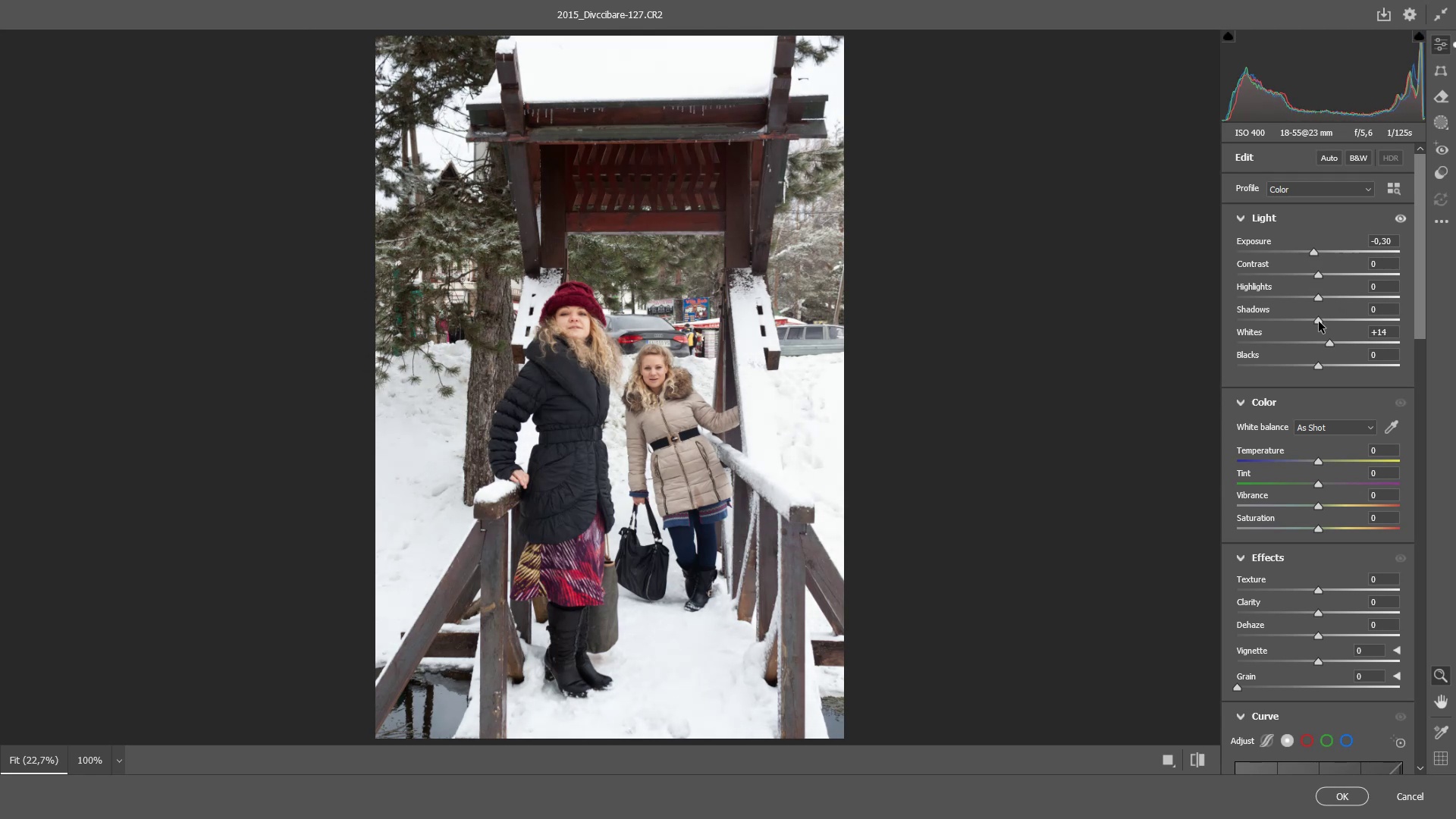 
wait(21.15)
 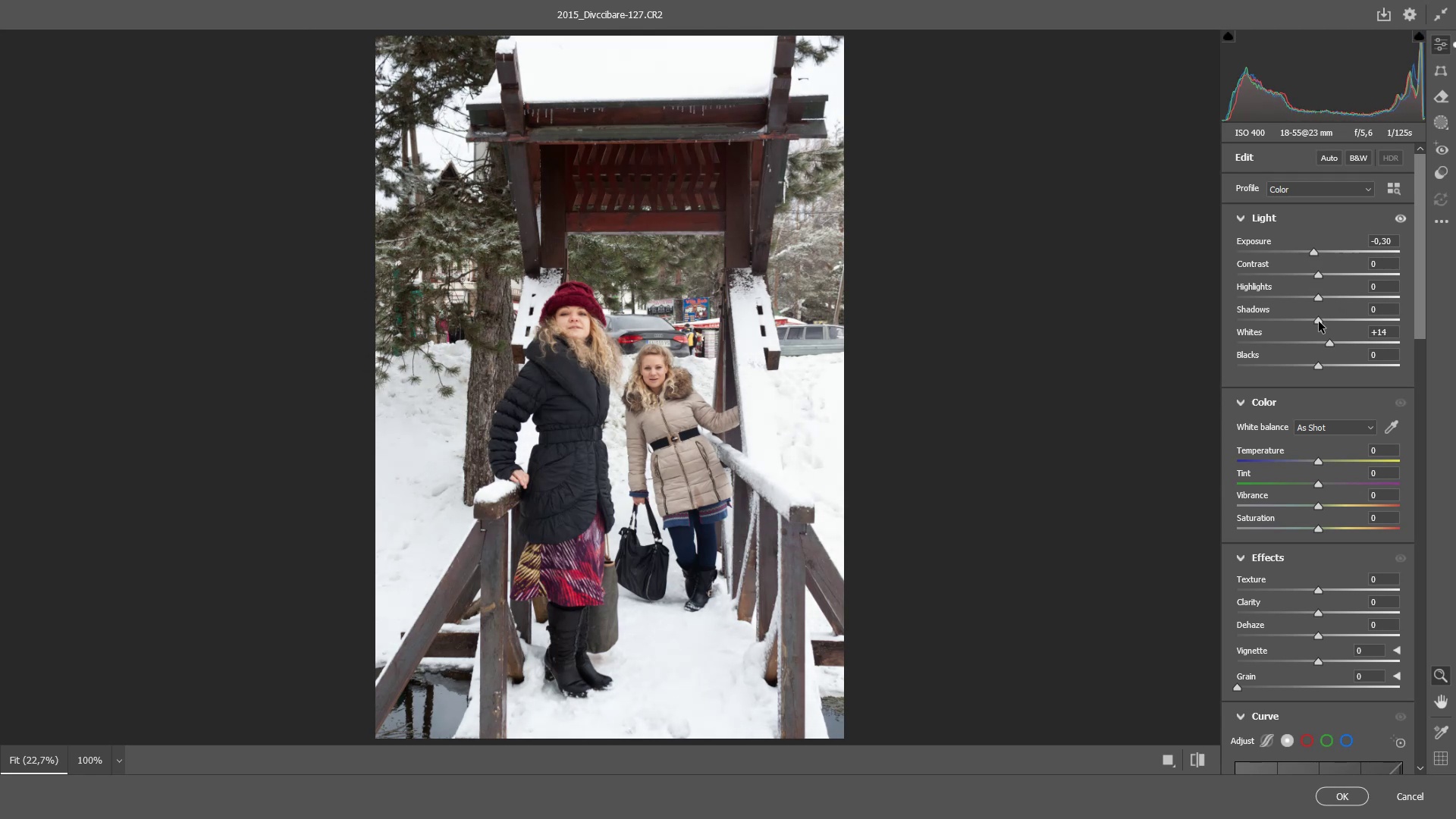 
left_click([1342, 802])
 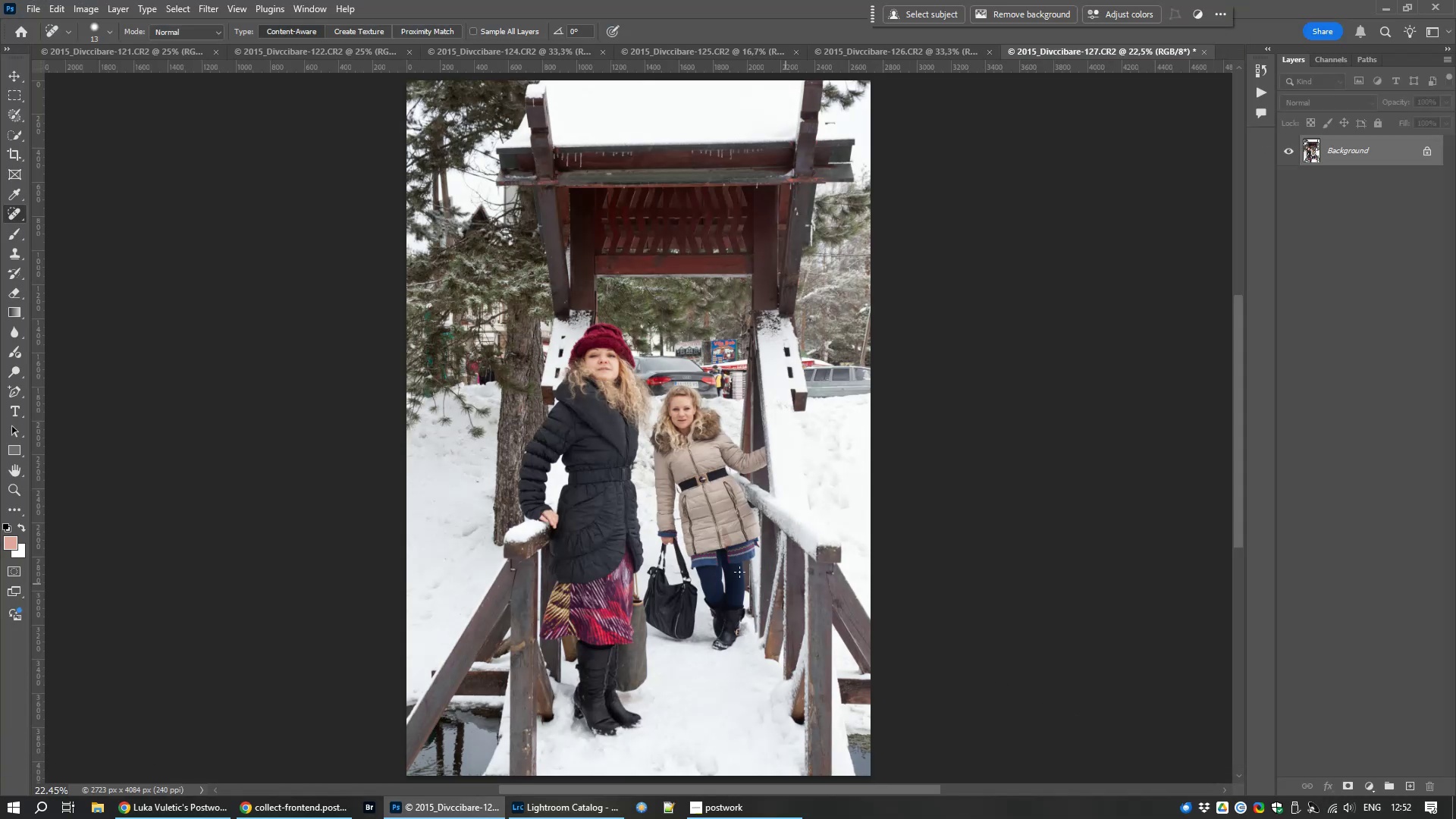 
scroll: coordinate [496, 433], scroll_direction: up, amount: 13.0
 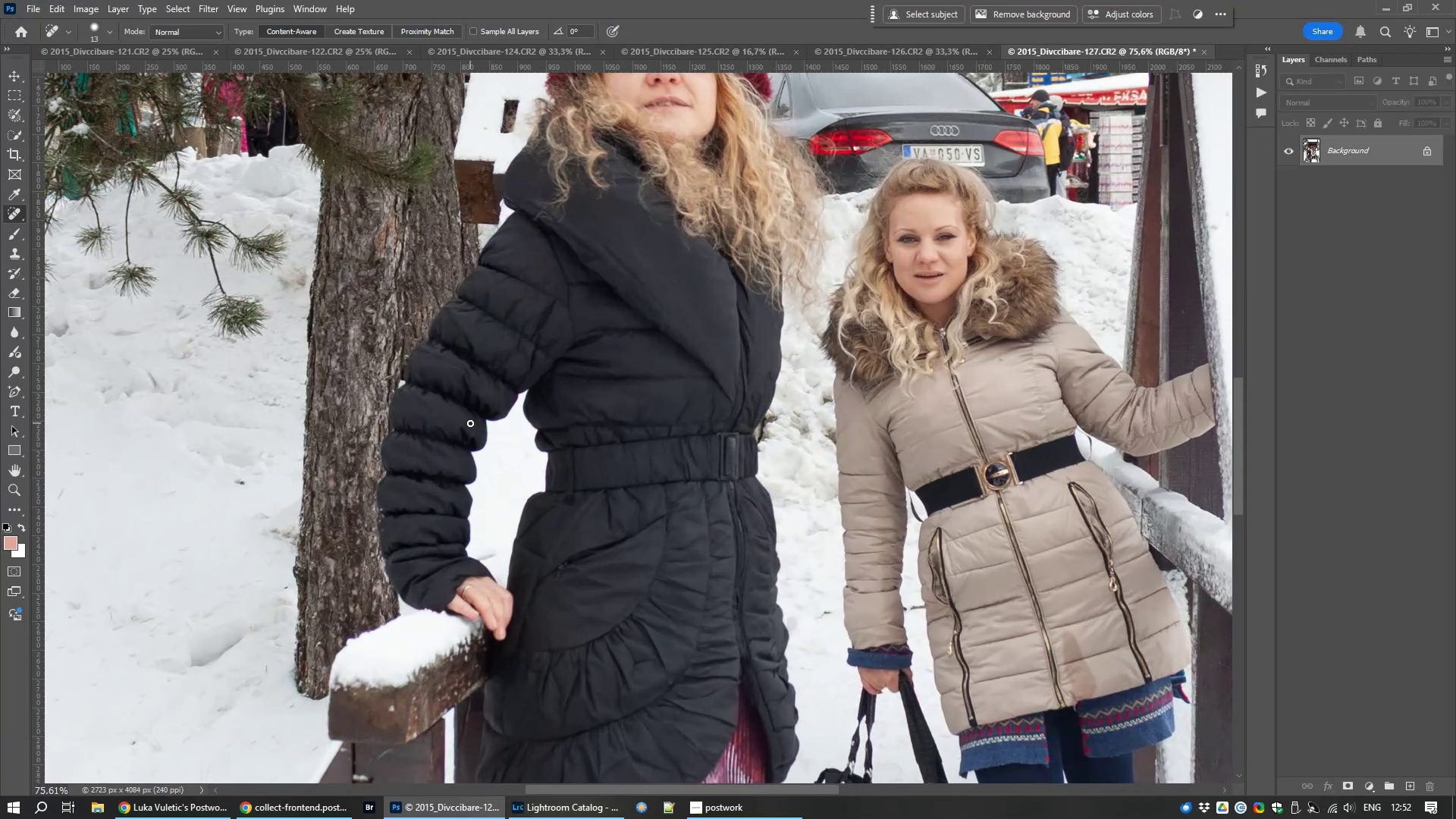 
hold_key(key=Space, duration=1.09)
 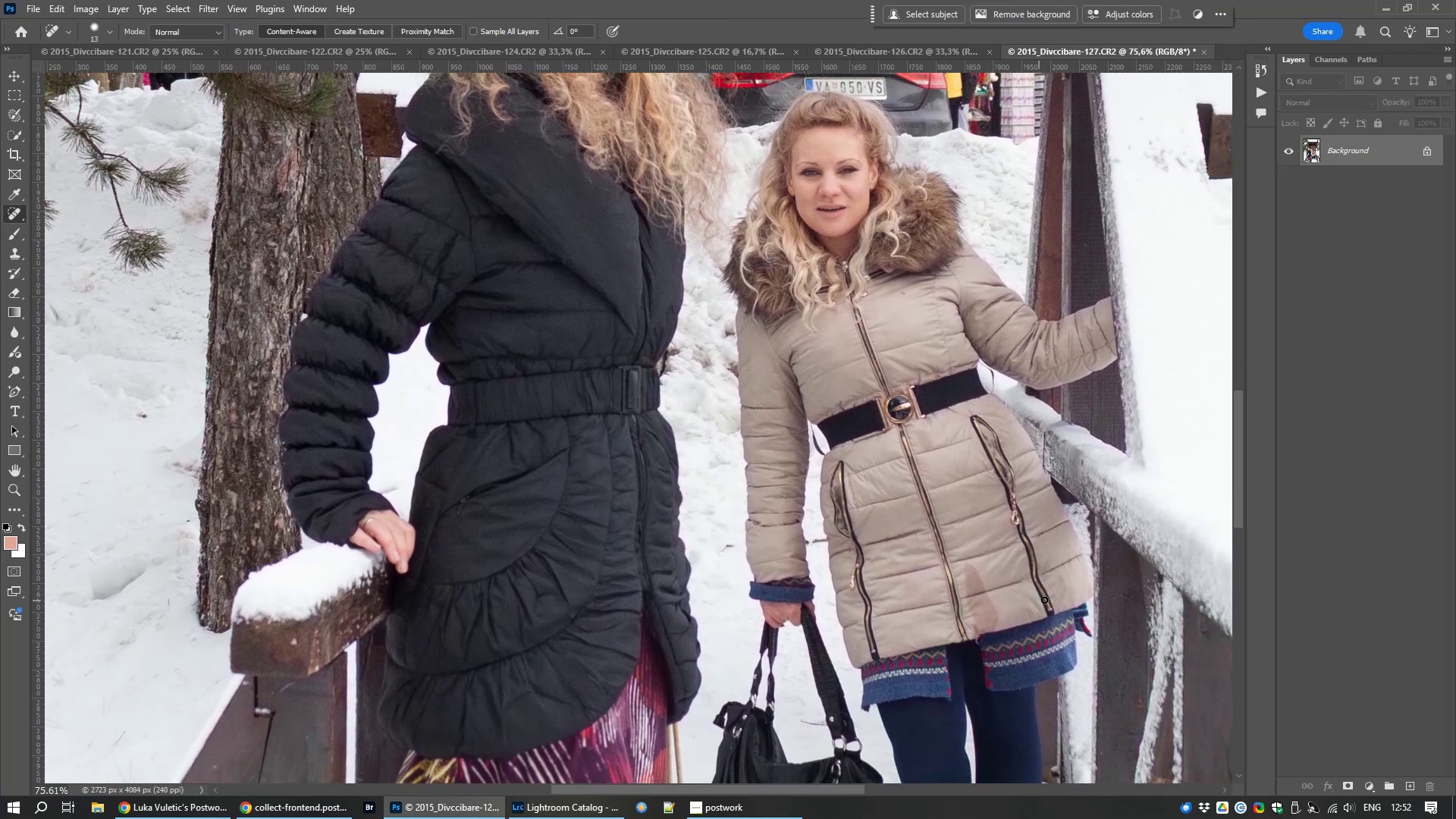 
scroll: coordinate [1044, 599], scroll_direction: up, amount: 2.0
 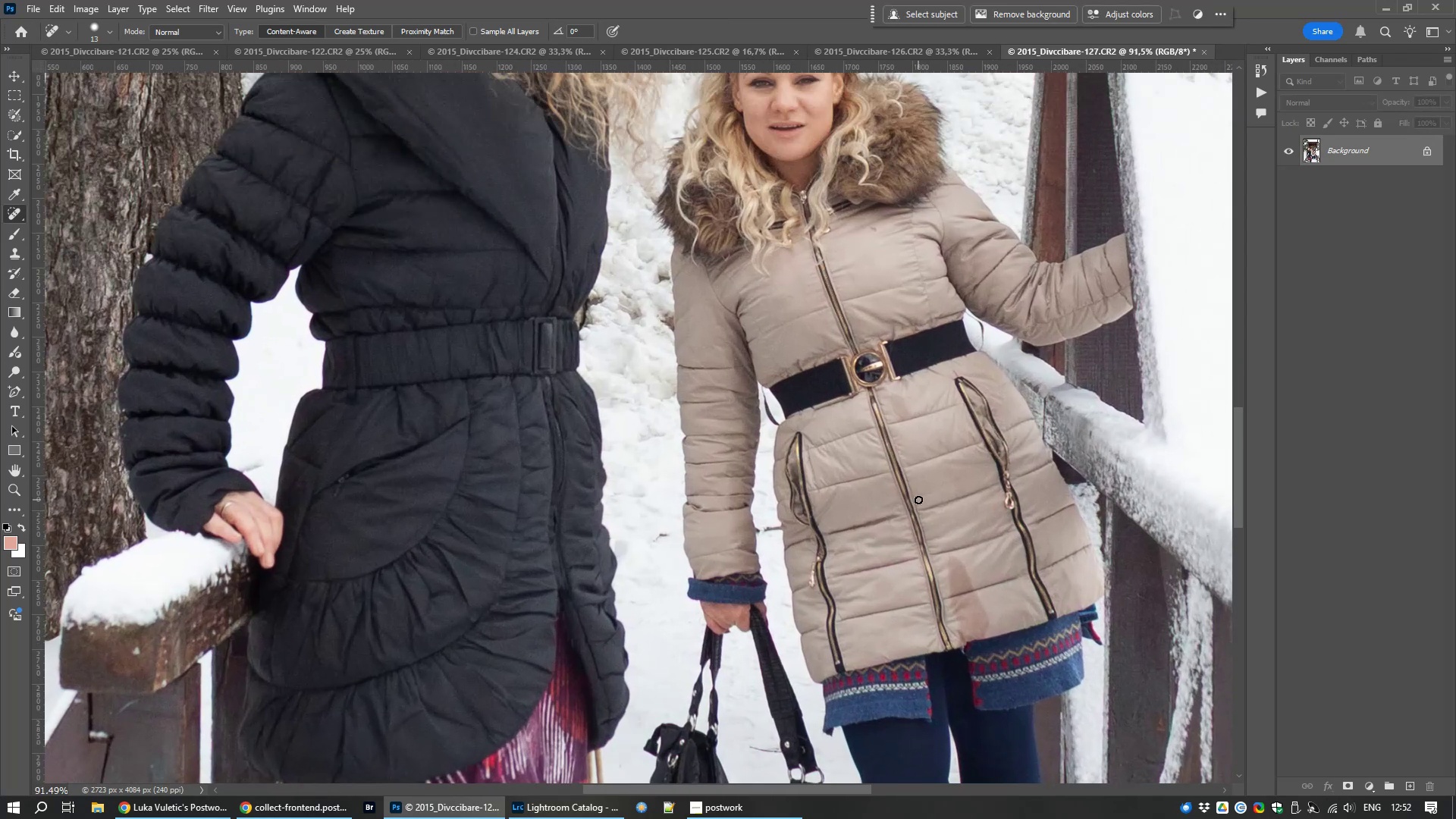 
key(J)
 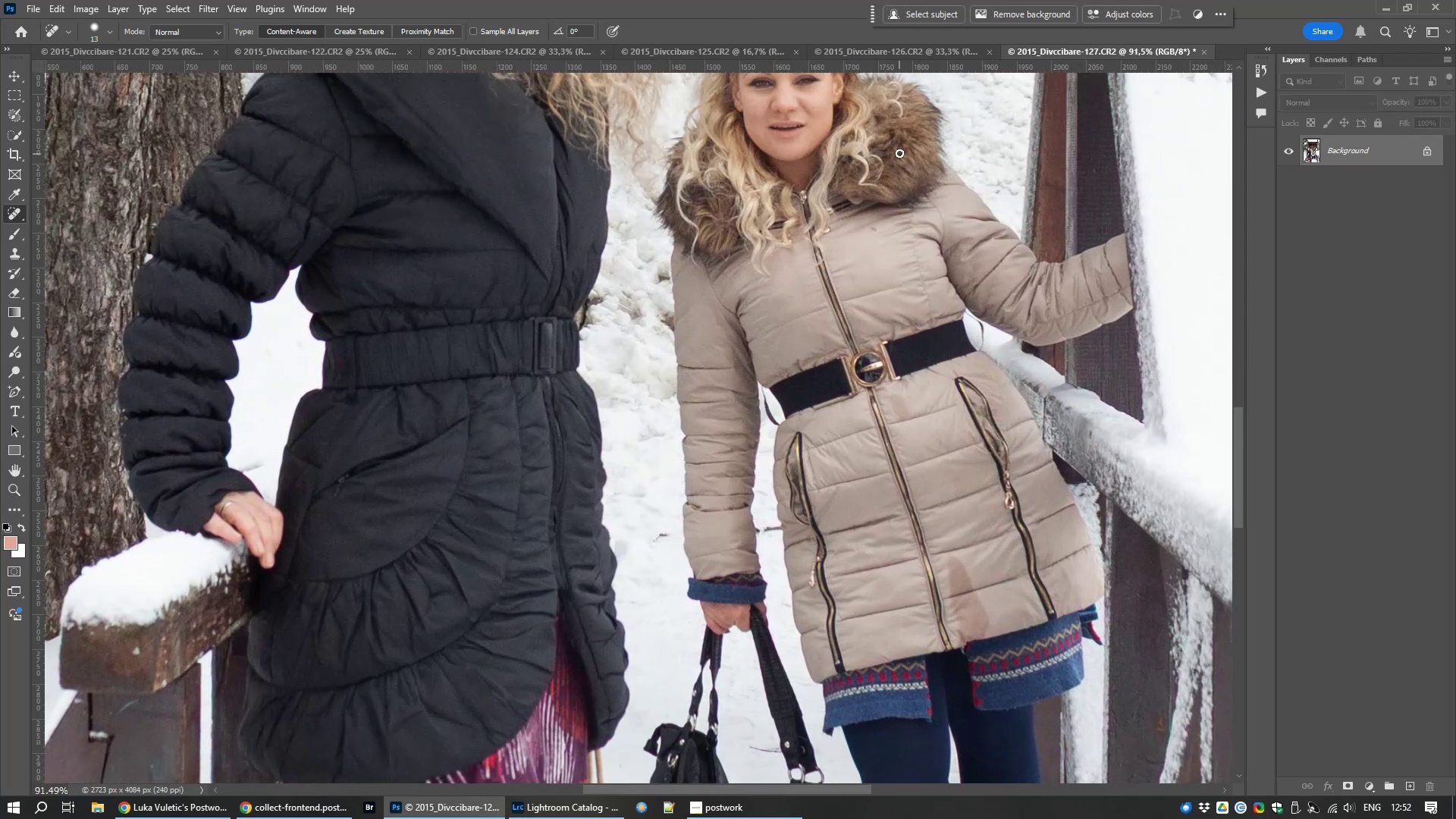 
scroll: coordinate [937, 193], scroll_direction: up, amount: 13.0
 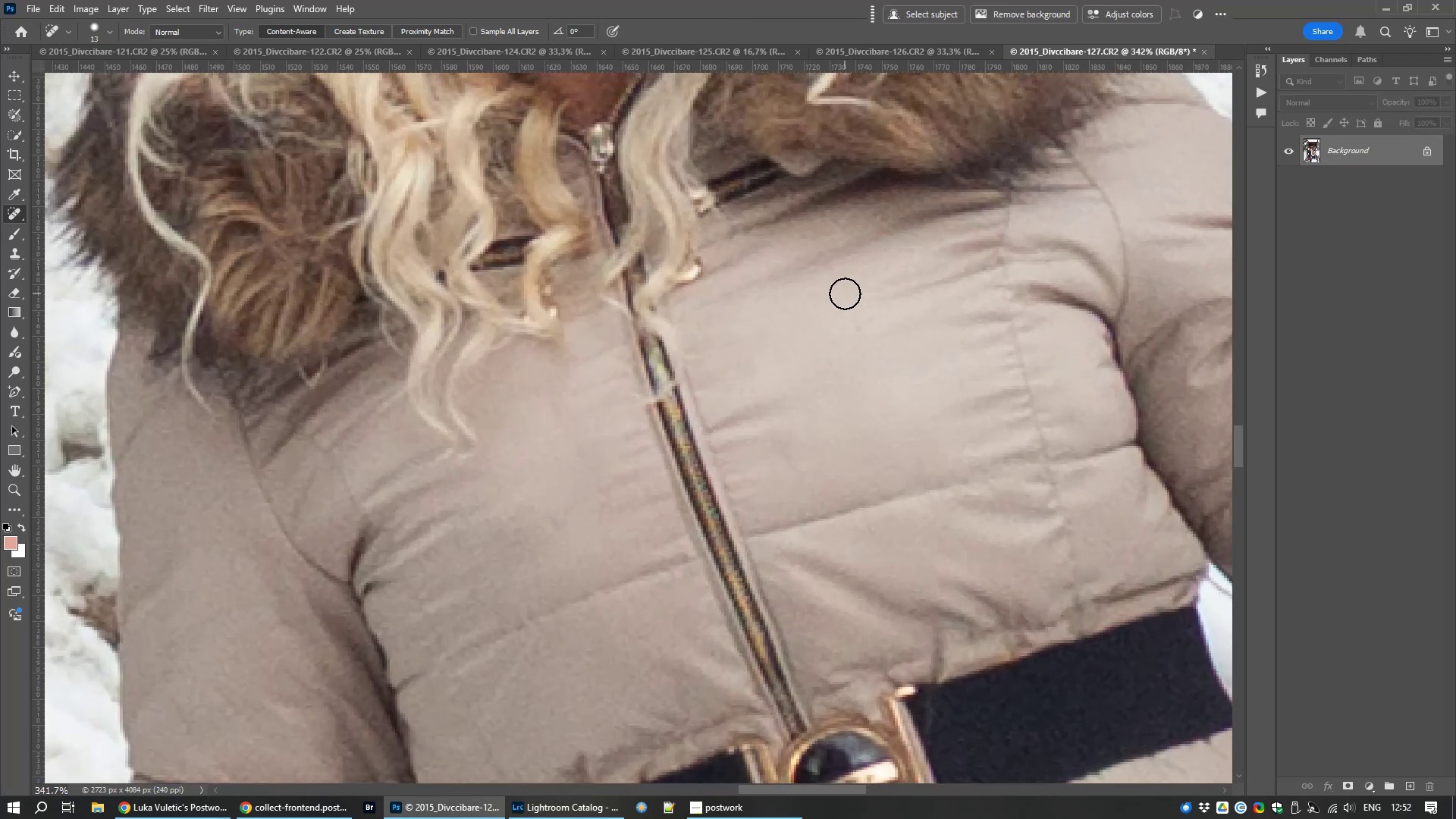 
hold_key(key=Space, duration=1.53)
 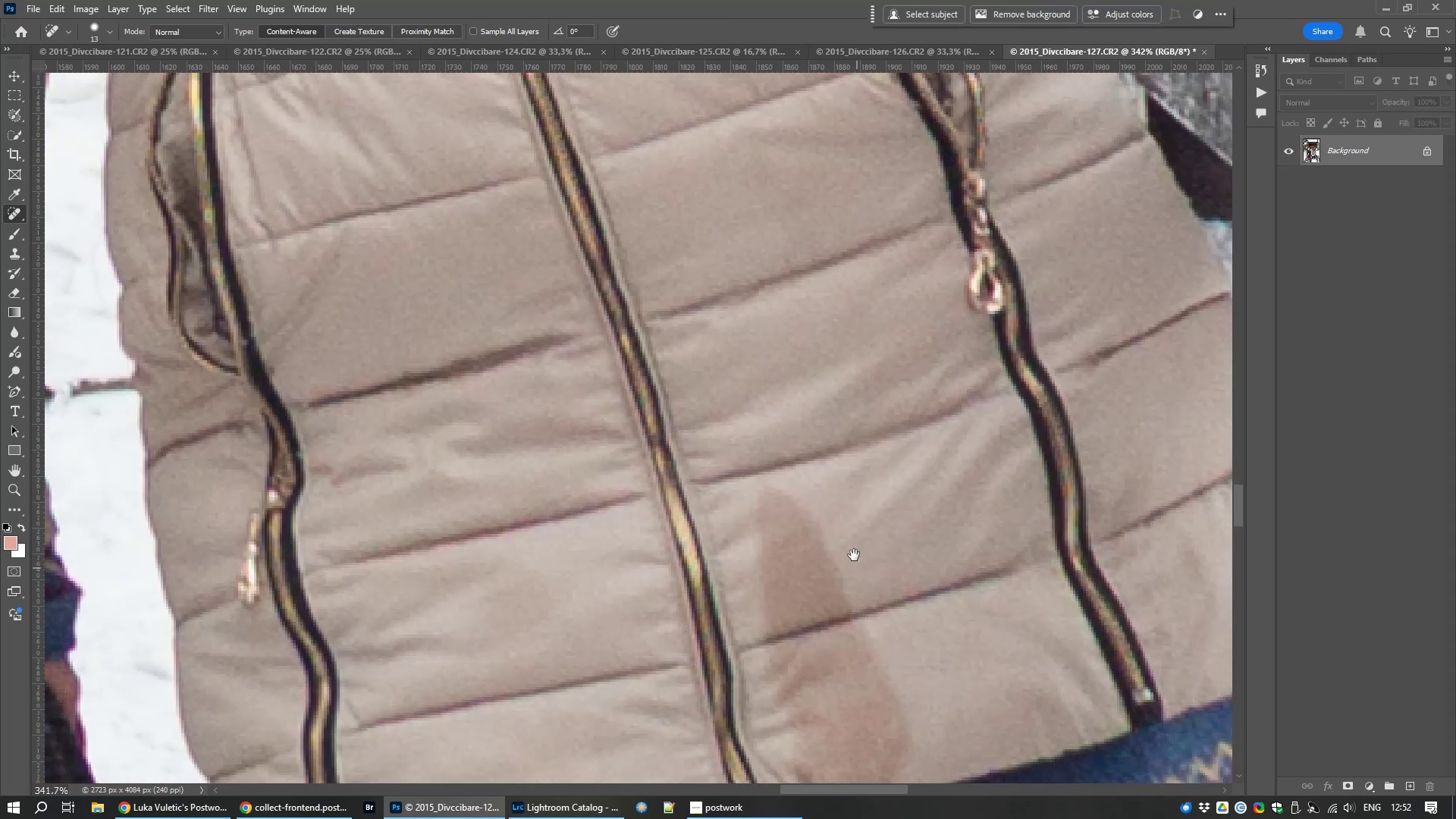 
hold_key(key=Space, duration=0.96)
 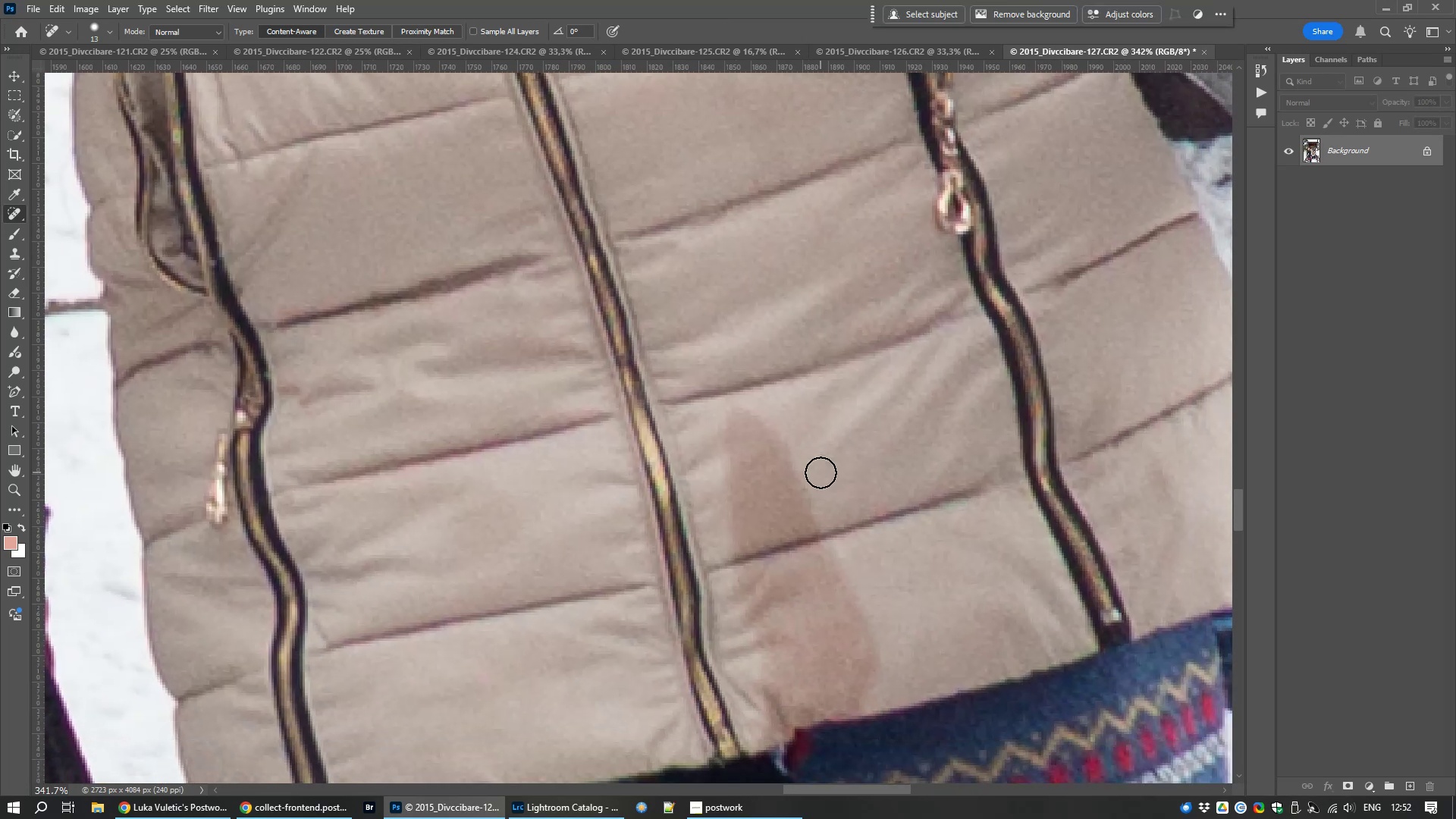 
hold_key(key=S, duration=0.9)
 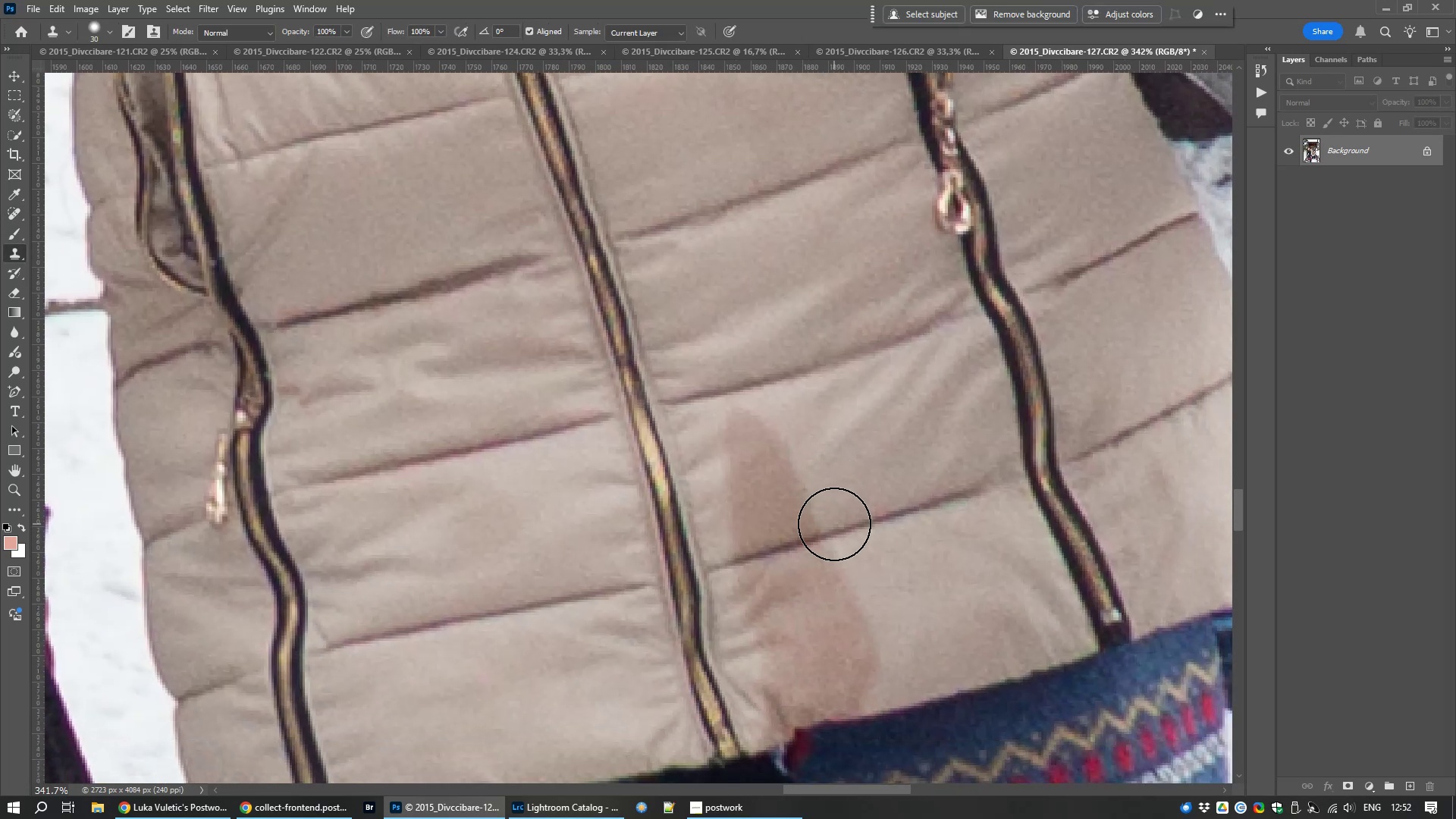 
hold_key(key=AltLeft, duration=1.54)
 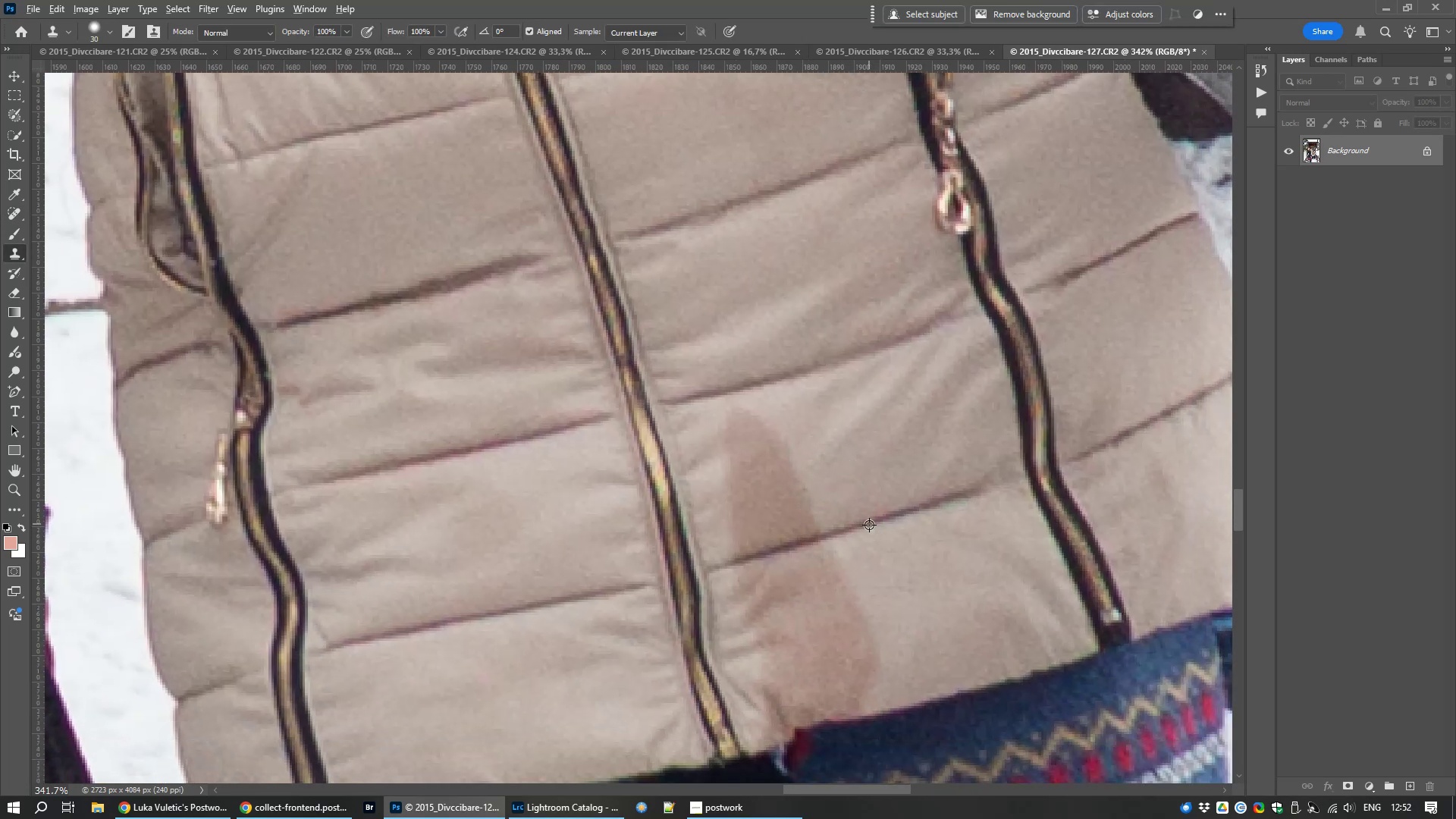 
hold_key(key=AltLeft, duration=1.42)
left_click([870, 525])
 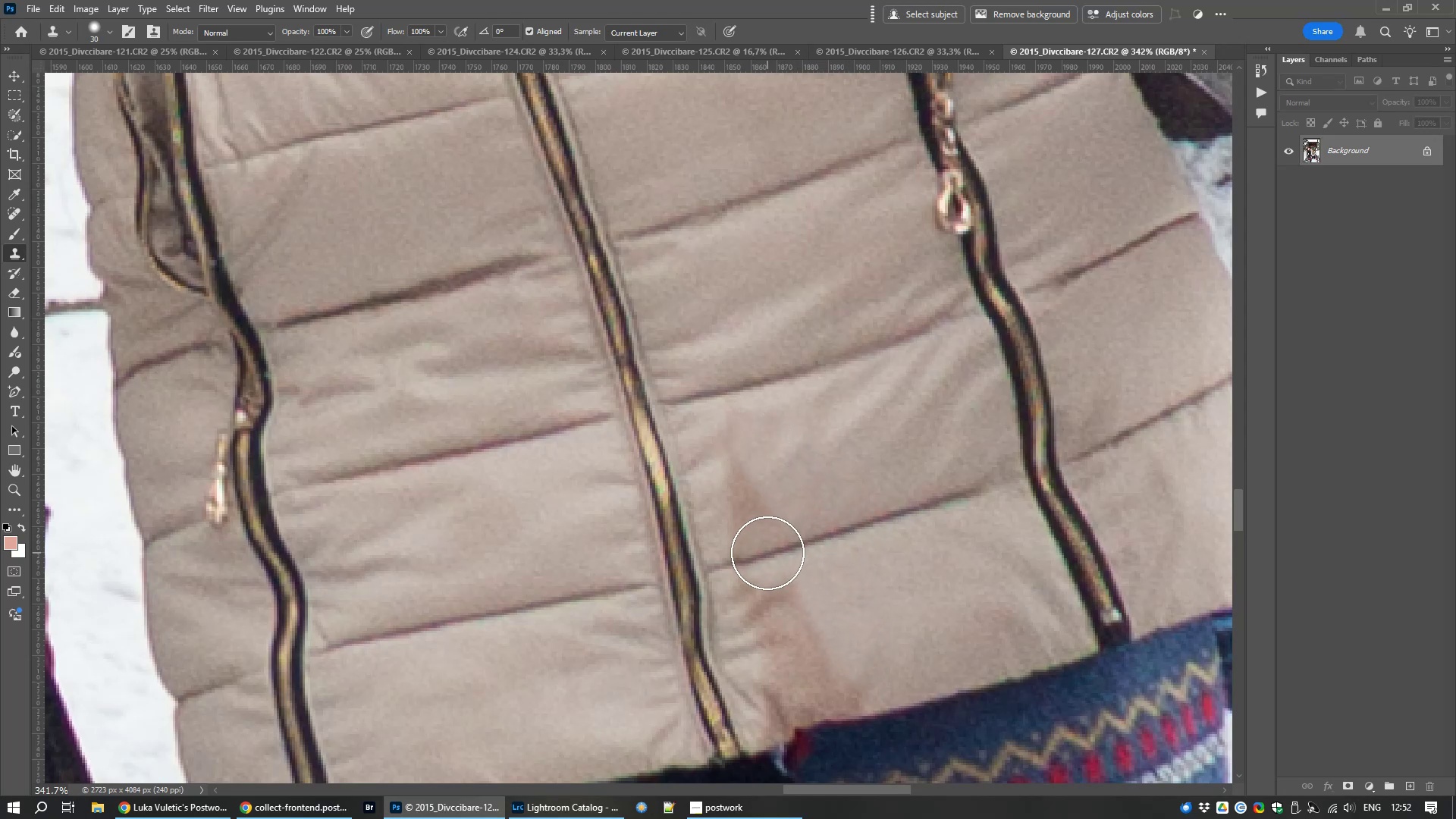 
wait(12.29)
 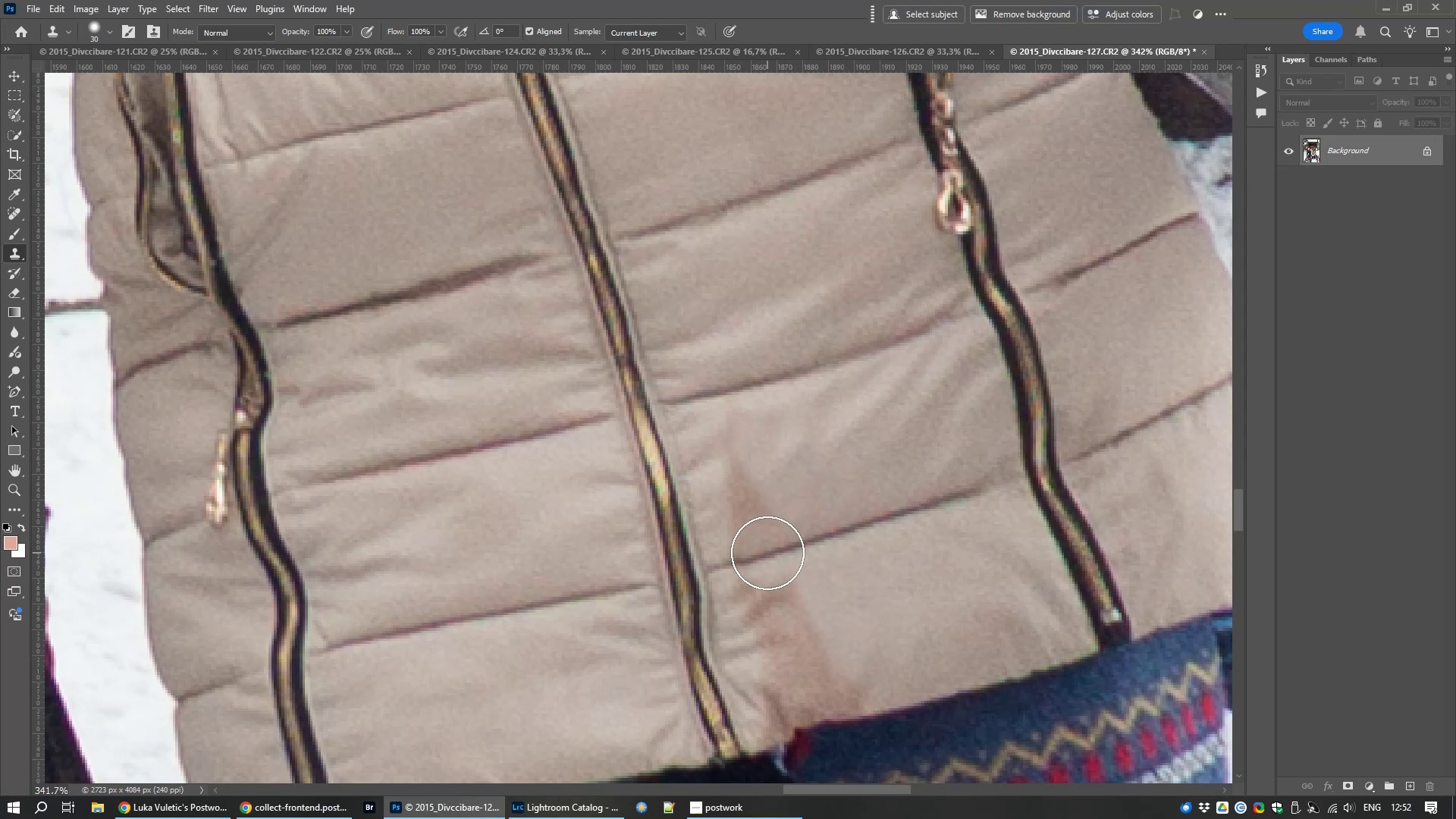 
hold_key(key=AltLeft, duration=1.53)
 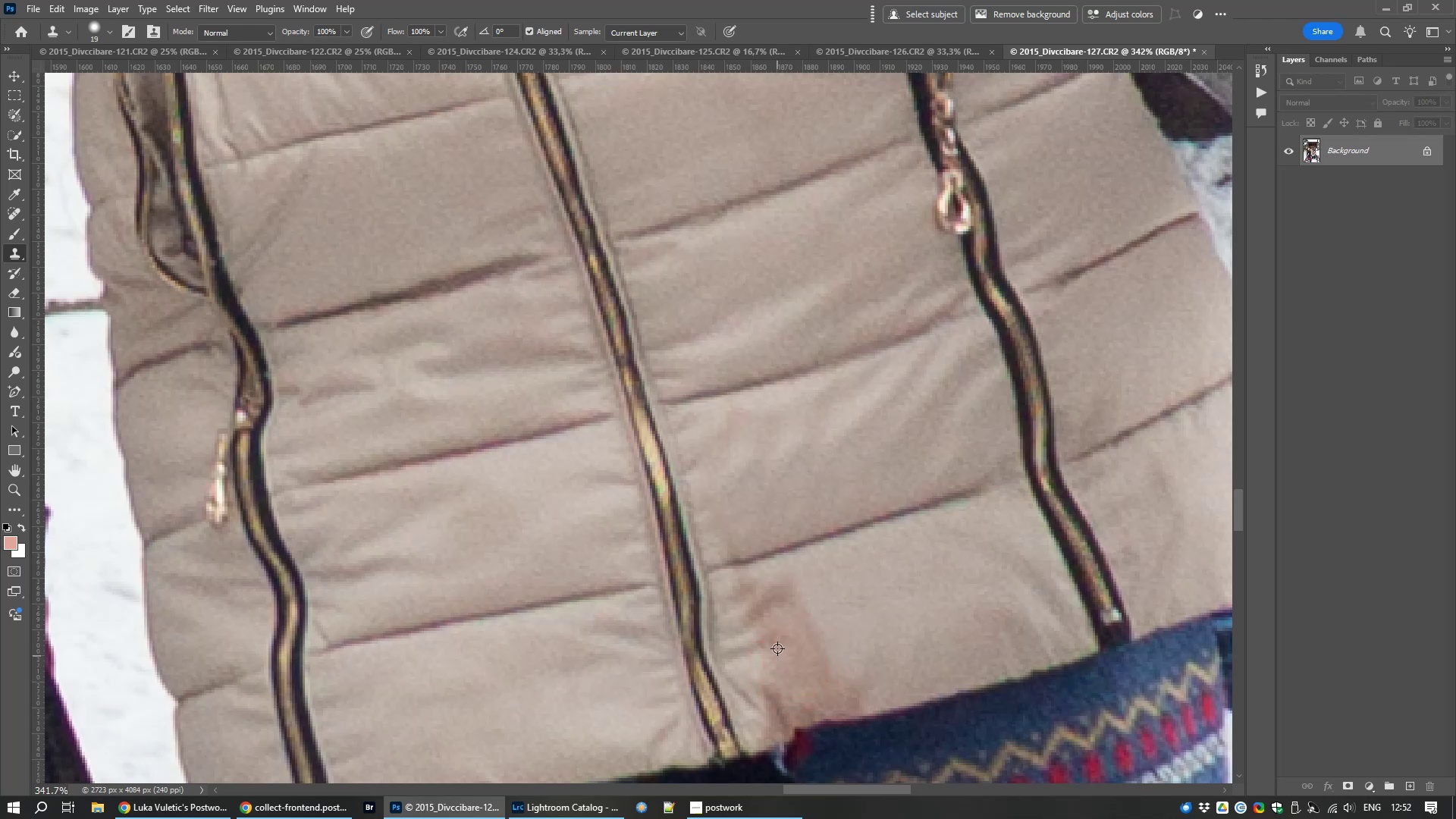 
hold_key(key=AltLeft, duration=1.52)
 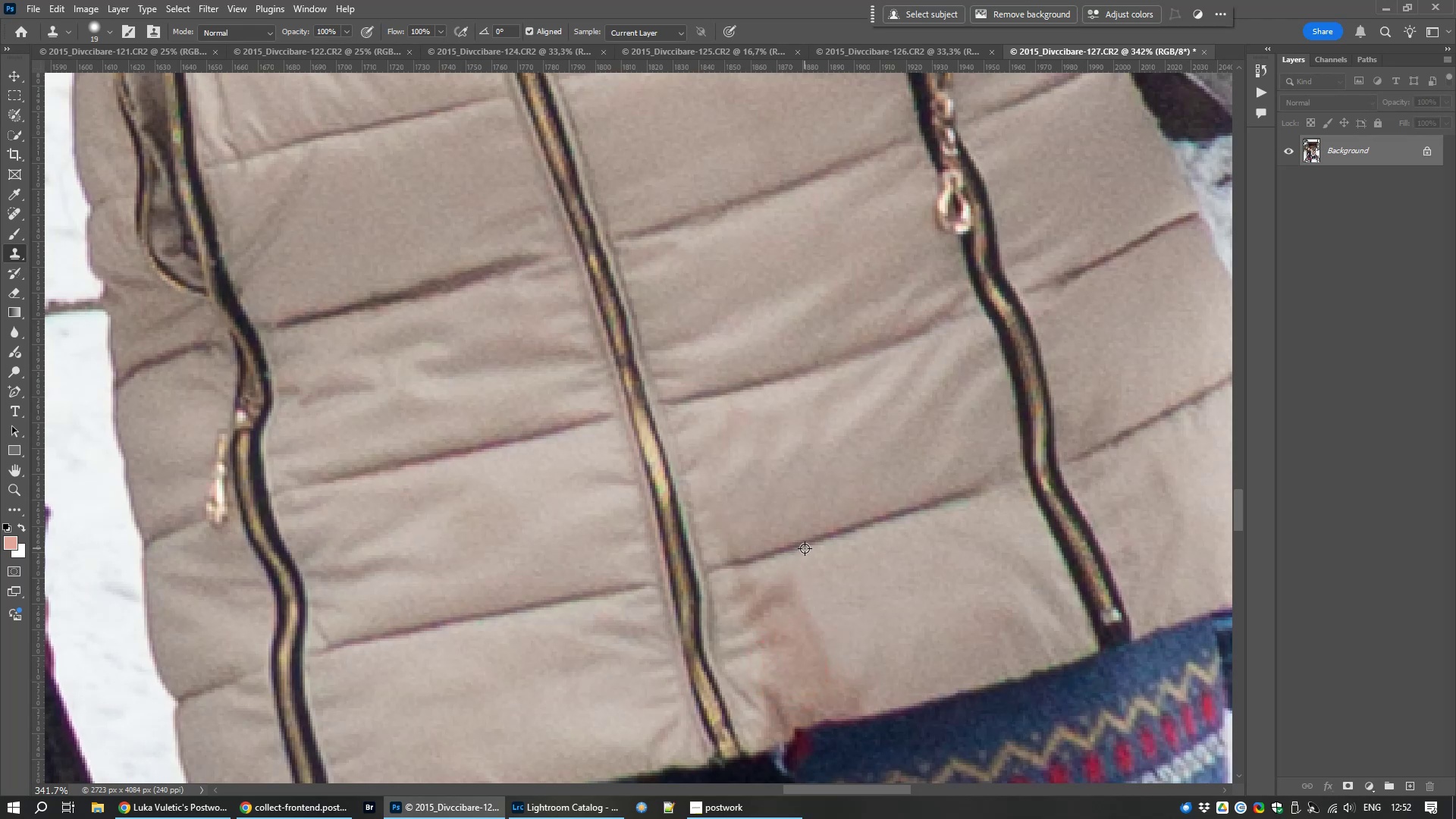 
hold_key(key=AltLeft, duration=1.16)
left_click([805, 548])
 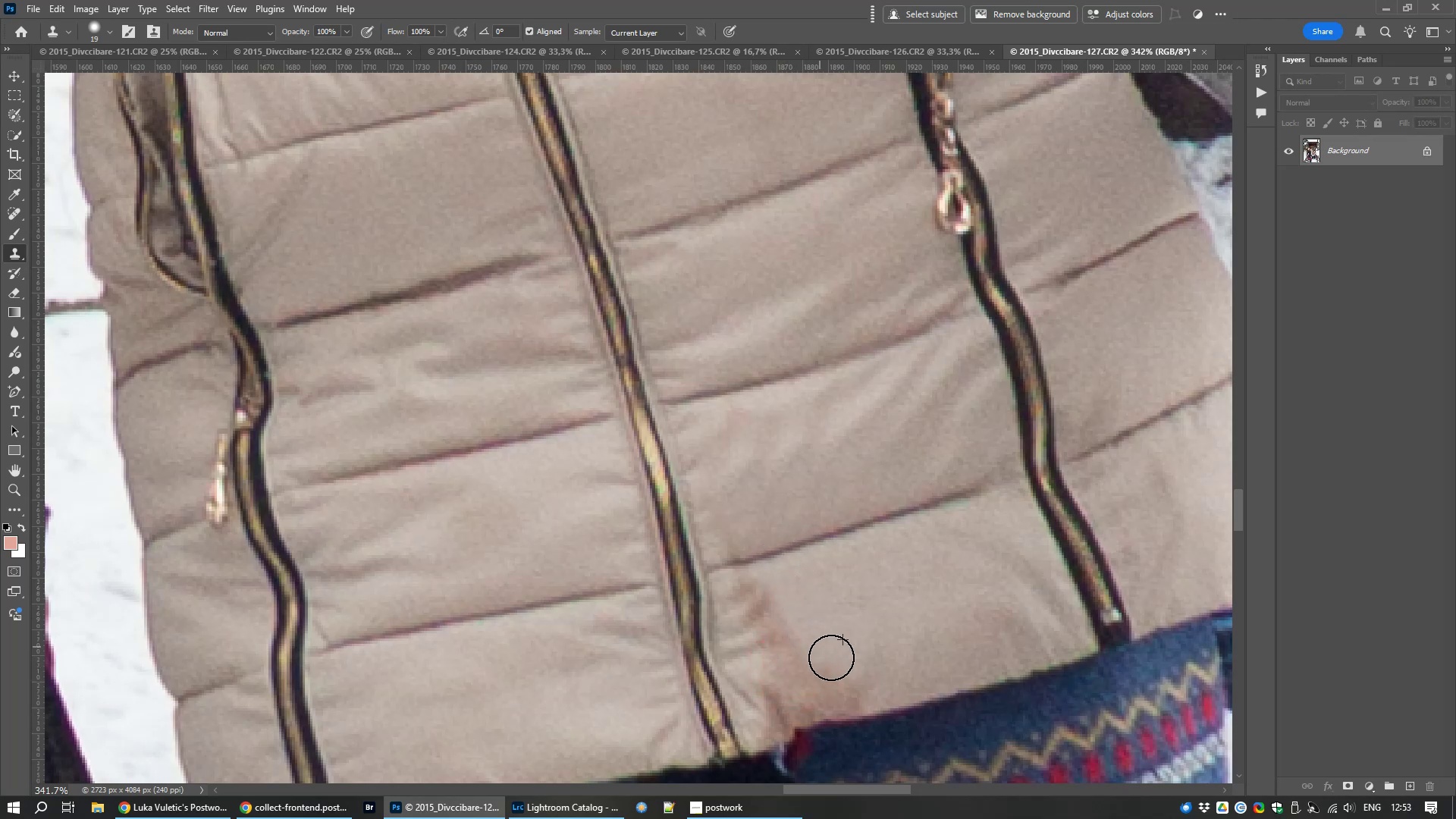 
wait(7.94)
 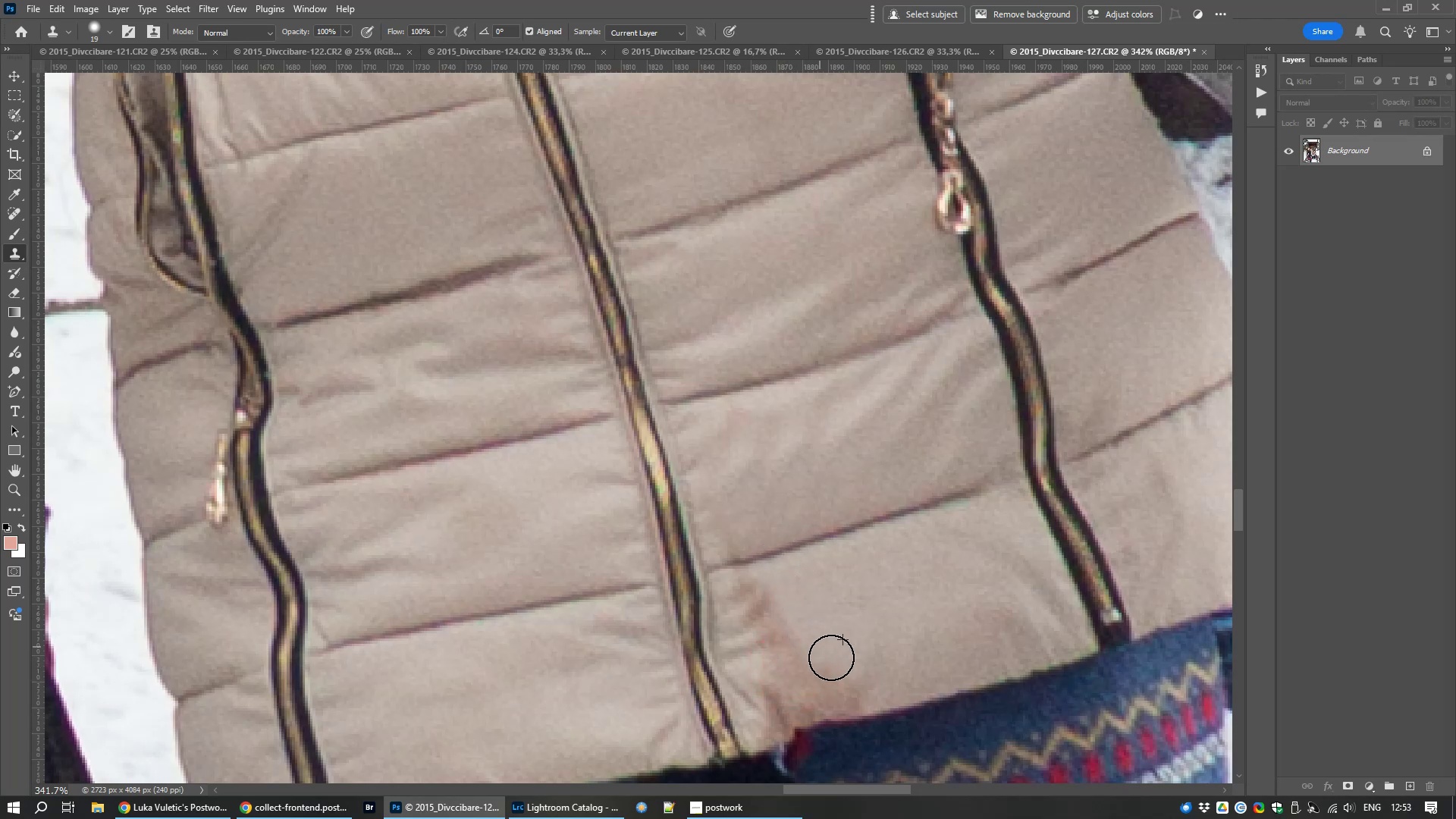 
key(Alt+AltLeft)
 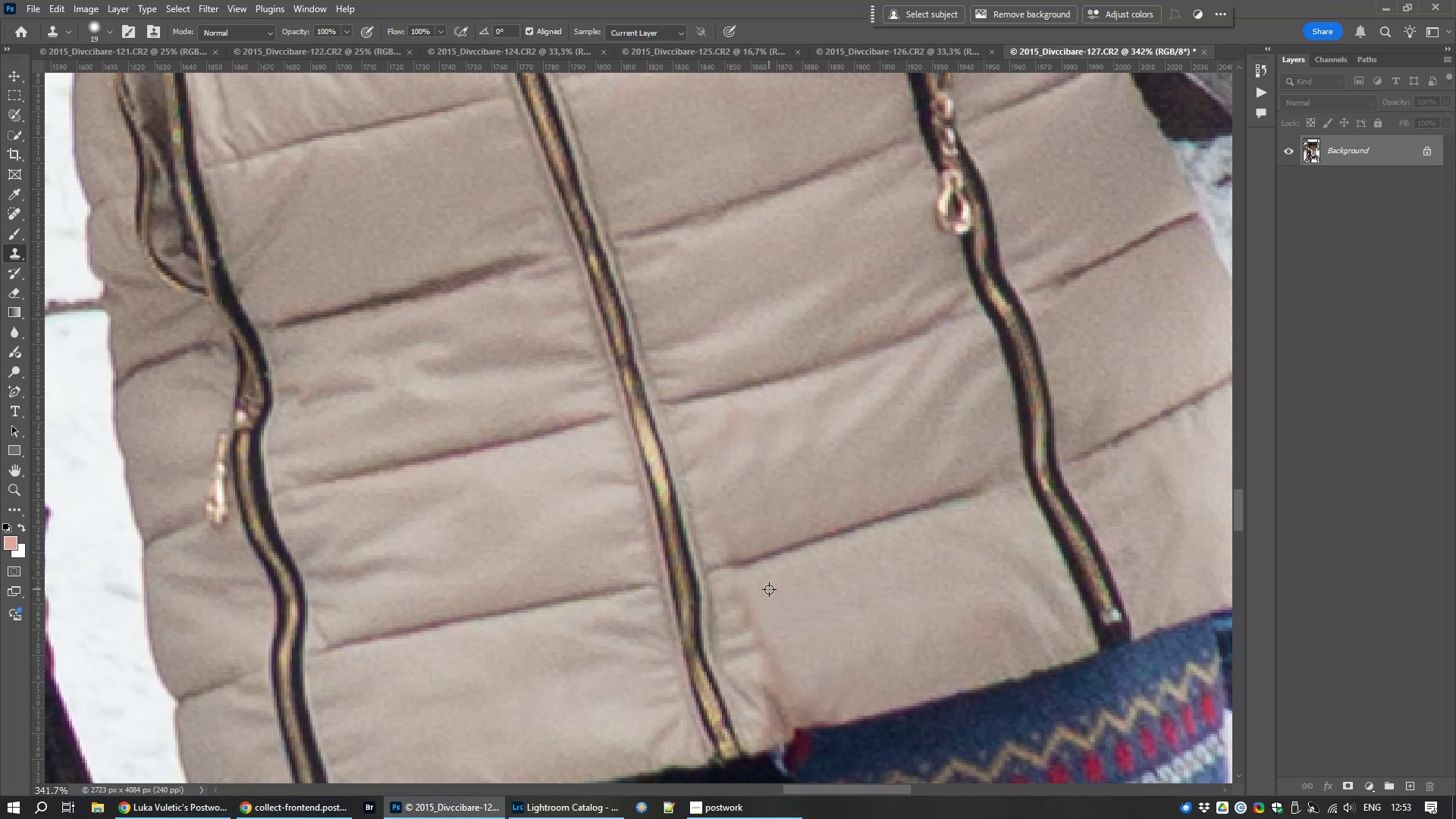 
key(Alt+AltLeft)
 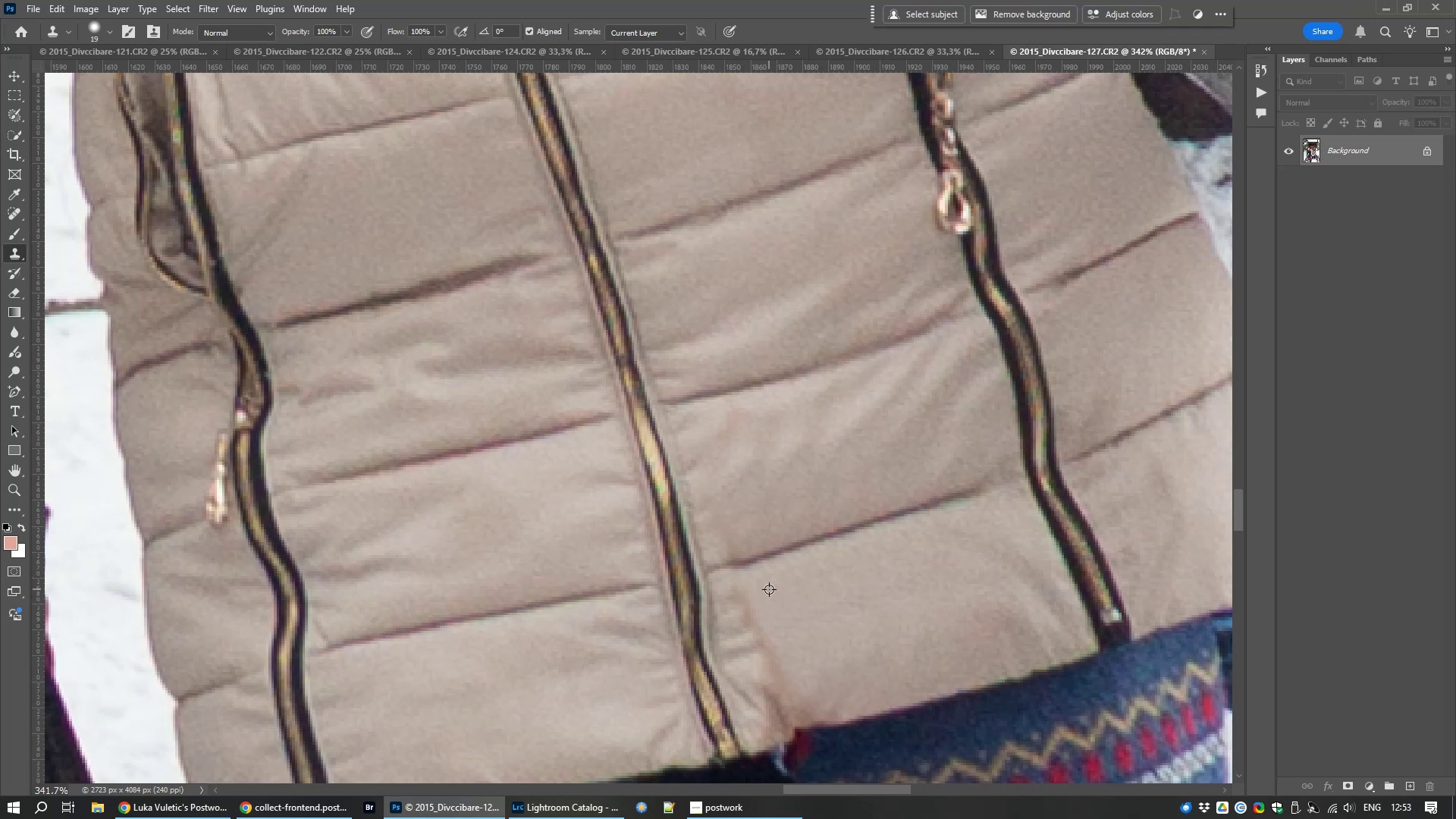 
left_click([769, 589])
 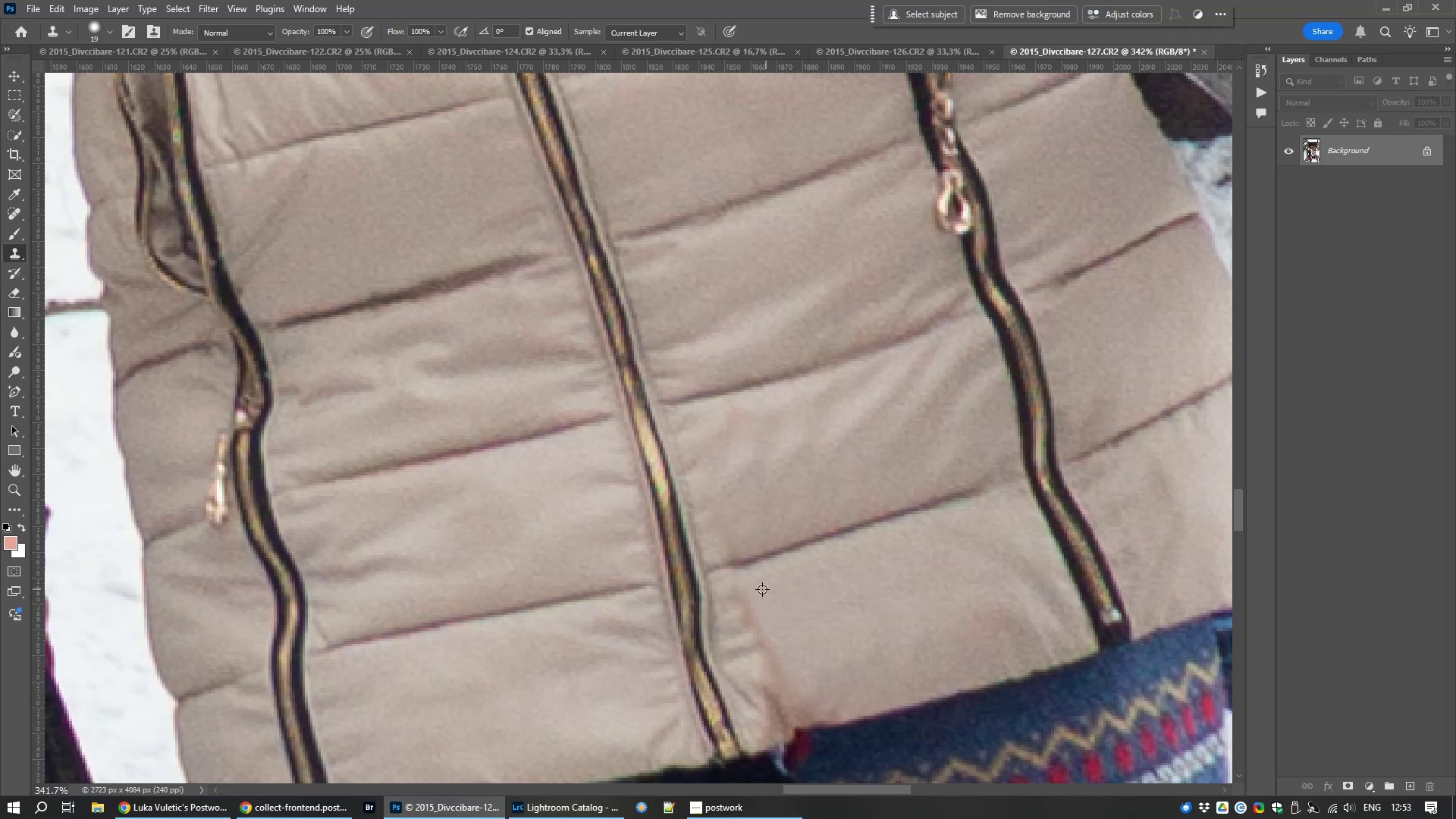 
key(Alt+AltLeft)
 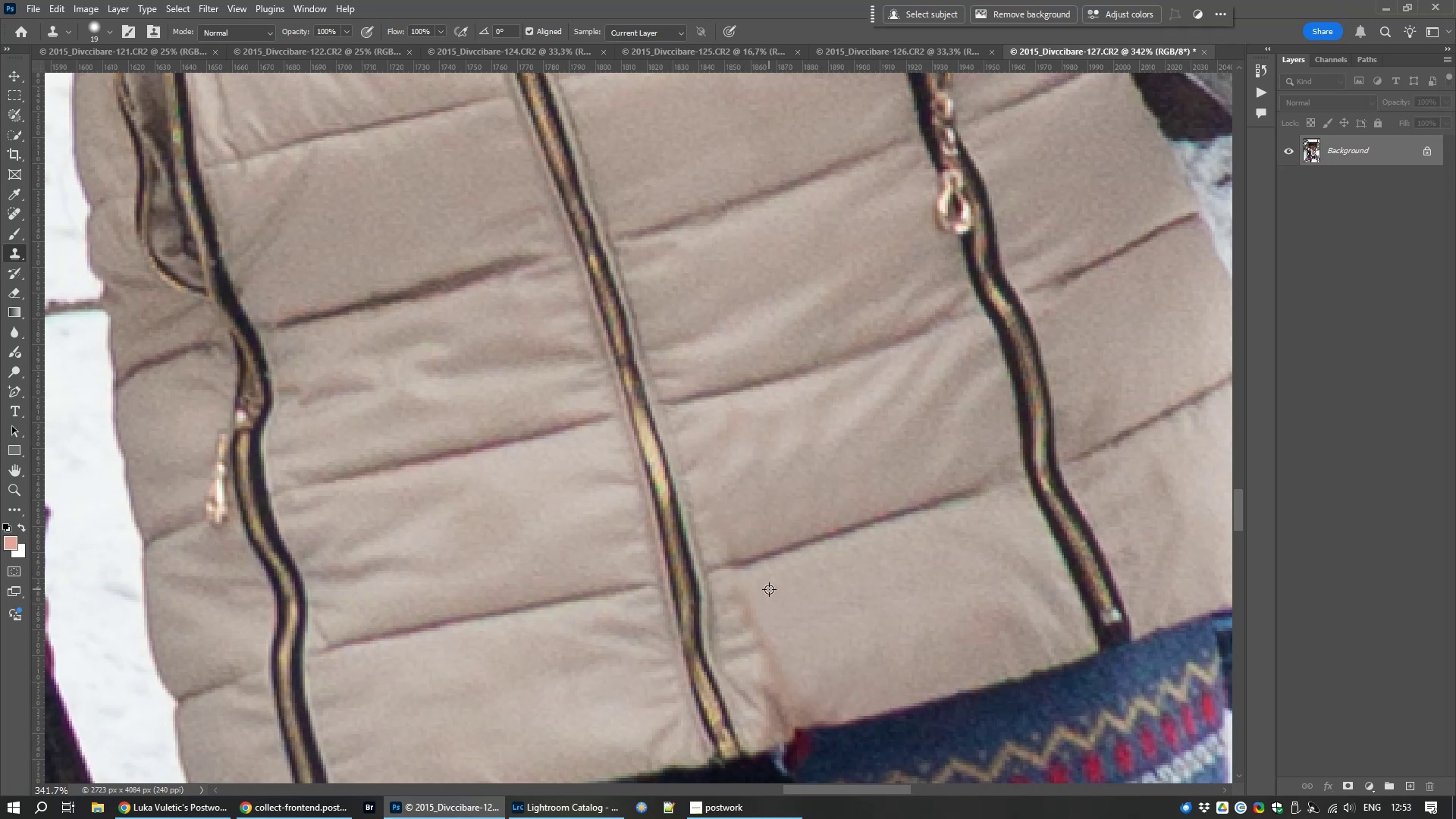 
key(Alt+AltLeft)
 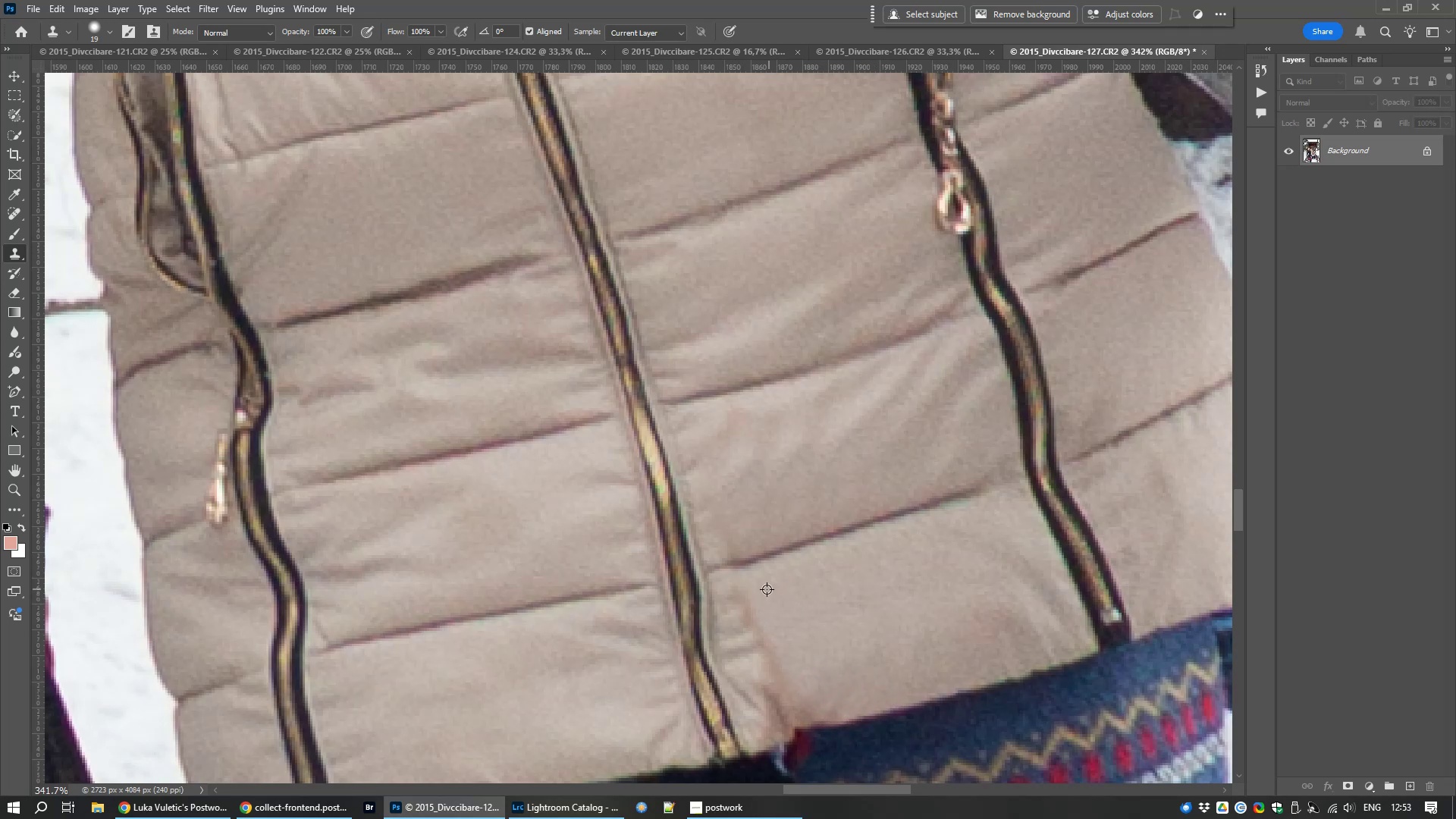 
key(Alt+AltLeft)
 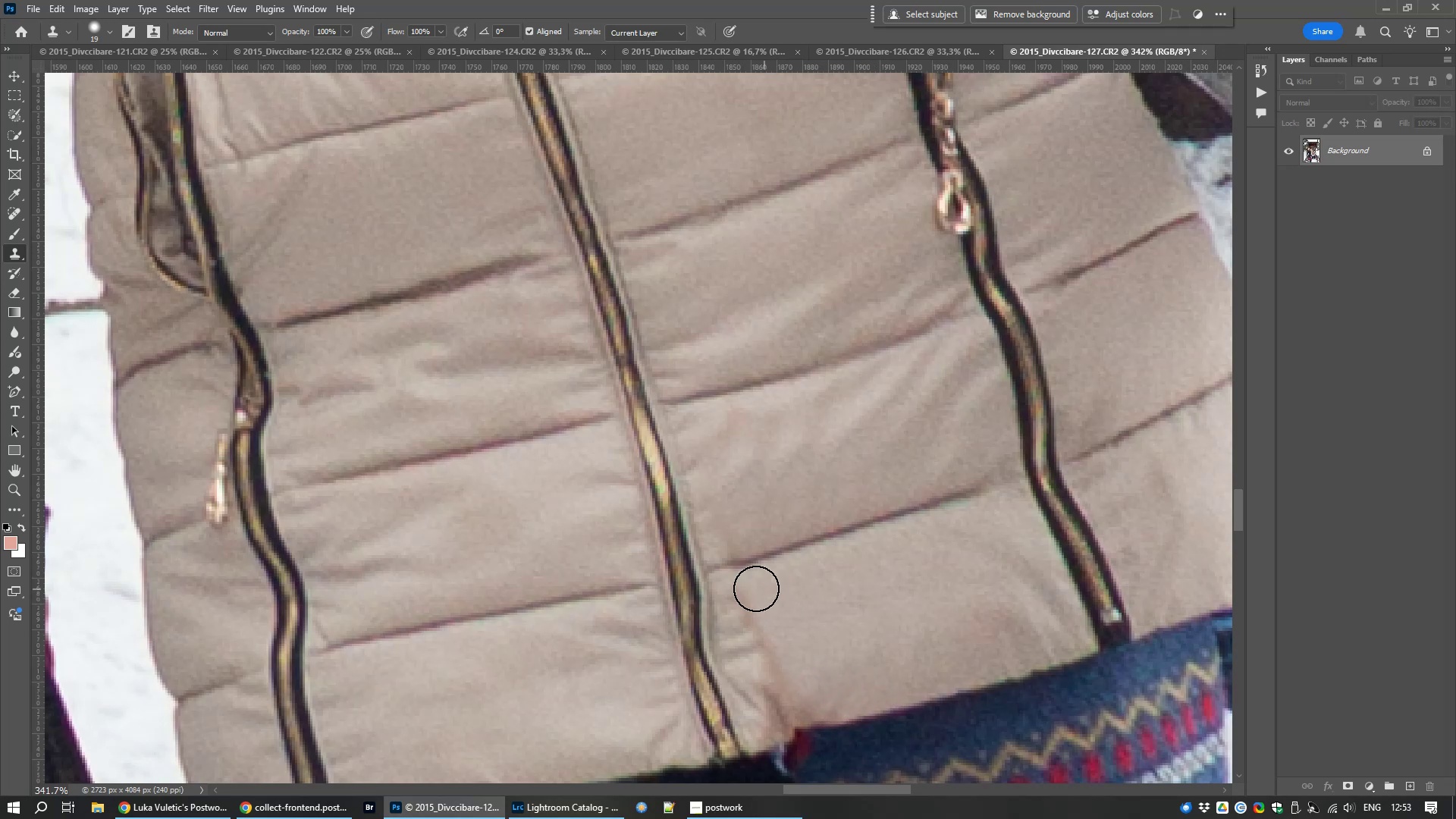 
key(Alt+AltLeft)
 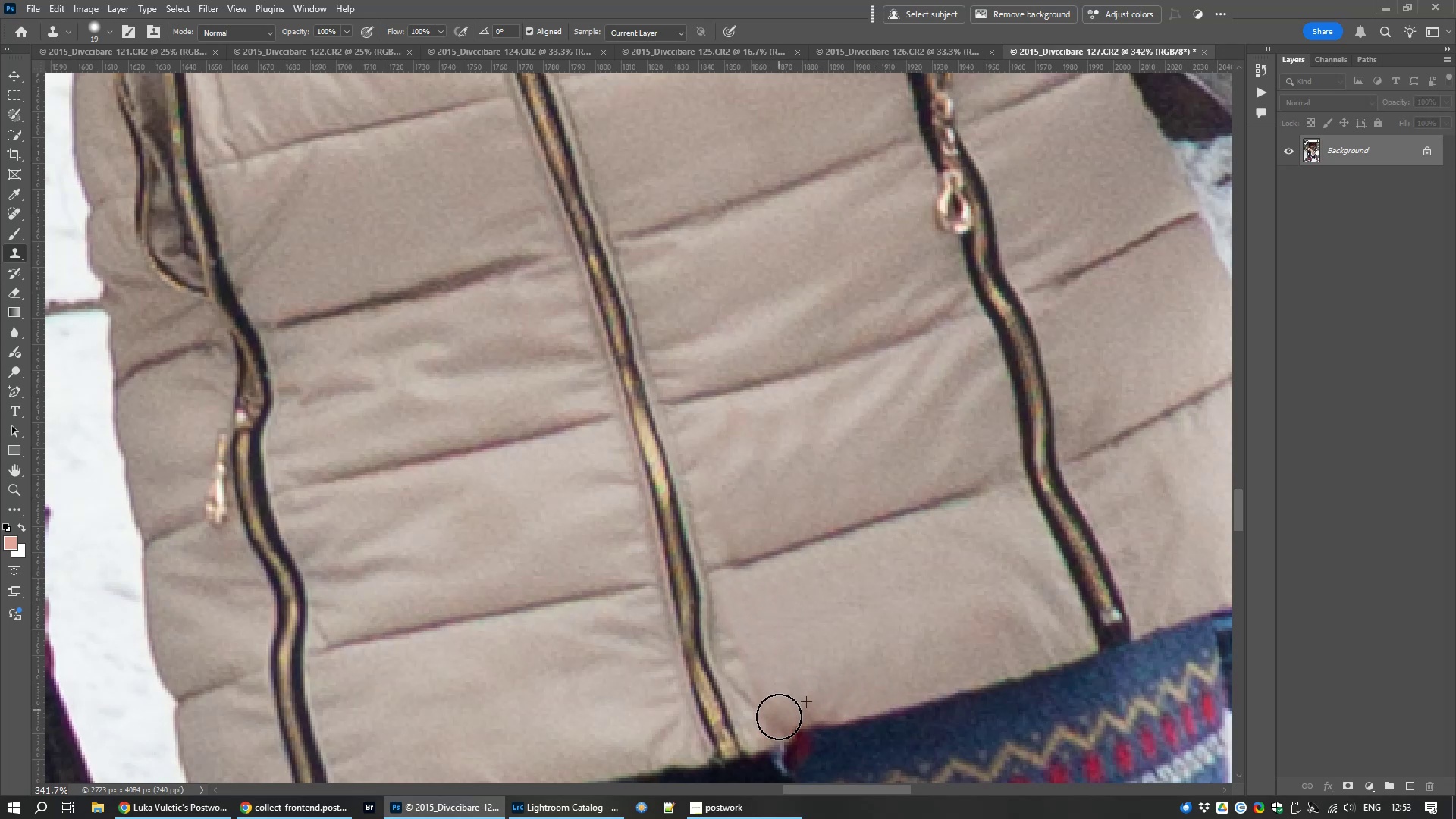 
hold_key(key=AltLeft, duration=0.46)
left_click([806, 658])
 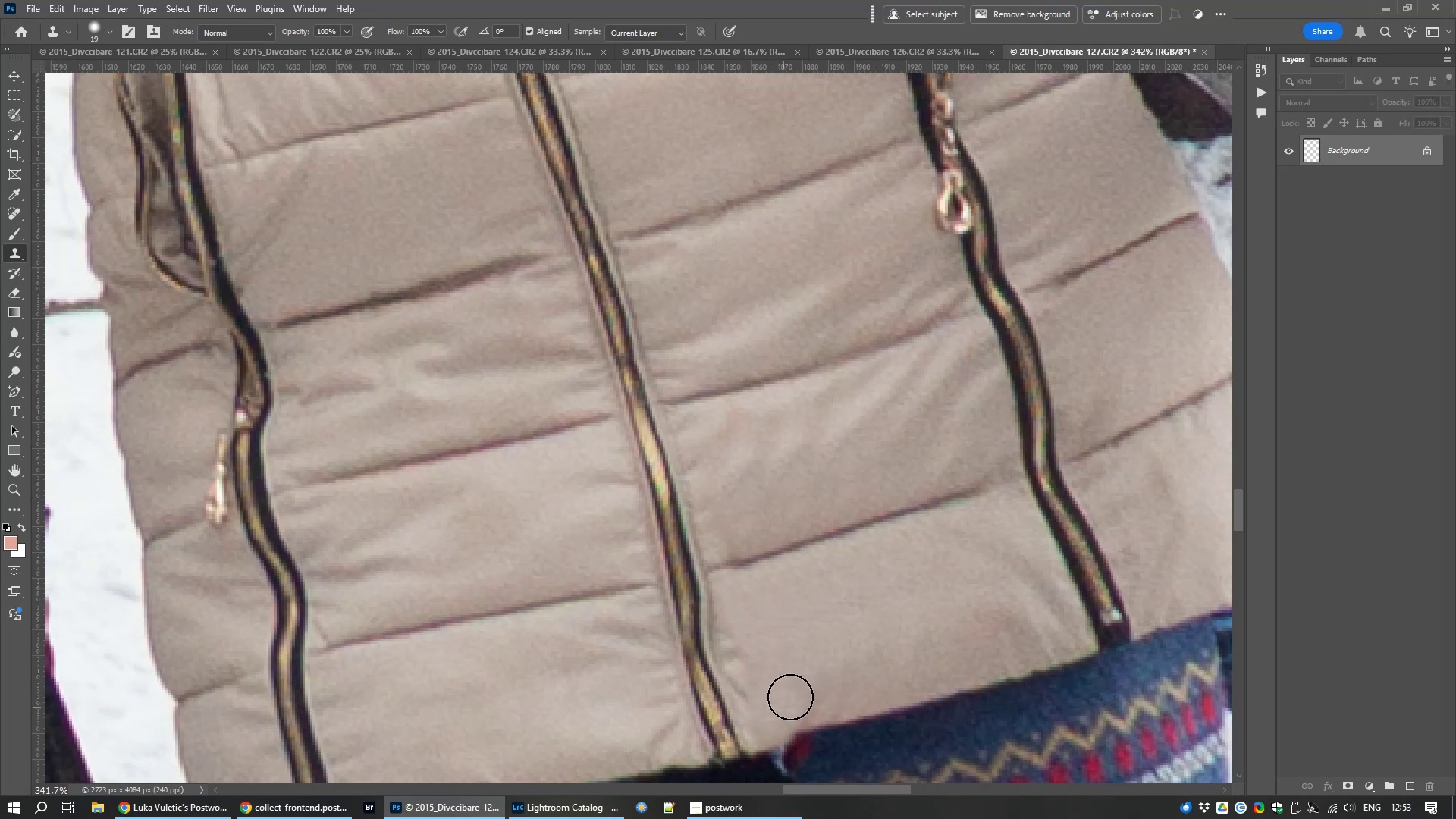 
hold_key(key=AltLeft, duration=1.5)
 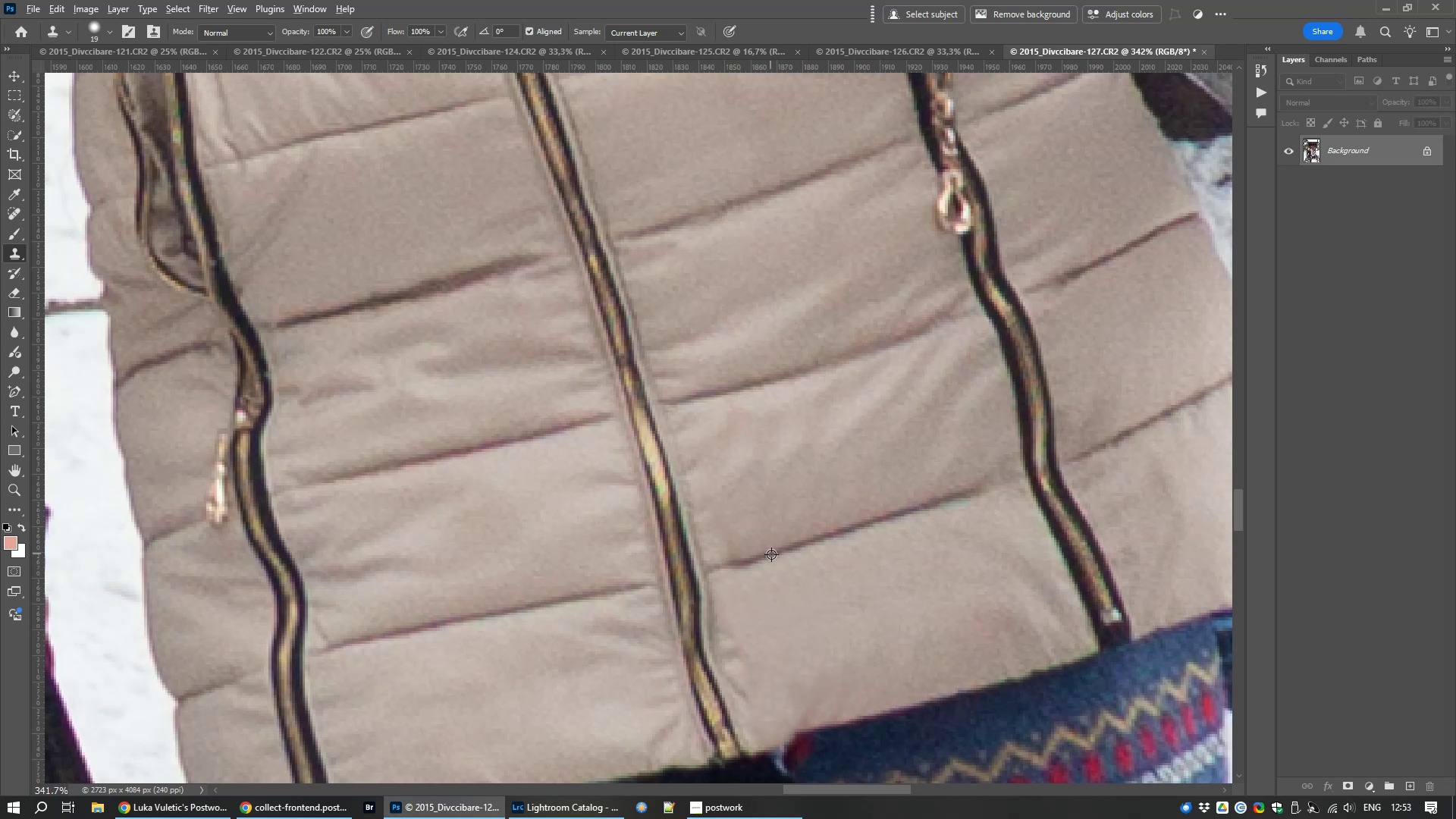 
hold_key(key=AltLeft, duration=1.18)
left_click([773, 555])
 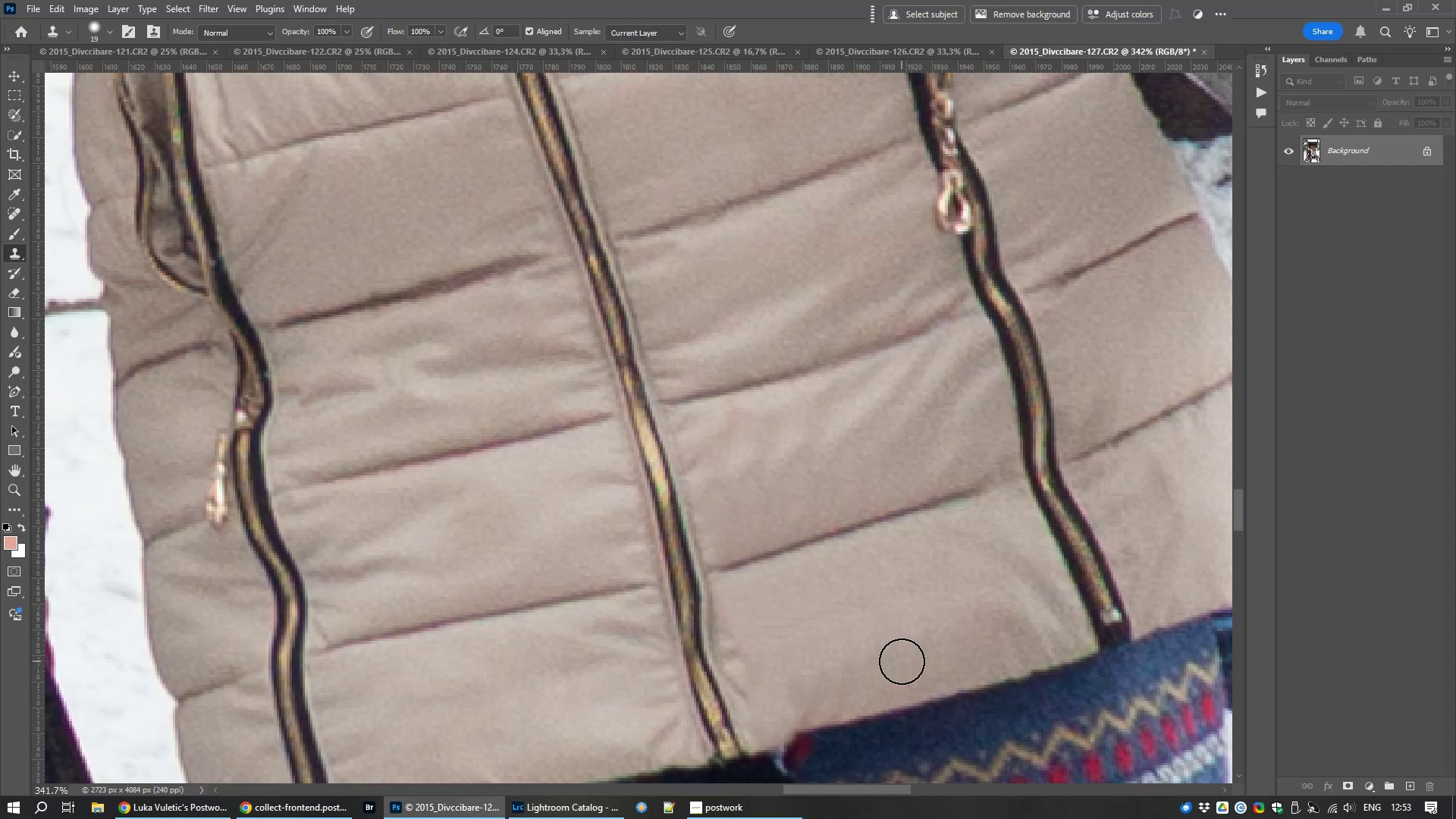 
wait(6.35)
 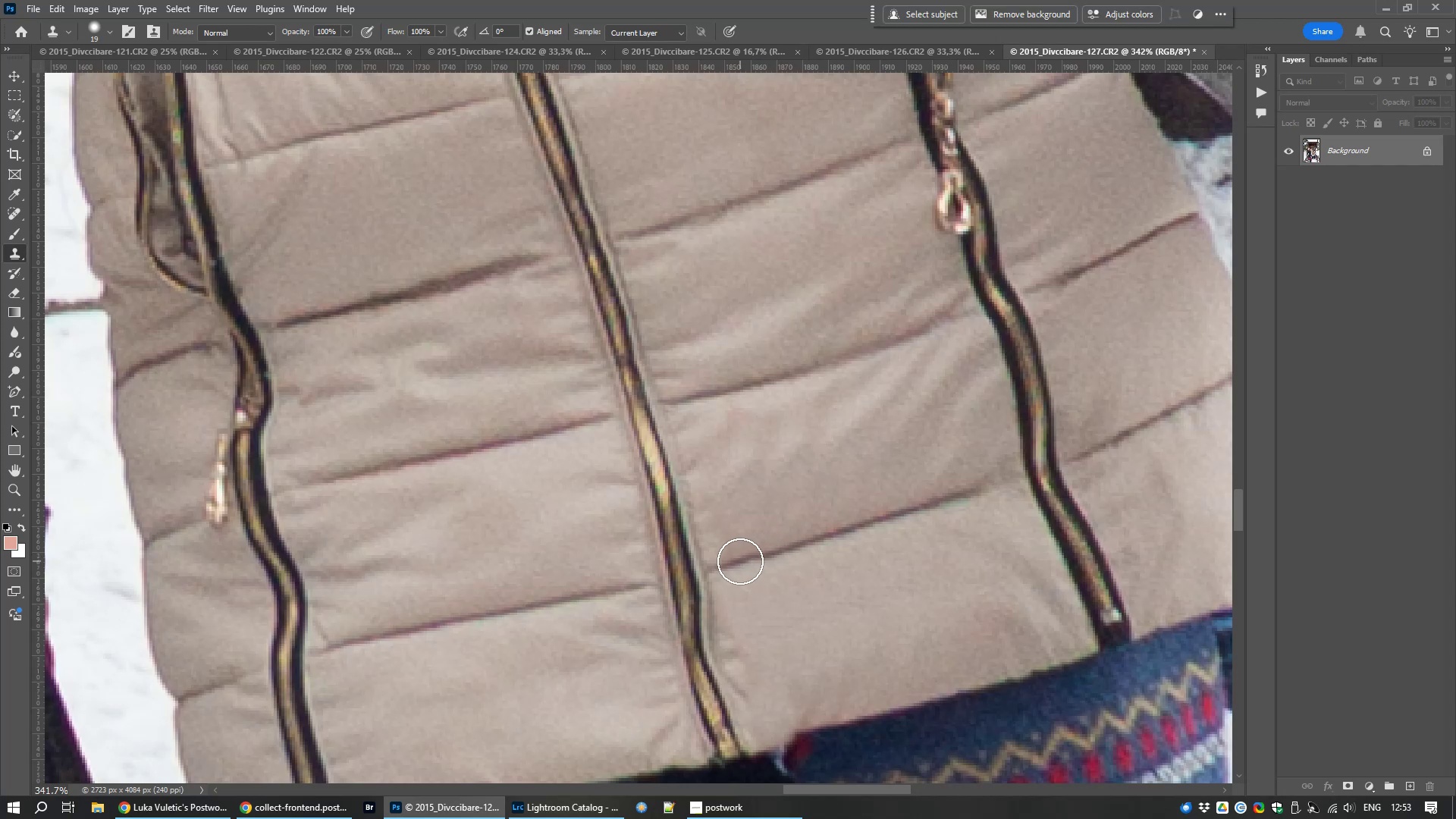 
hold_key(key=ControlLeft, duration=0.36)
 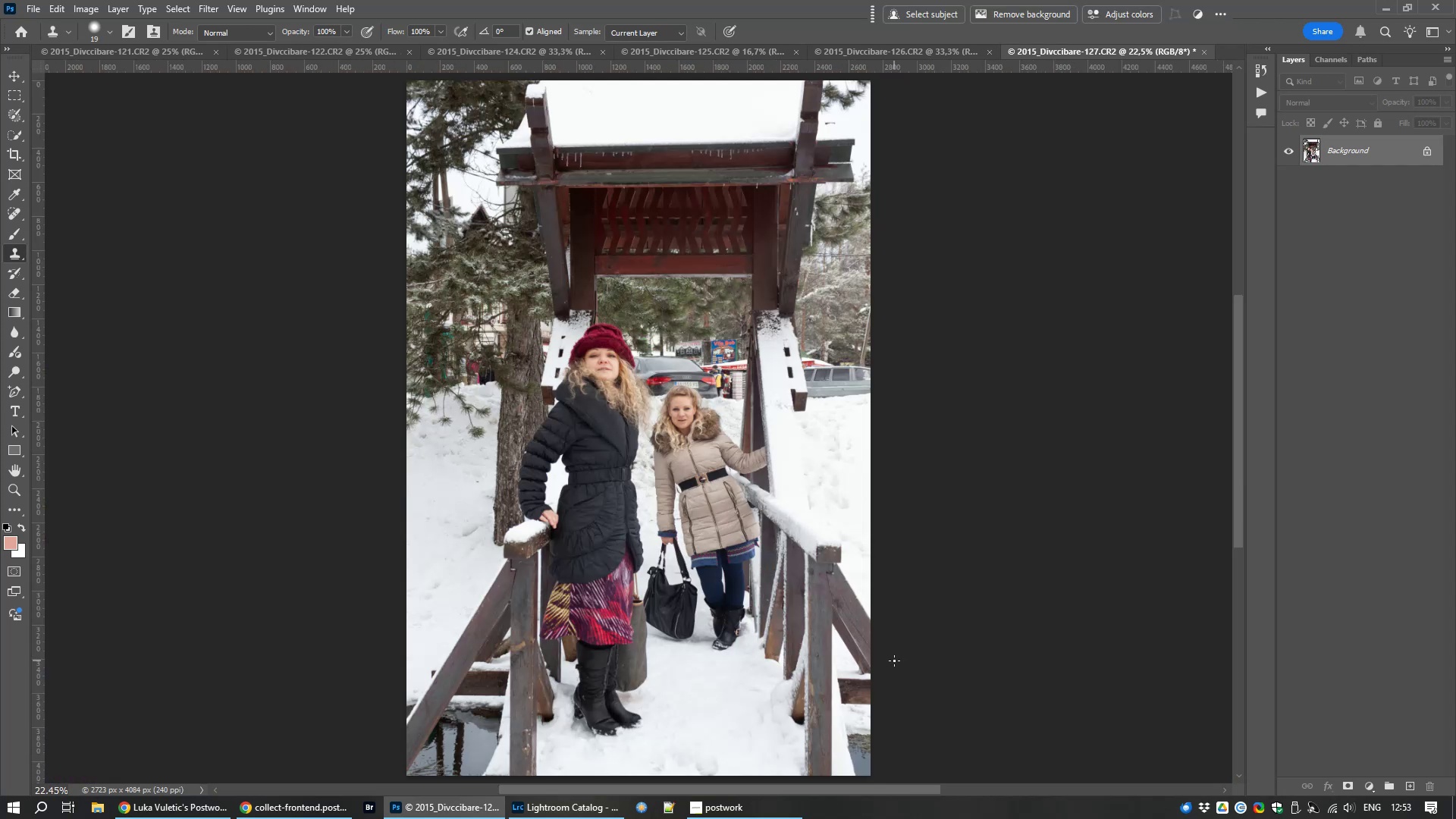 
hold_key(key=Numpad0, duration=15.33)
 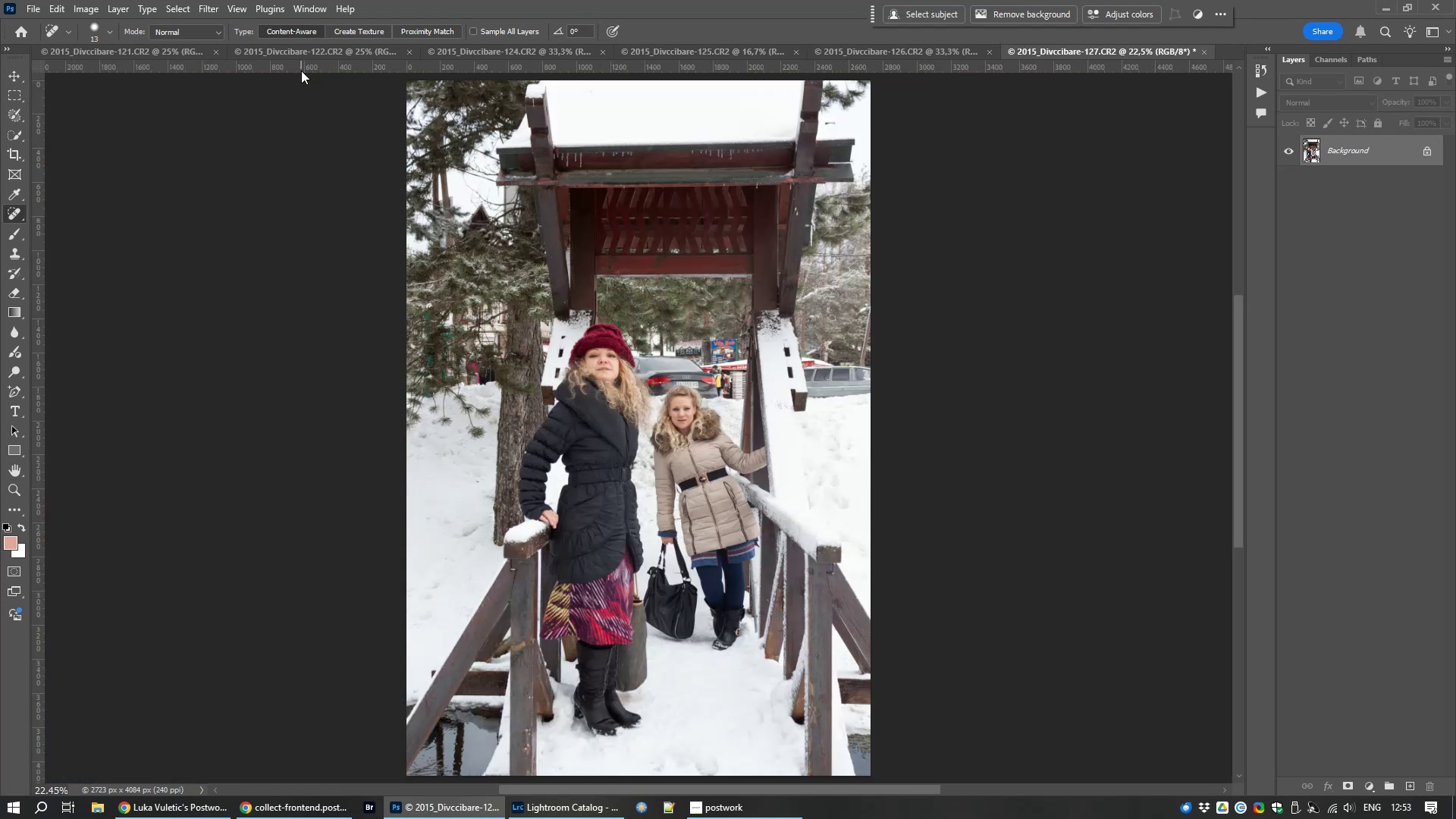 
key(J)
 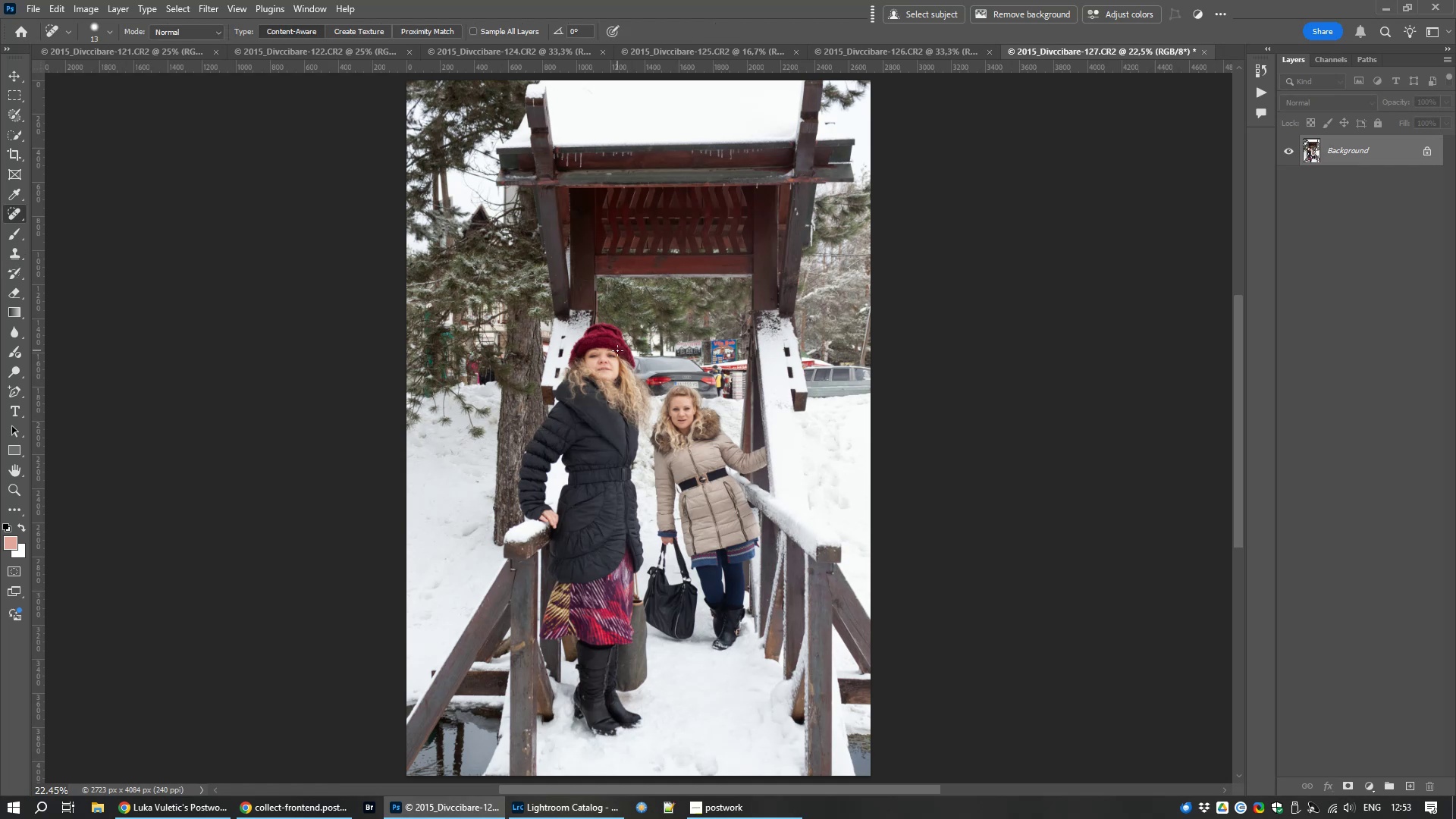 
scroll: coordinate [568, 351], scroll_direction: up, amount: 26.0
 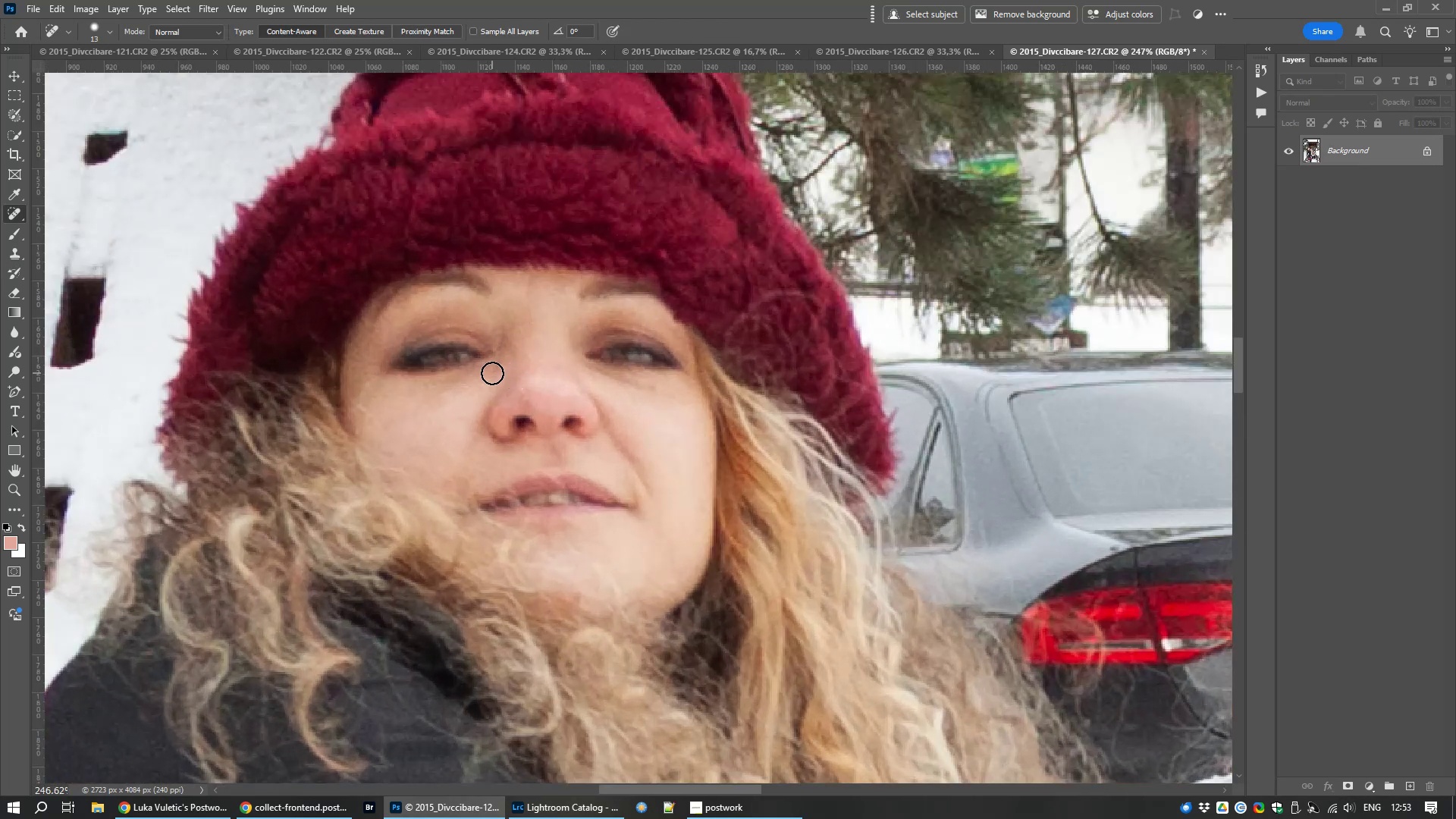 
left_click([496, 366])
 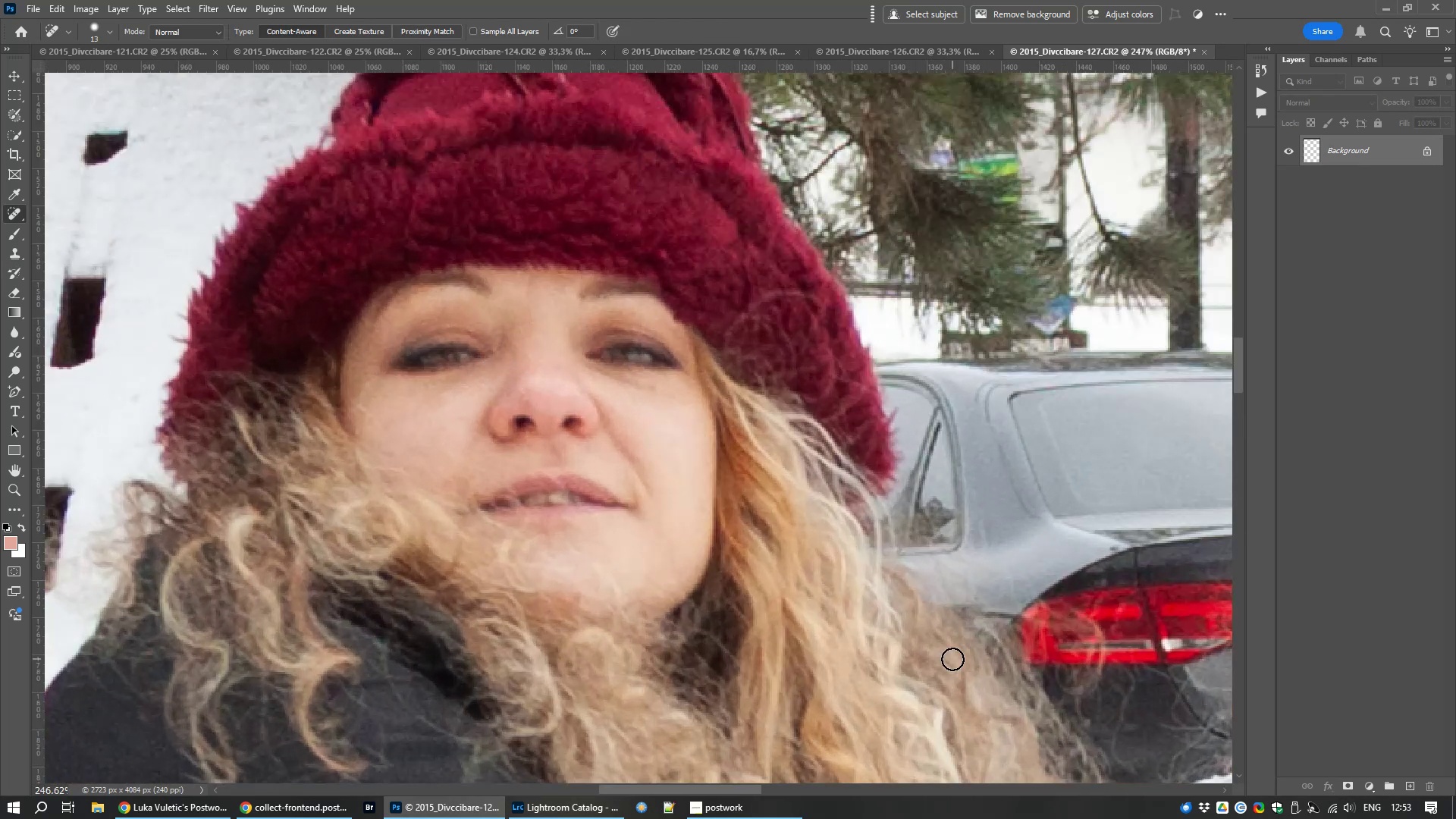 
hold_key(key=Space, duration=1.53)
 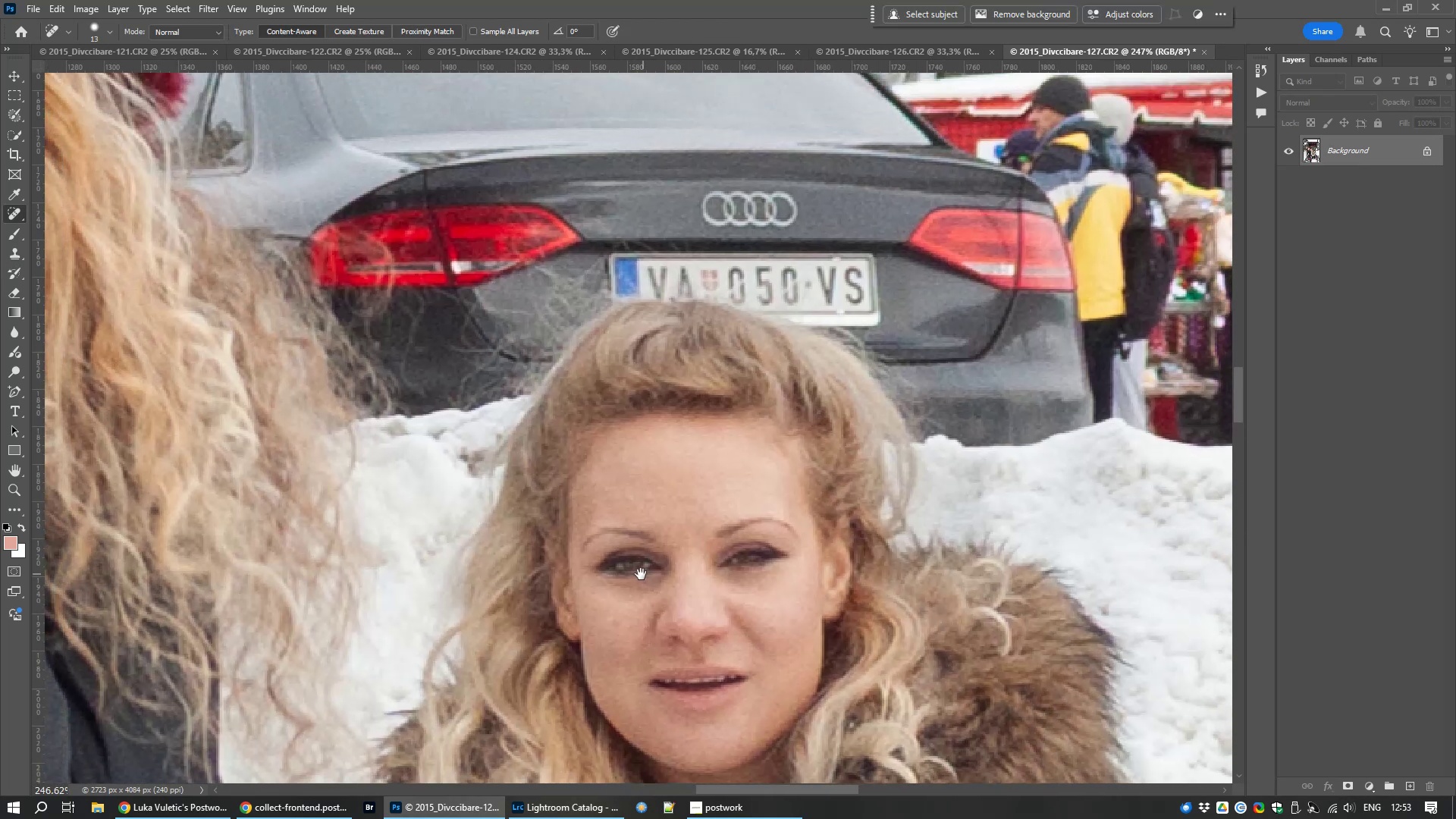 
hold_key(key=Space, duration=0.93)
 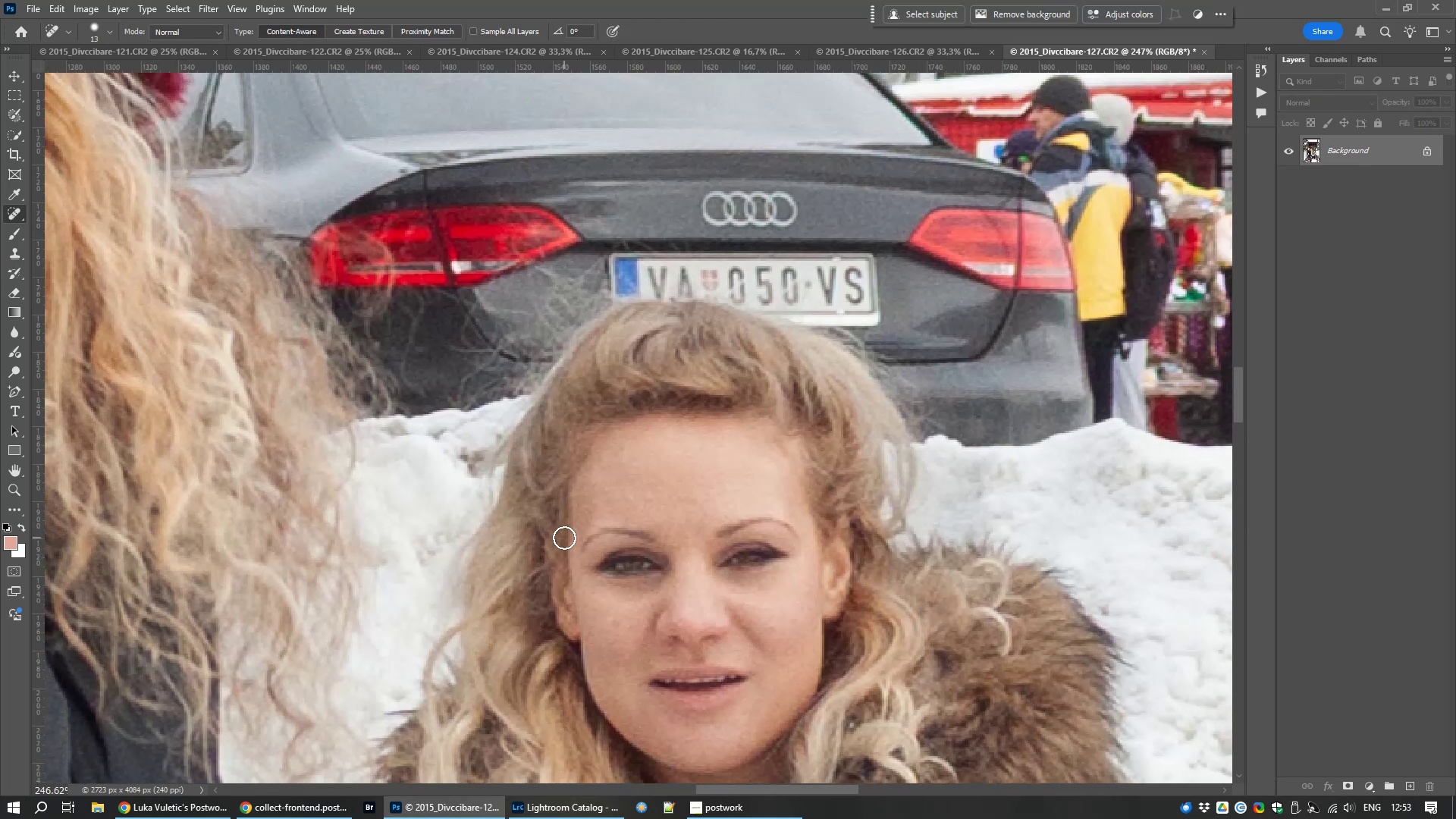 
scroll: coordinate [560, 528], scroll_direction: down, amount: 11.0
 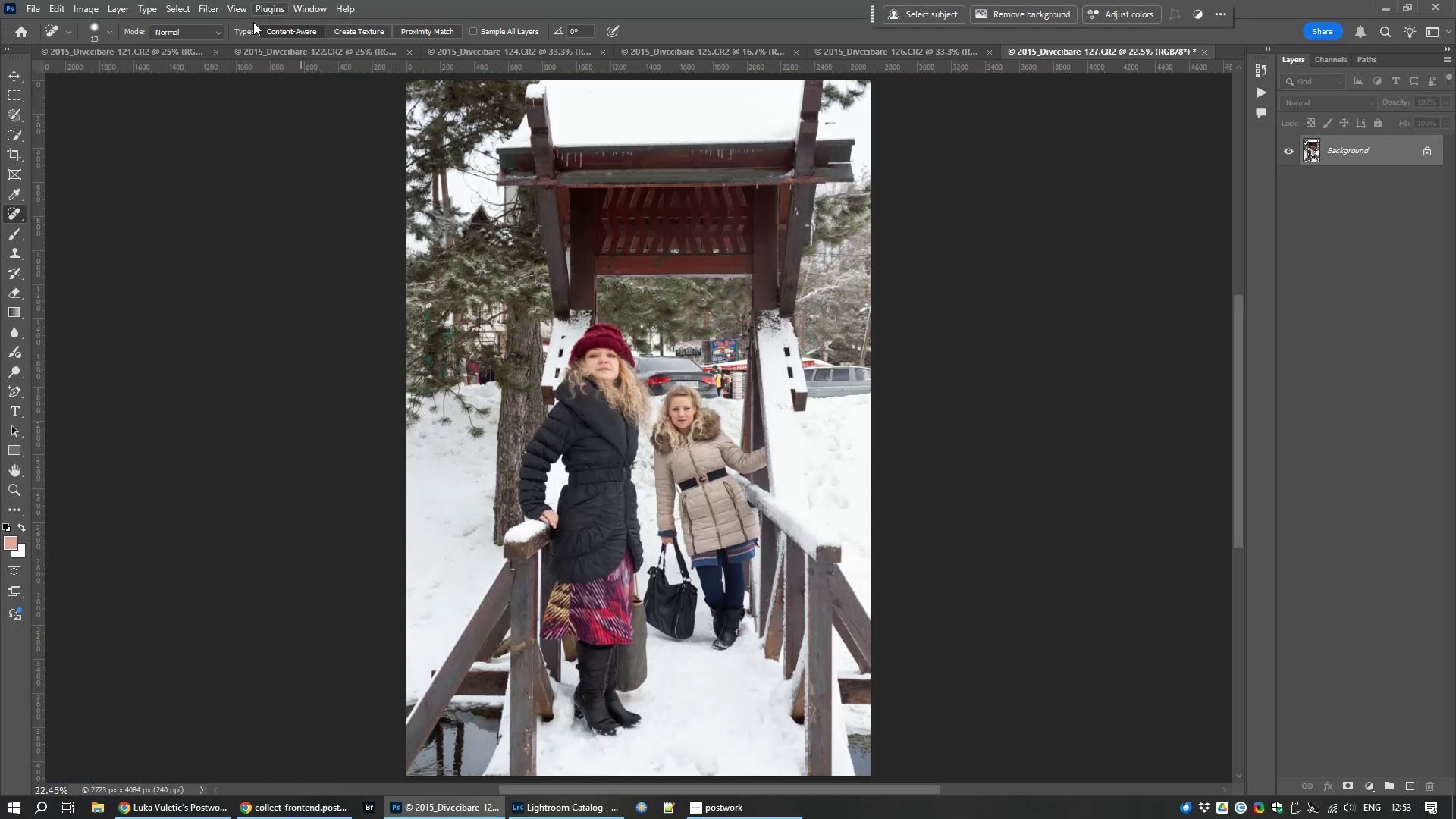 
left_click([195, 7])
 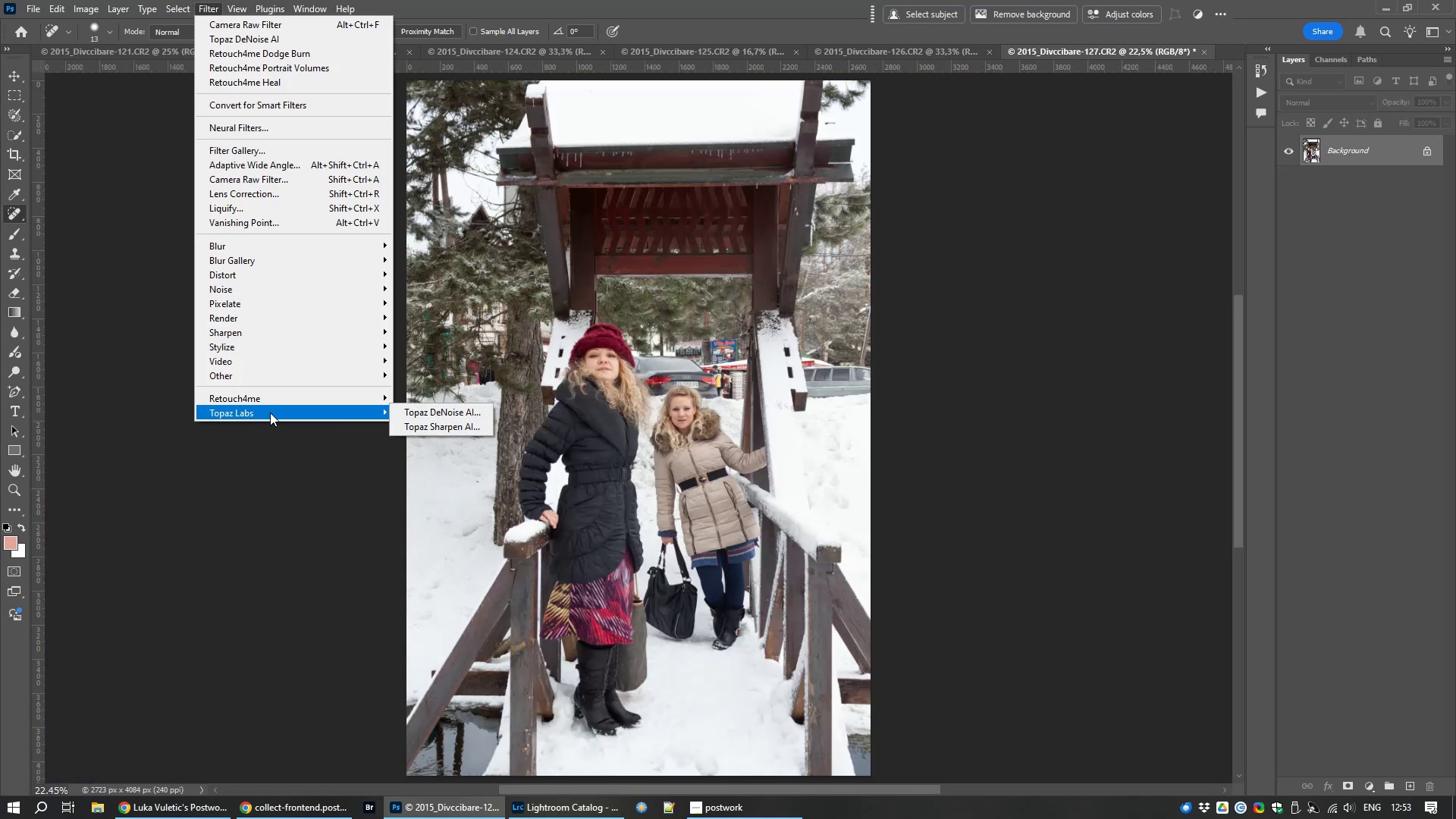 
wait(5.92)
 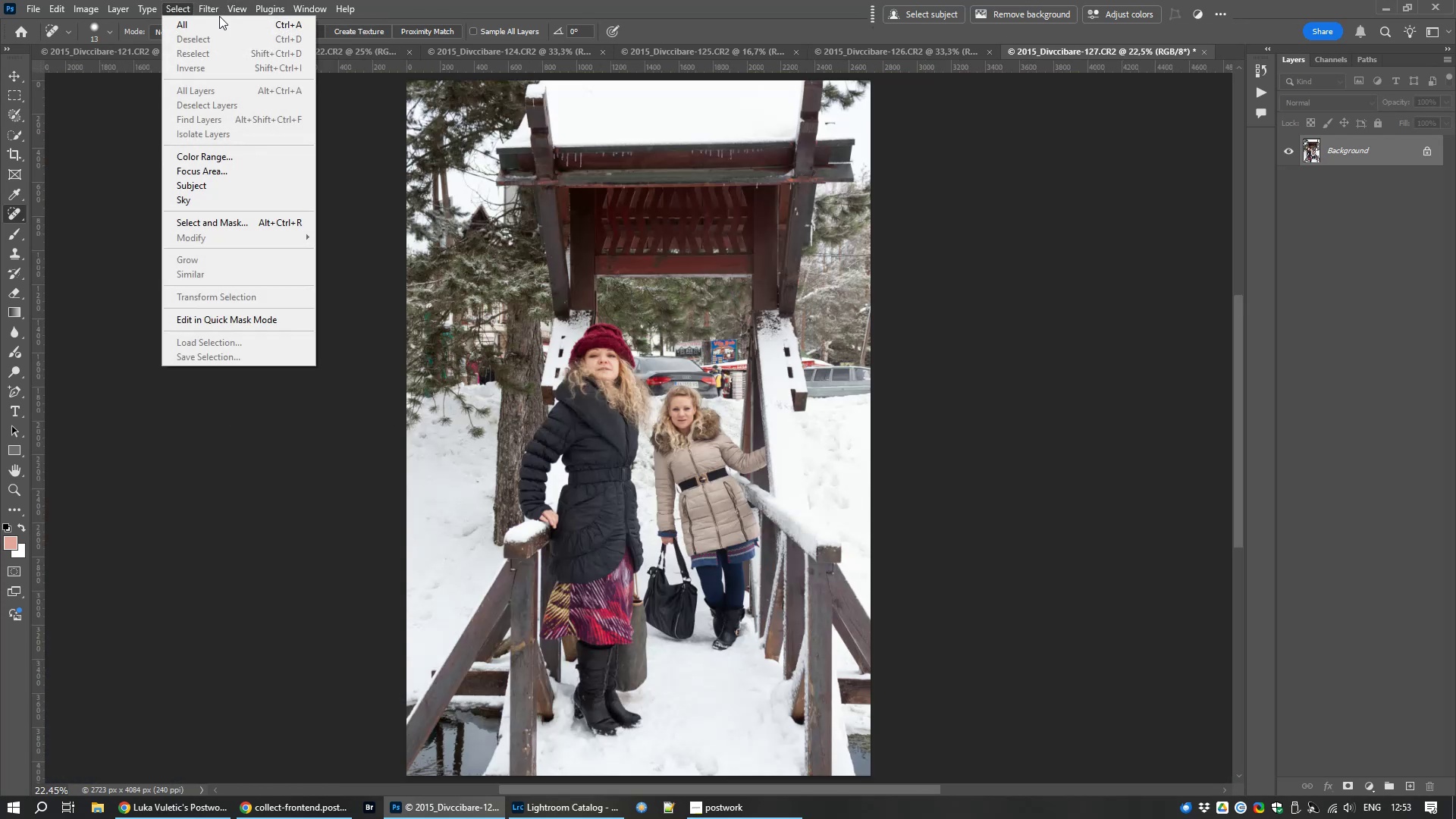 
left_click([425, 417])
 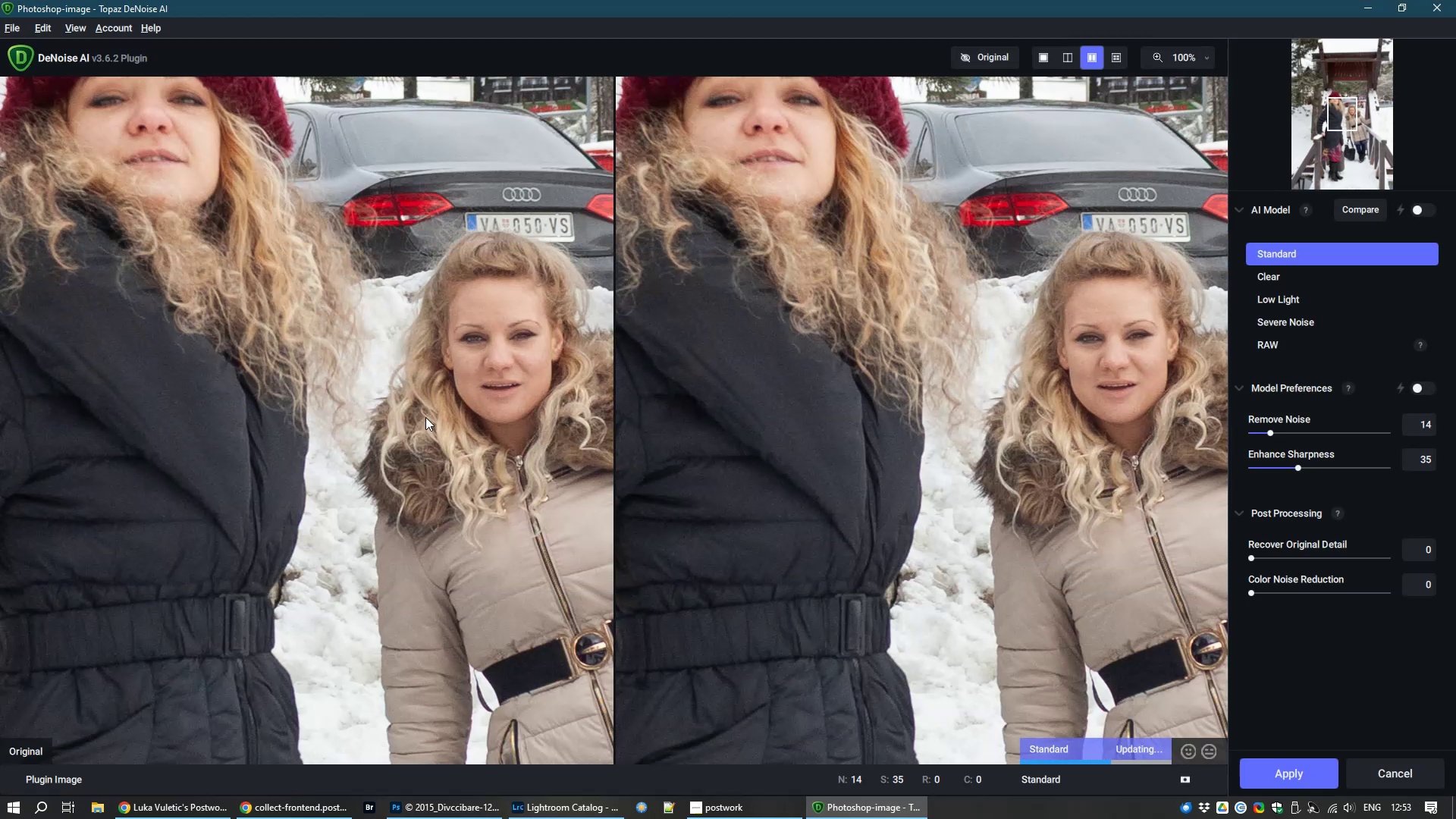 
wait(11.23)
 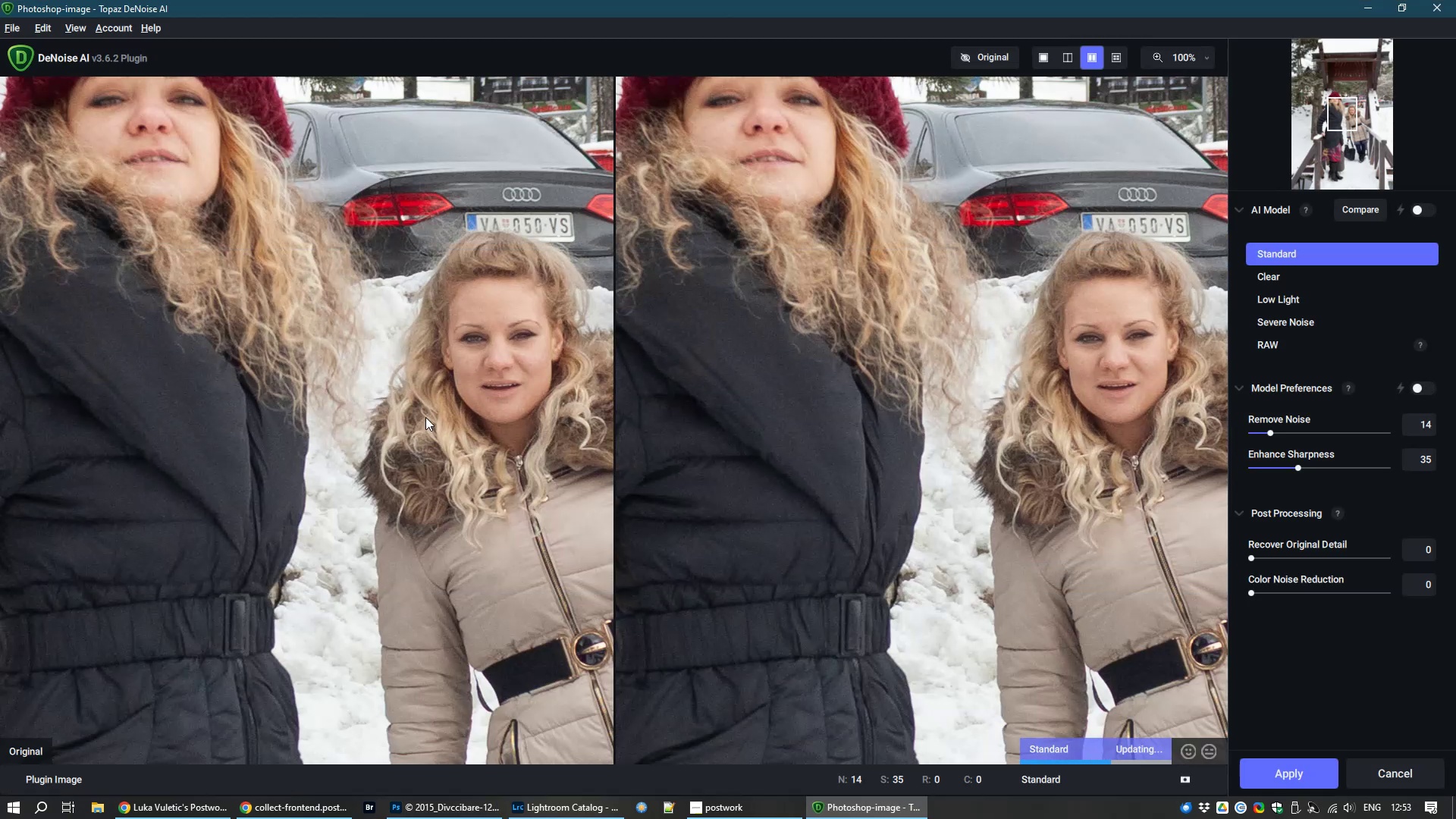 
left_click([1284, 780])
 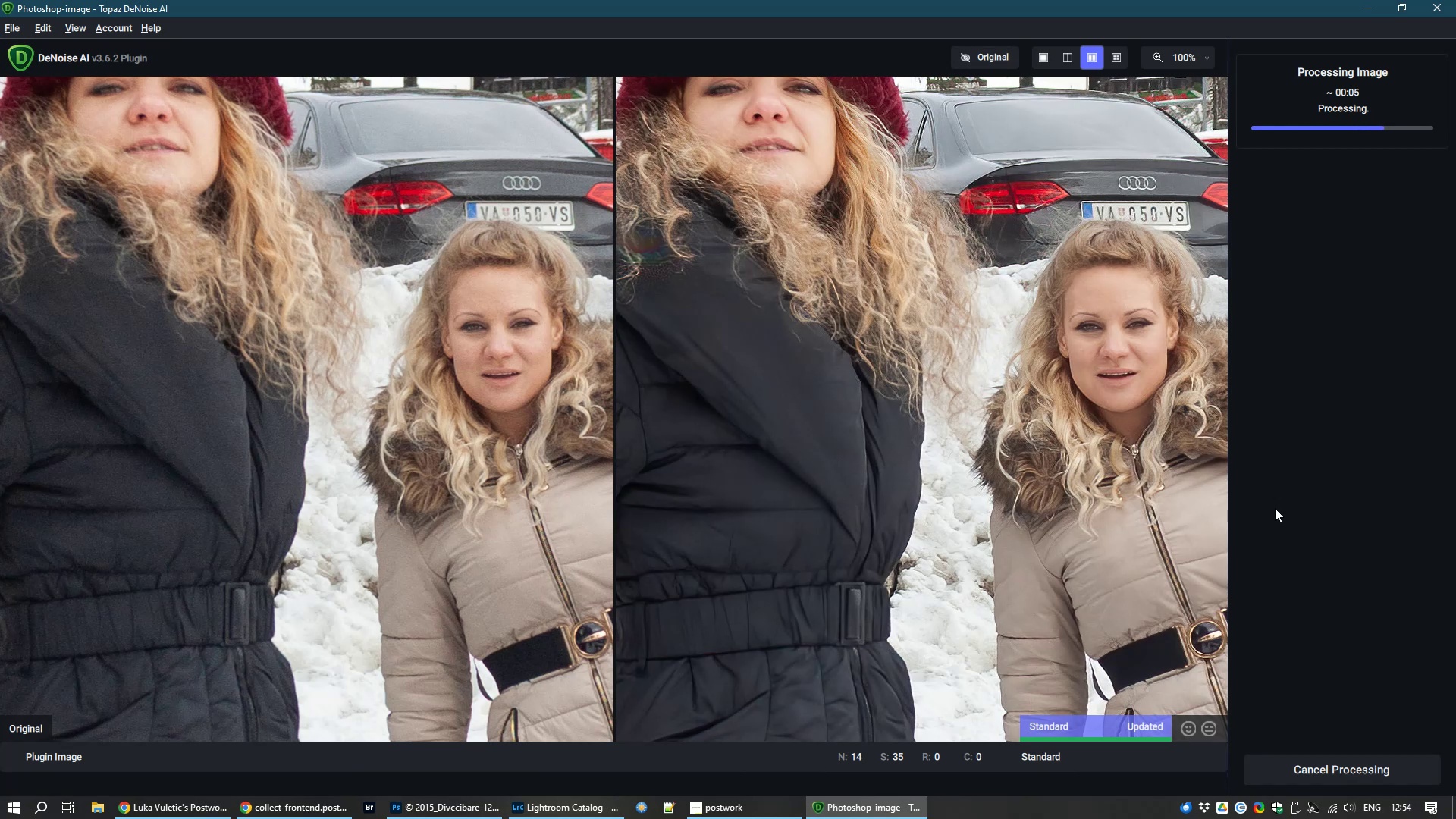 
wait(15.24)
 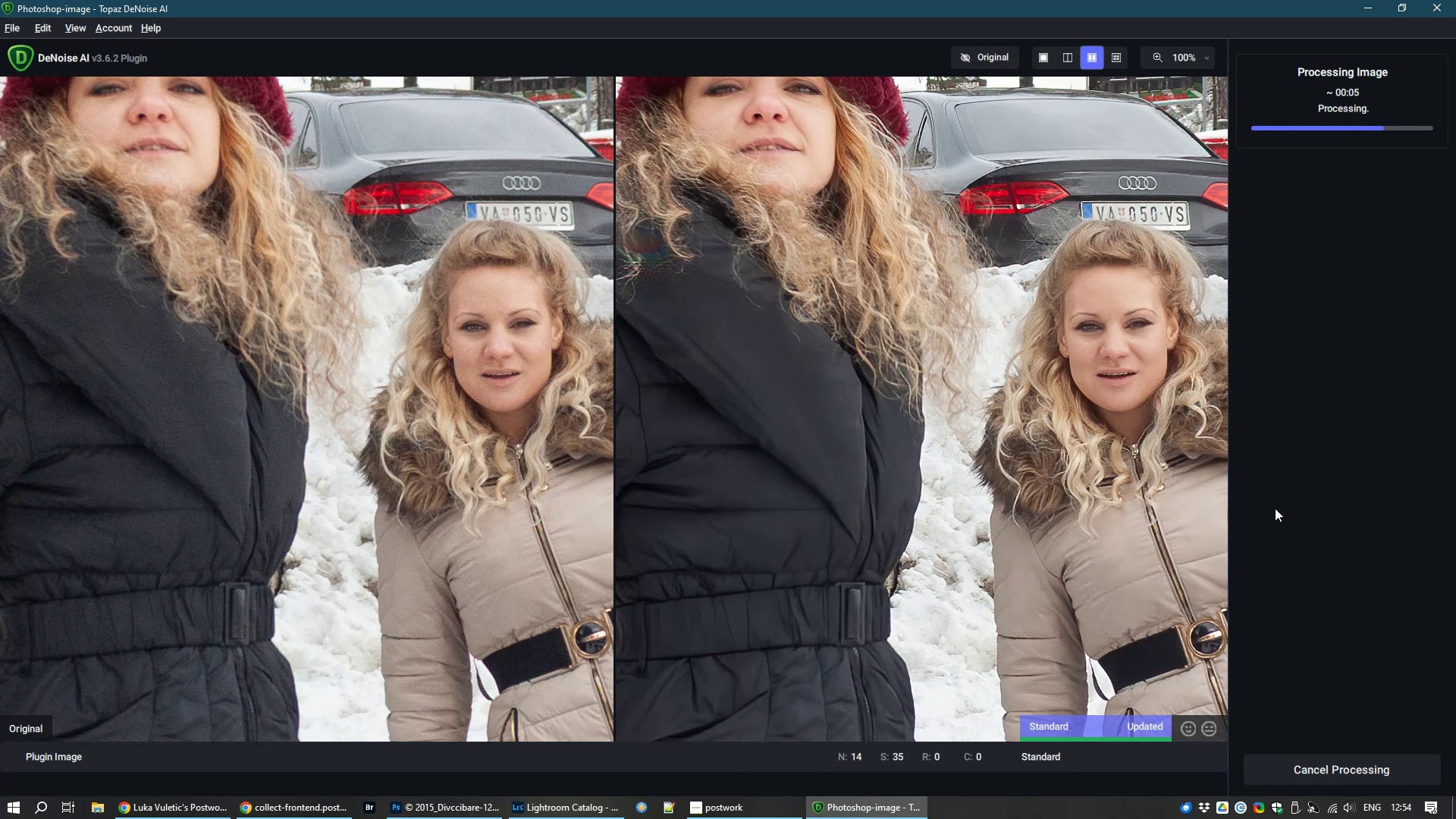 
scroll: coordinate [689, 474], scroll_direction: up, amount: 27.0
 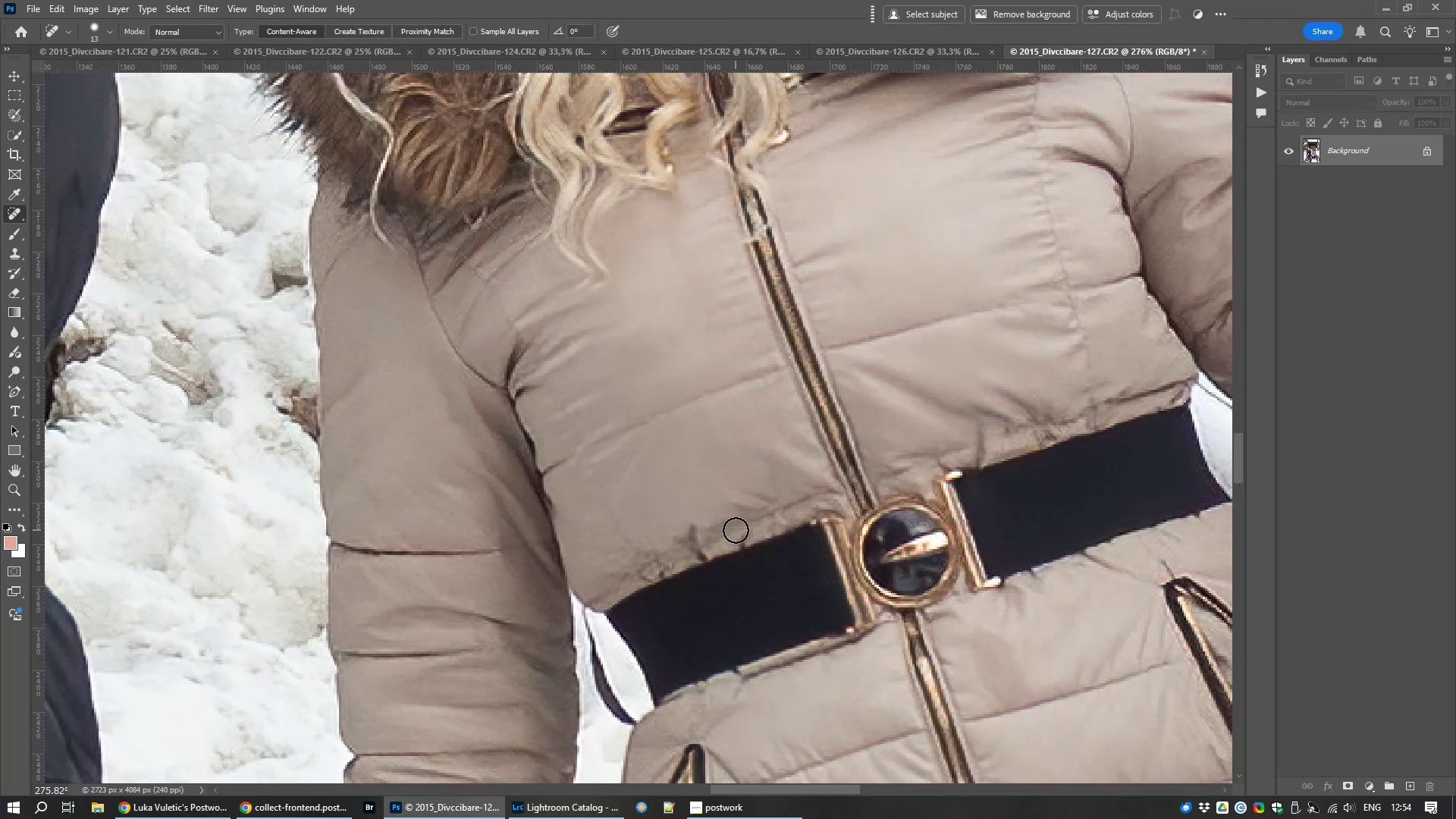 
hold_key(key=C, duration=1.52)
 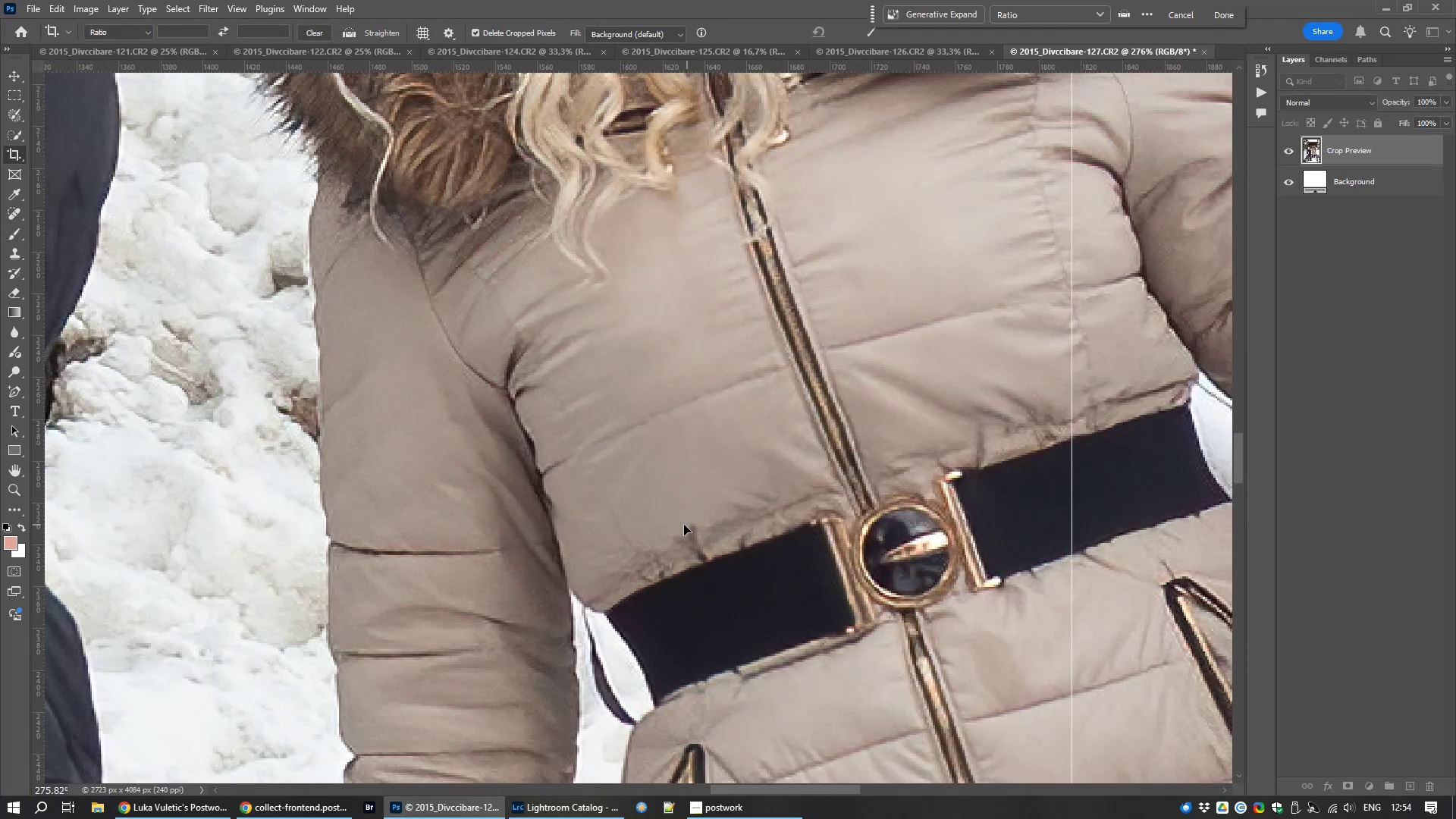 
left_click([727, 527])
 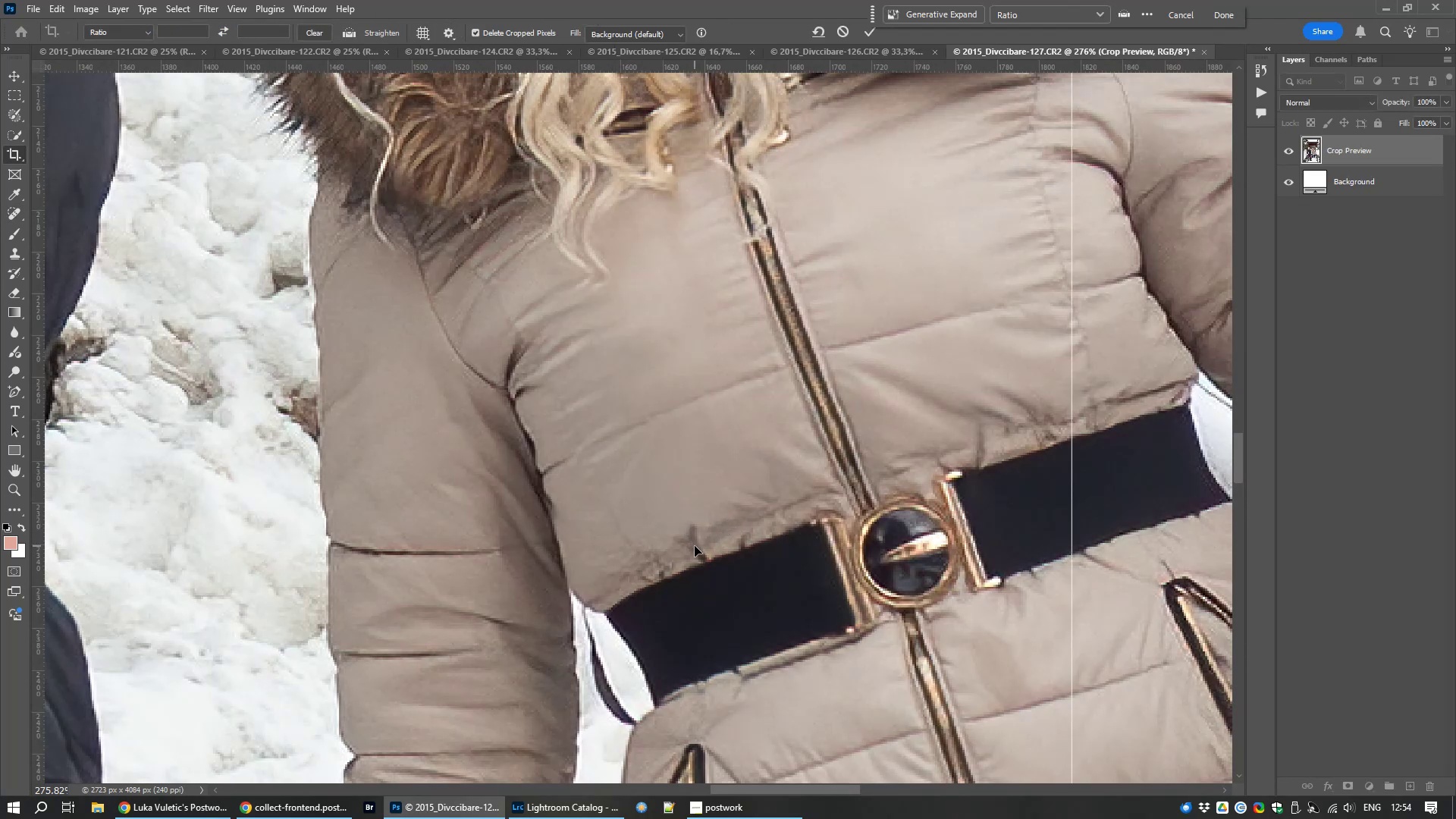 
key(Escape)
type(ss)
 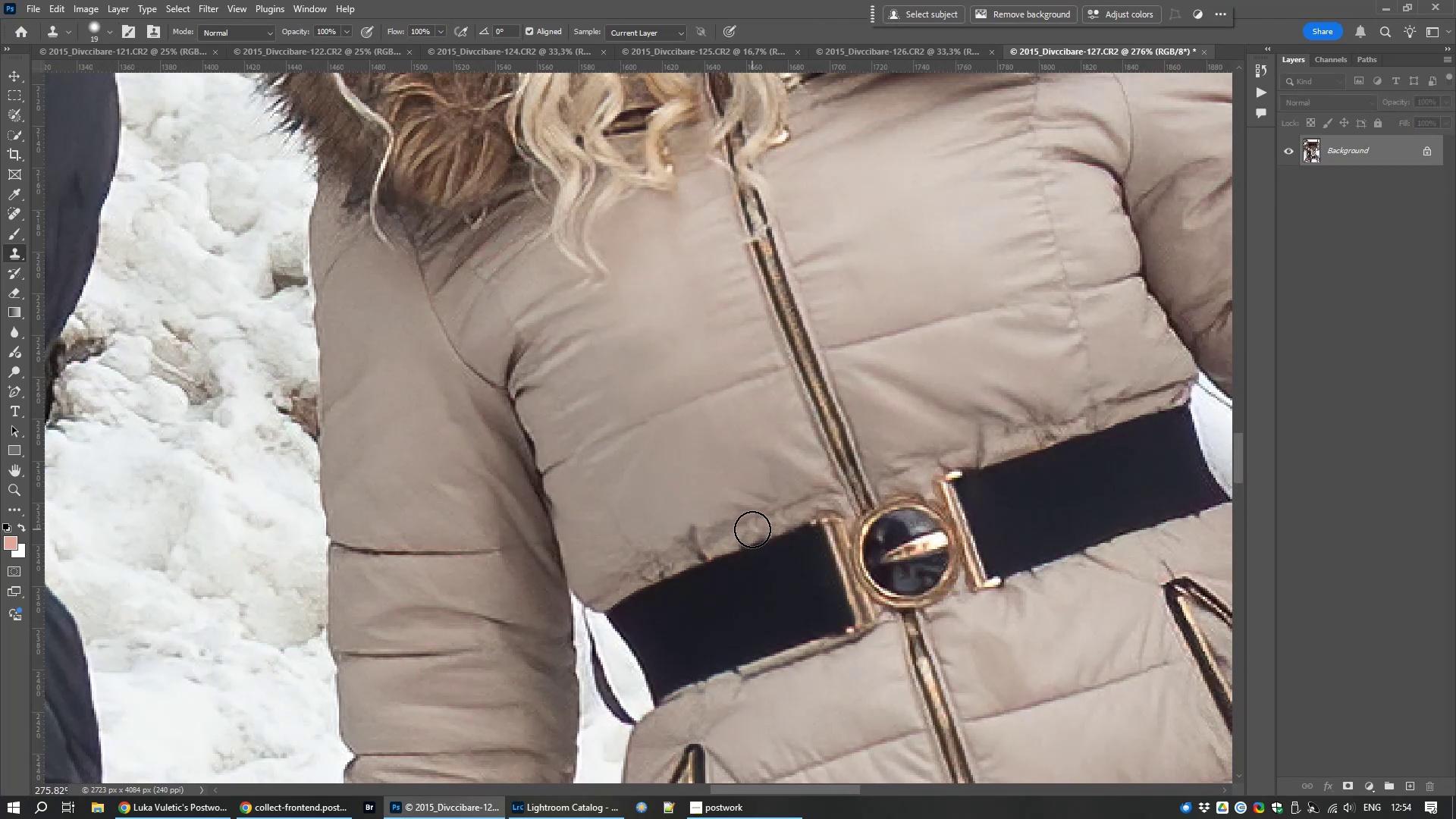 
hold_key(key=AltLeft, duration=0.33)
 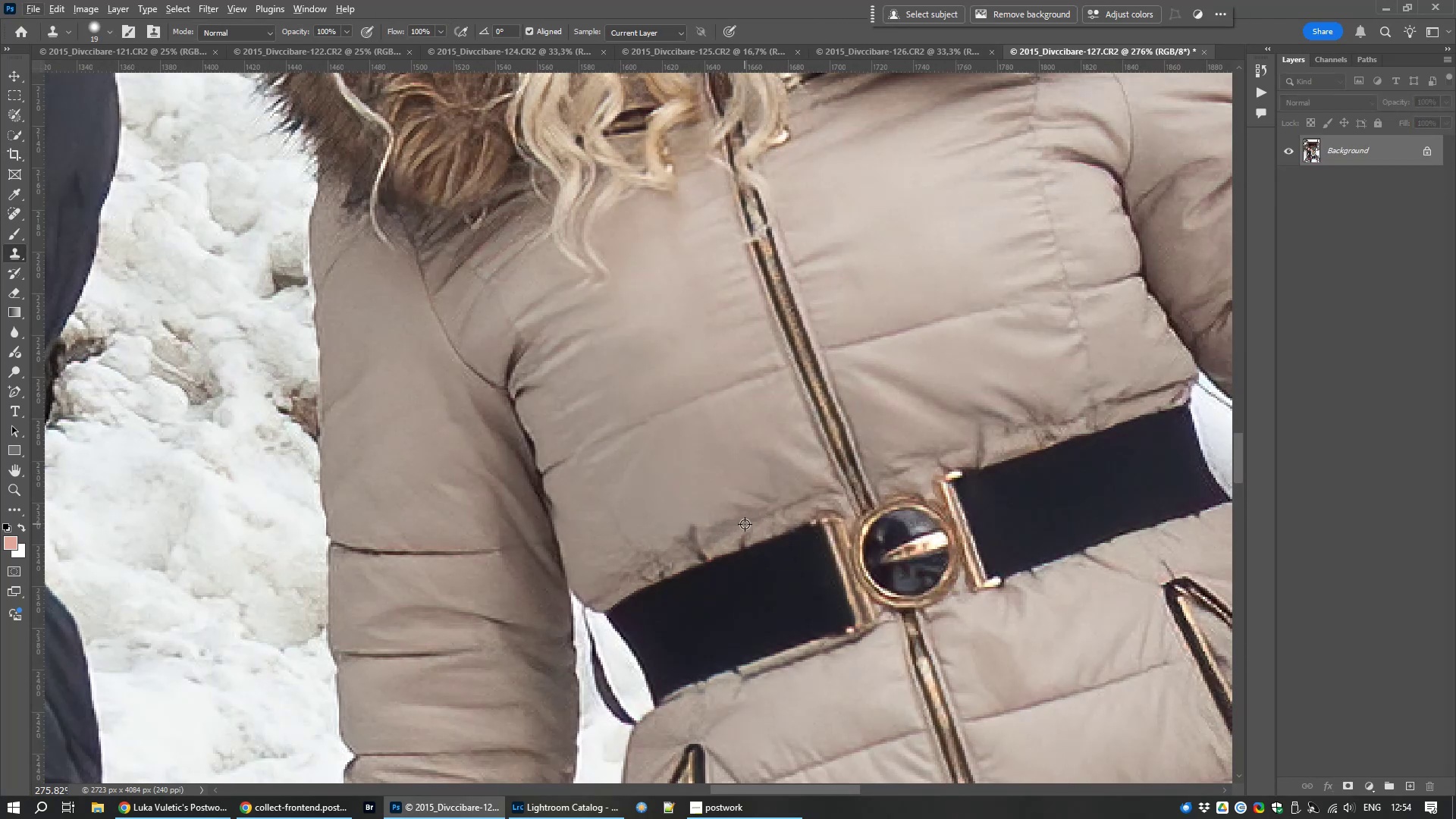 
scroll: coordinate [745, 524], scroll_direction: up, amount: 7.0
 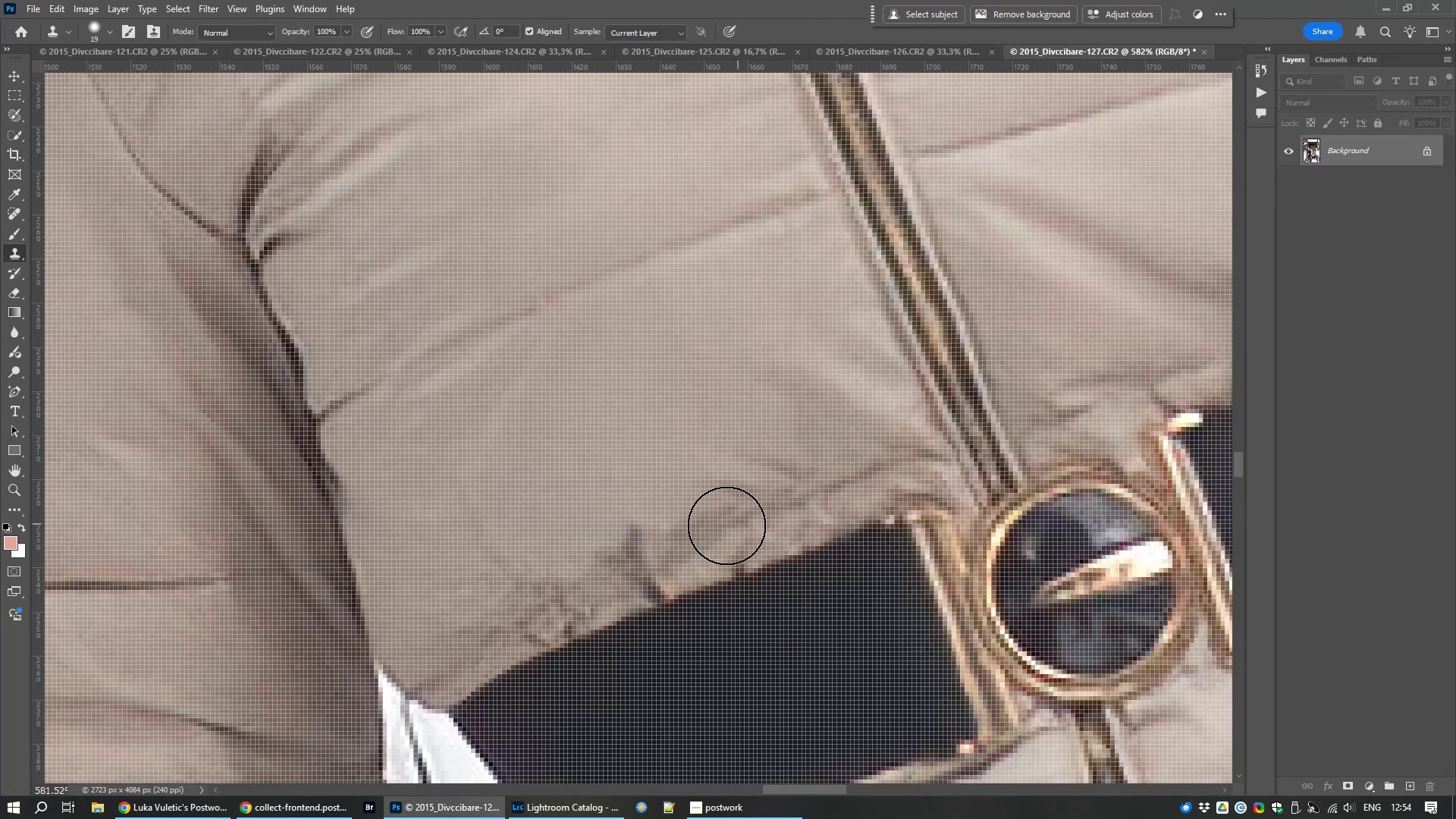 
hold_key(key=AltLeft, duration=1.04)
left_click([697, 545])
 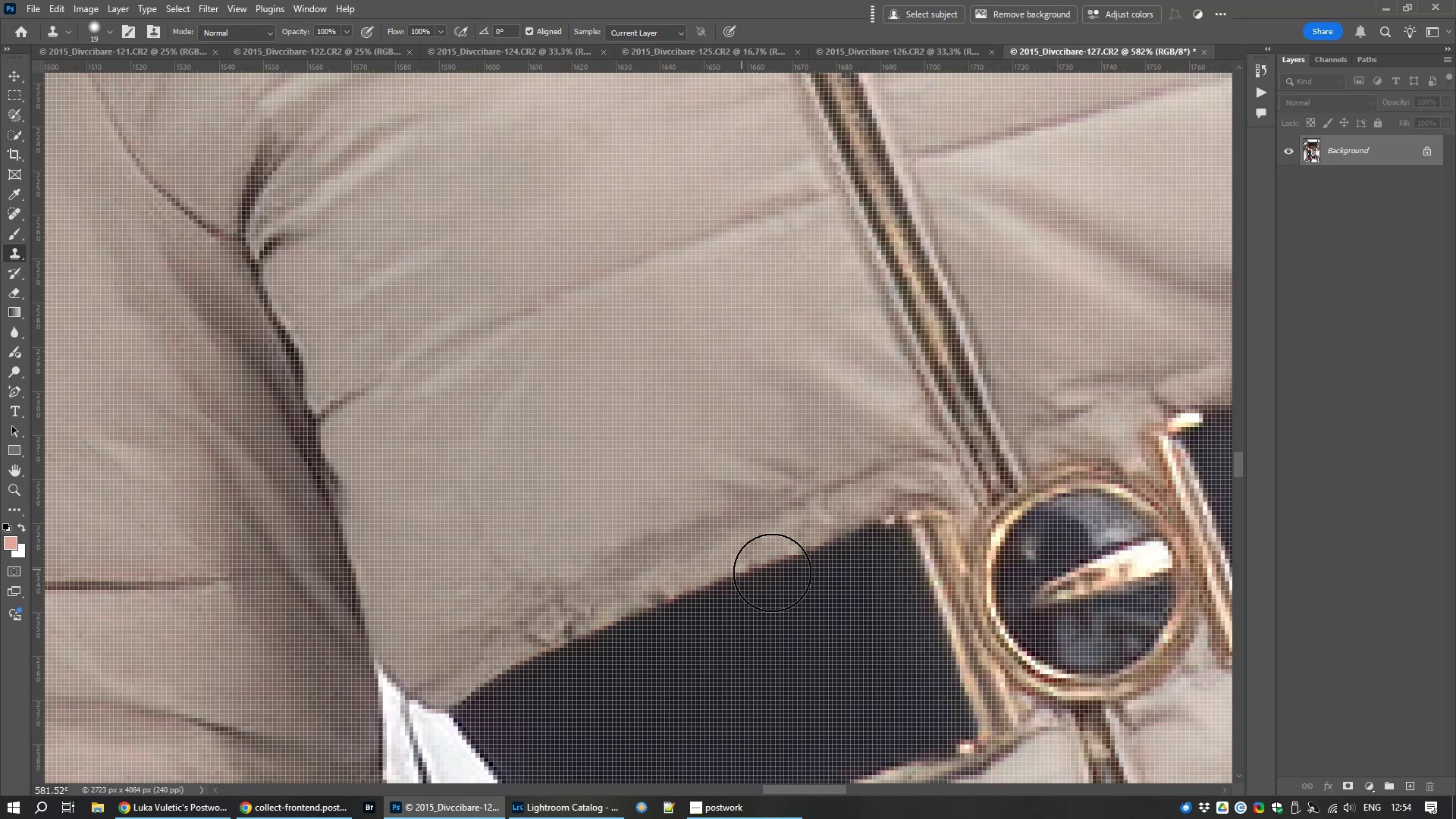 
wait(6.48)
 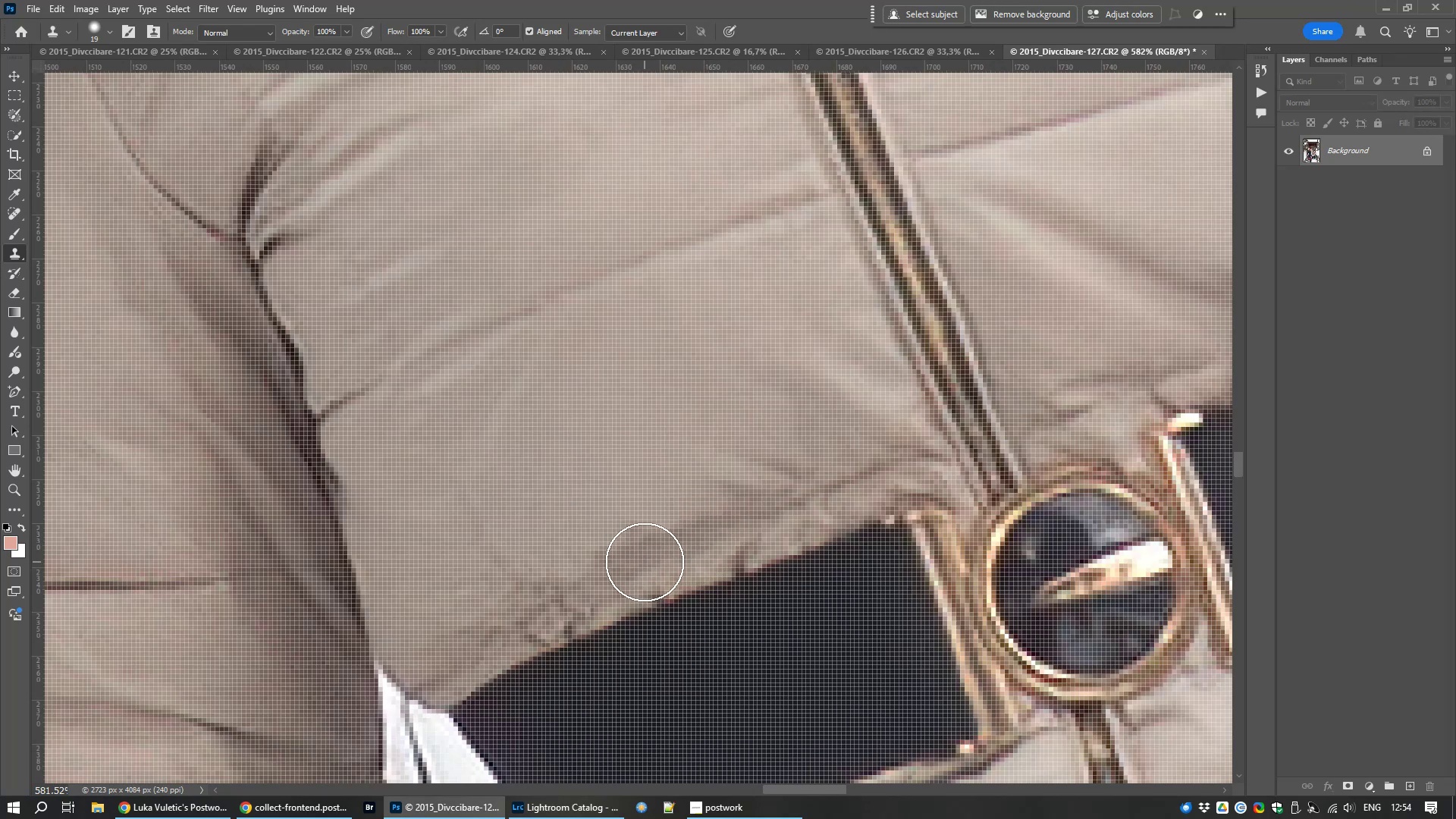 
hold_key(key=AltLeft, duration=1.54)
 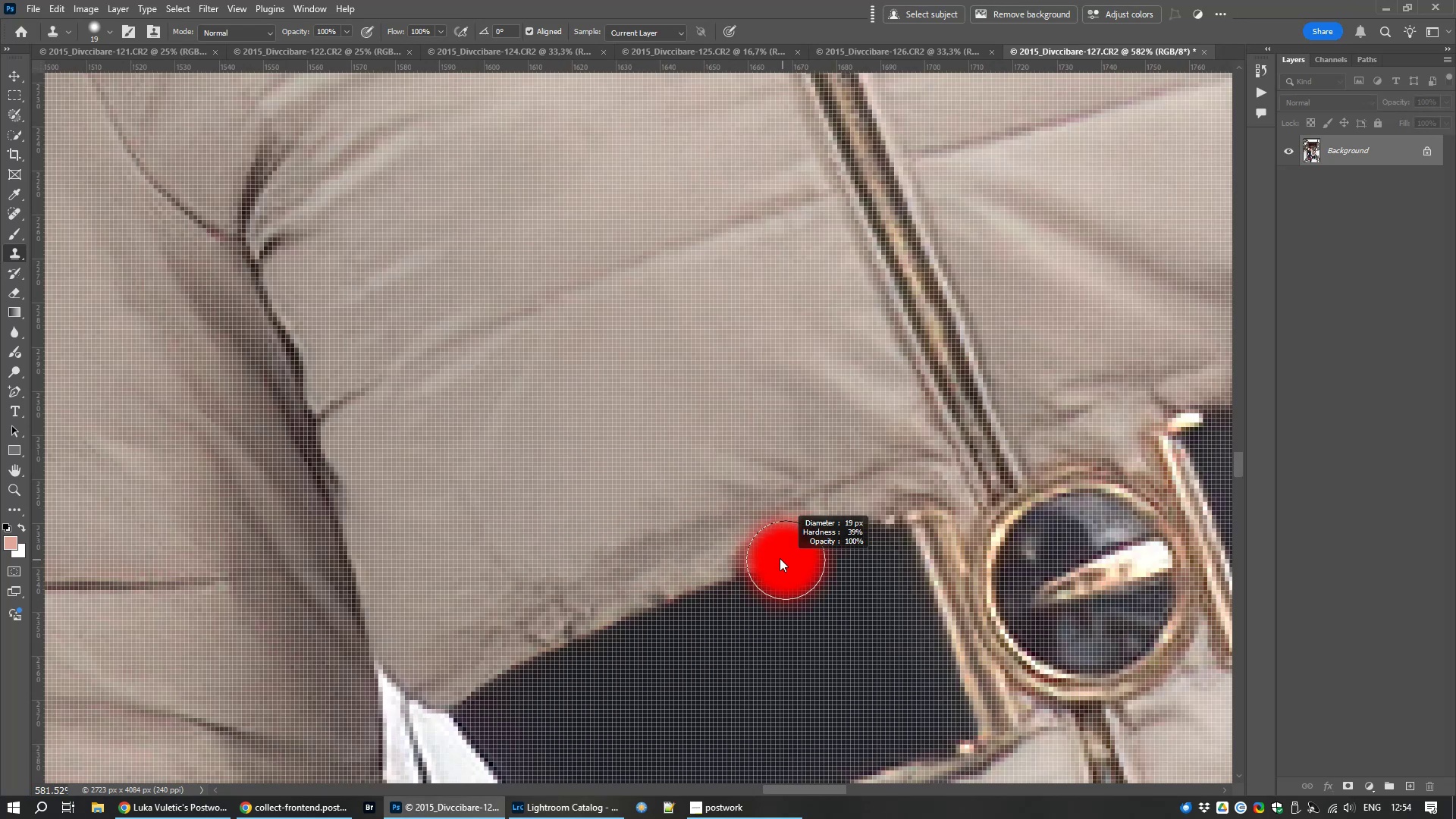 
hold_key(key=AltLeft, duration=1.5)
 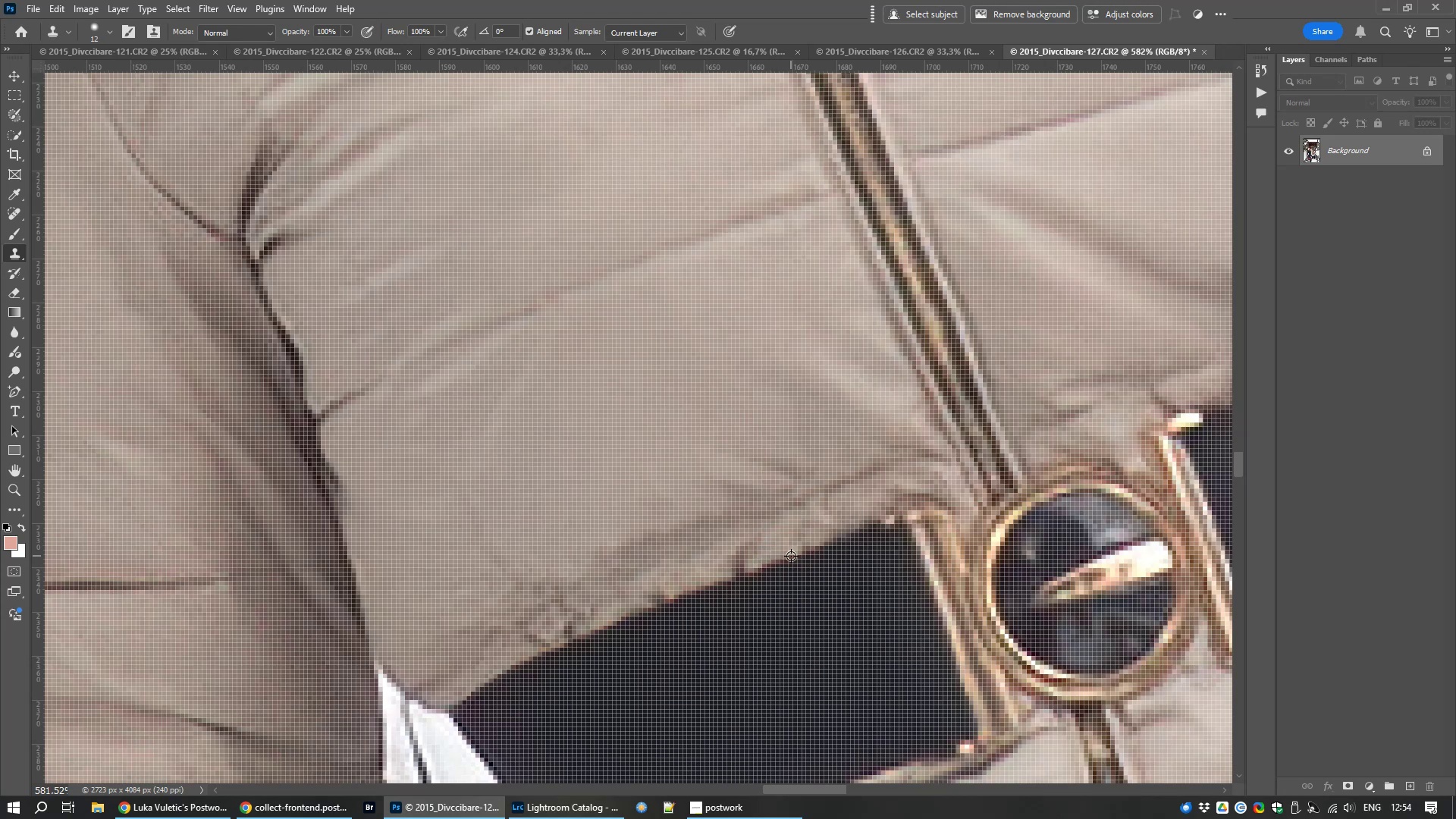 
hold_key(key=AltLeft, duration=1.5)
left_click([784, 559])
 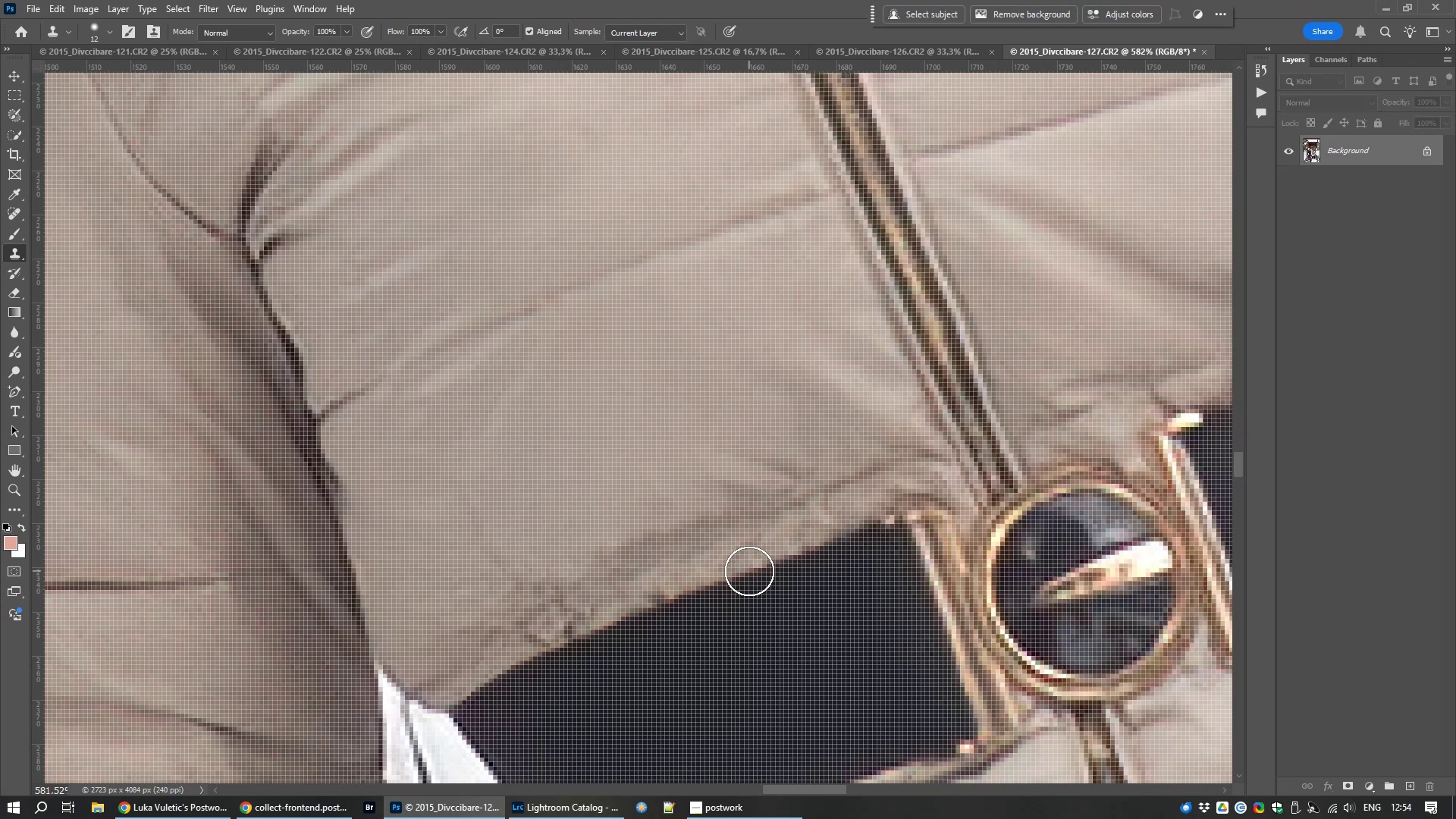 
left_click_drag(start_coordinate=[749, 571], to_coordinate=[748, 550])
 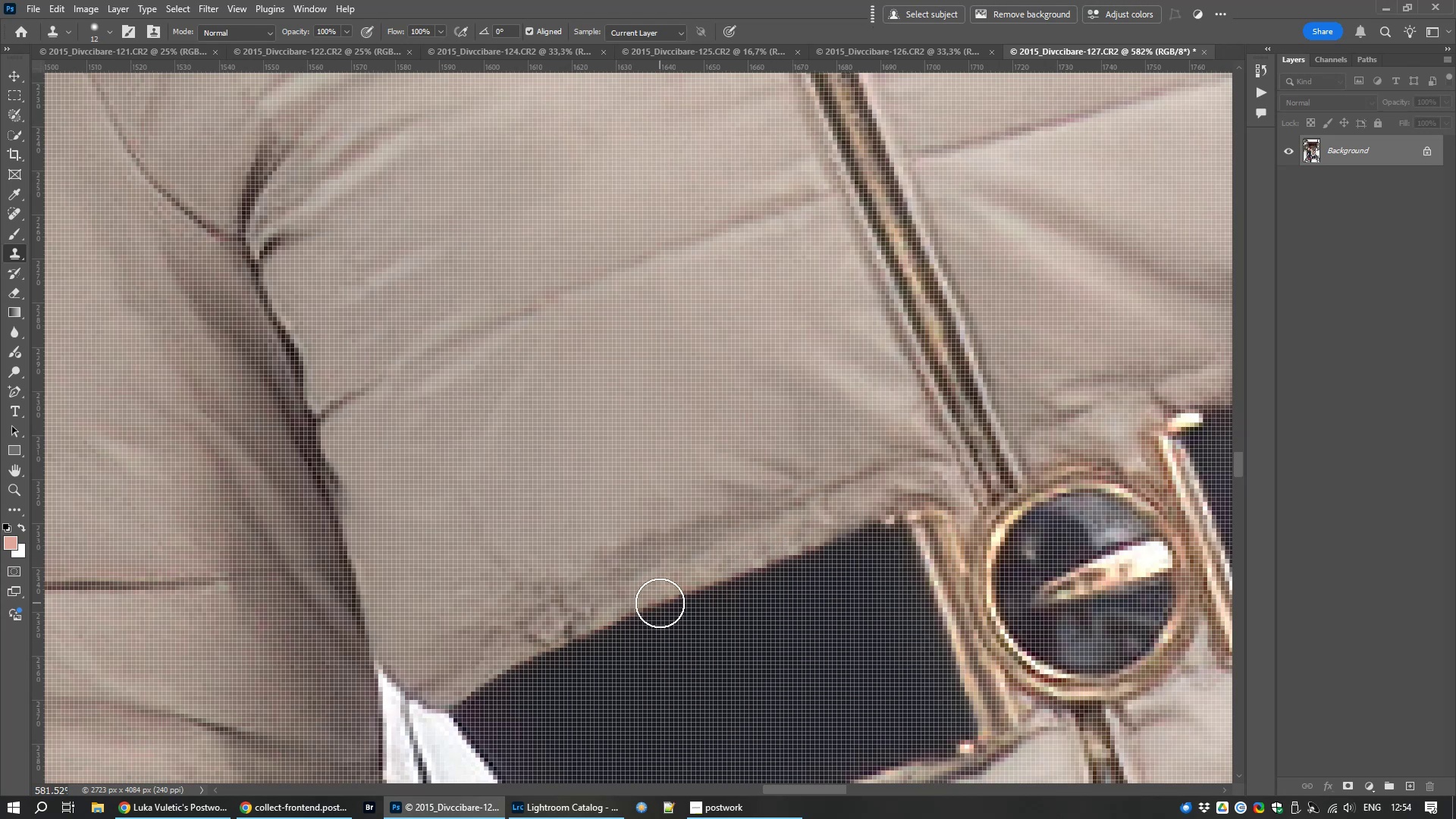 
left_click_drag(start_coordinate=[660, 603], to_coordinate=[654, 573])
 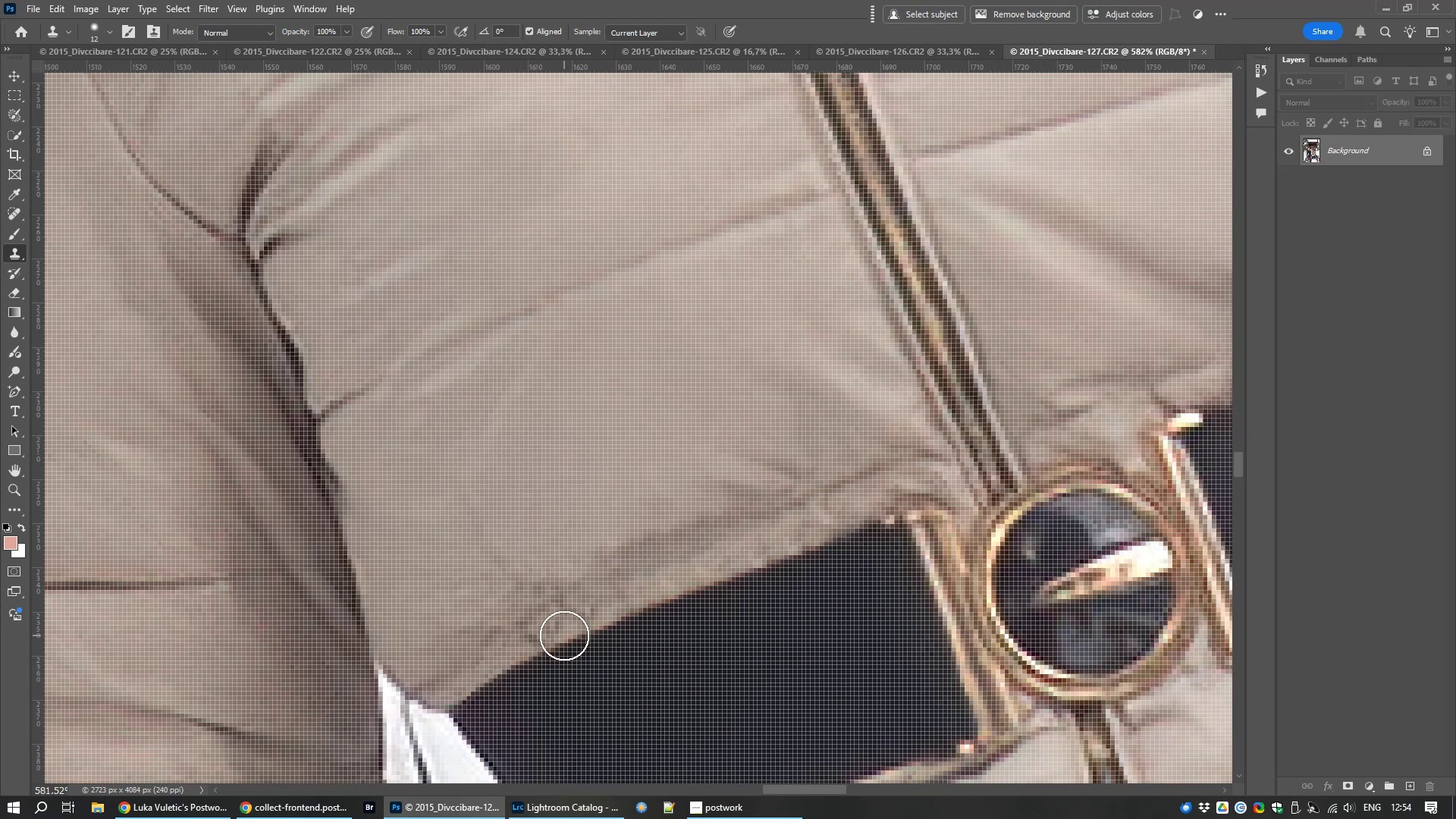 
left_click_drag(start_coordinate=[564, 635], to_coordinate=[563, 618])
 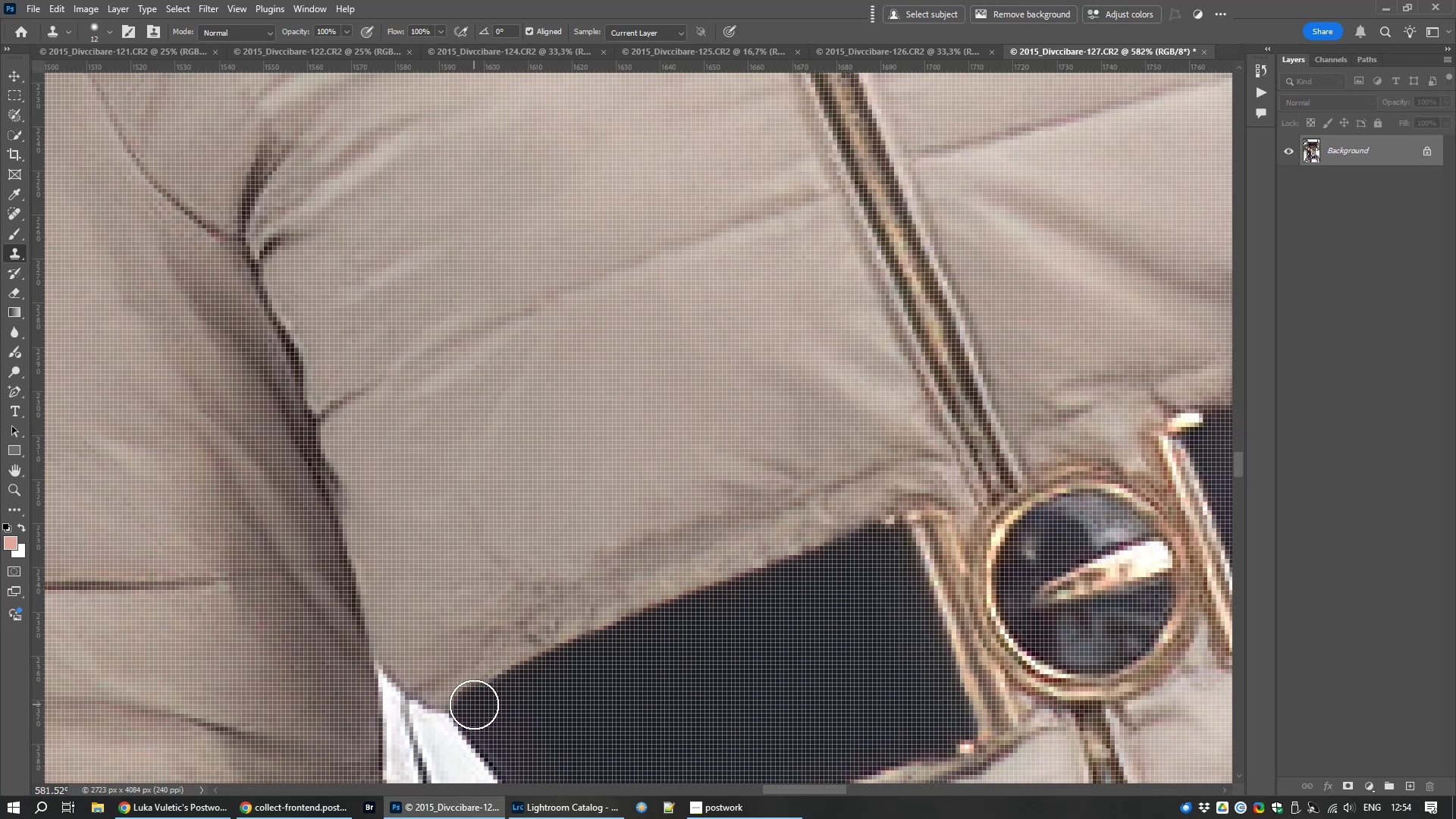 
key(Control+Numpad0)
 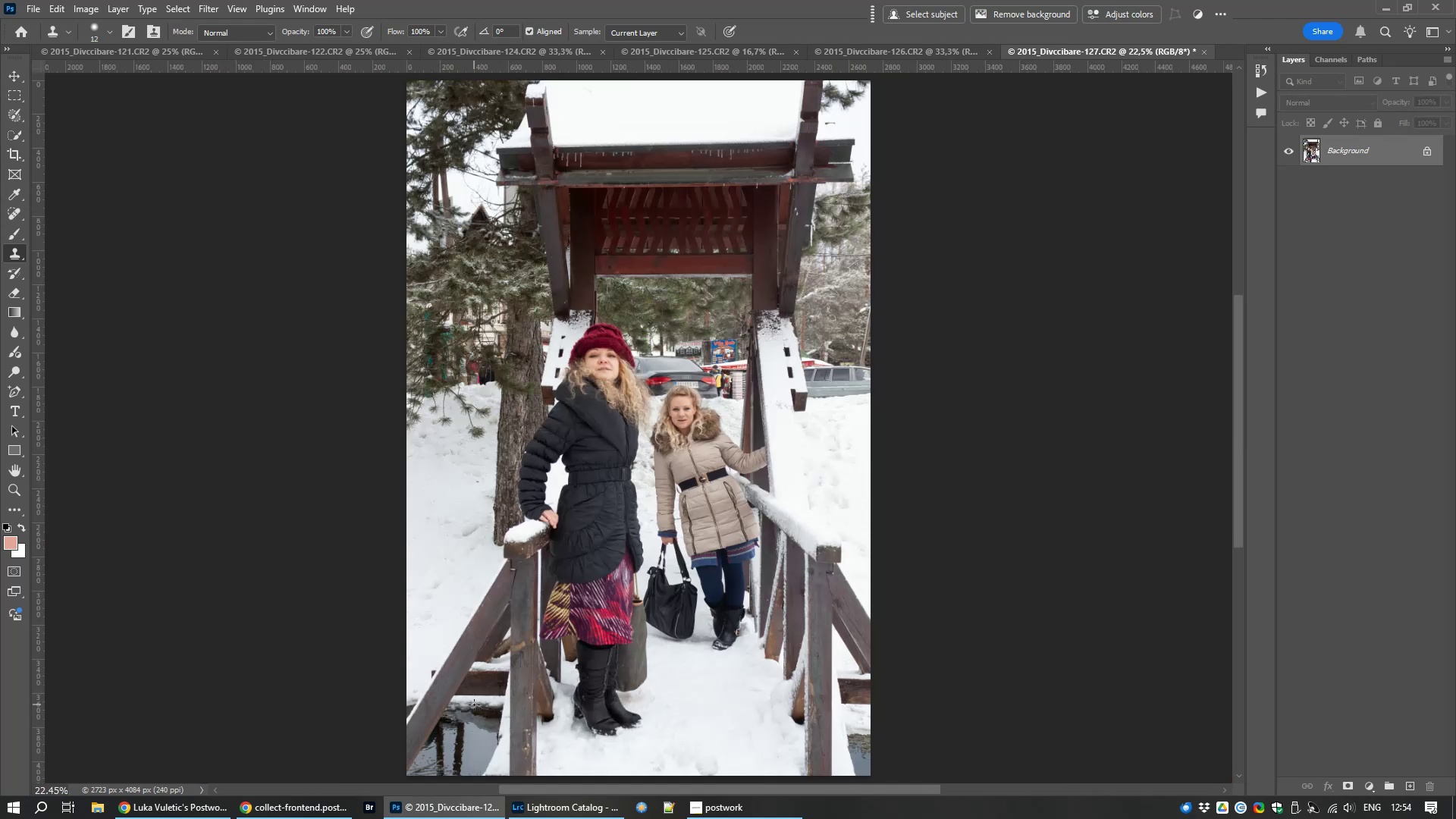 
wait(7.24)
 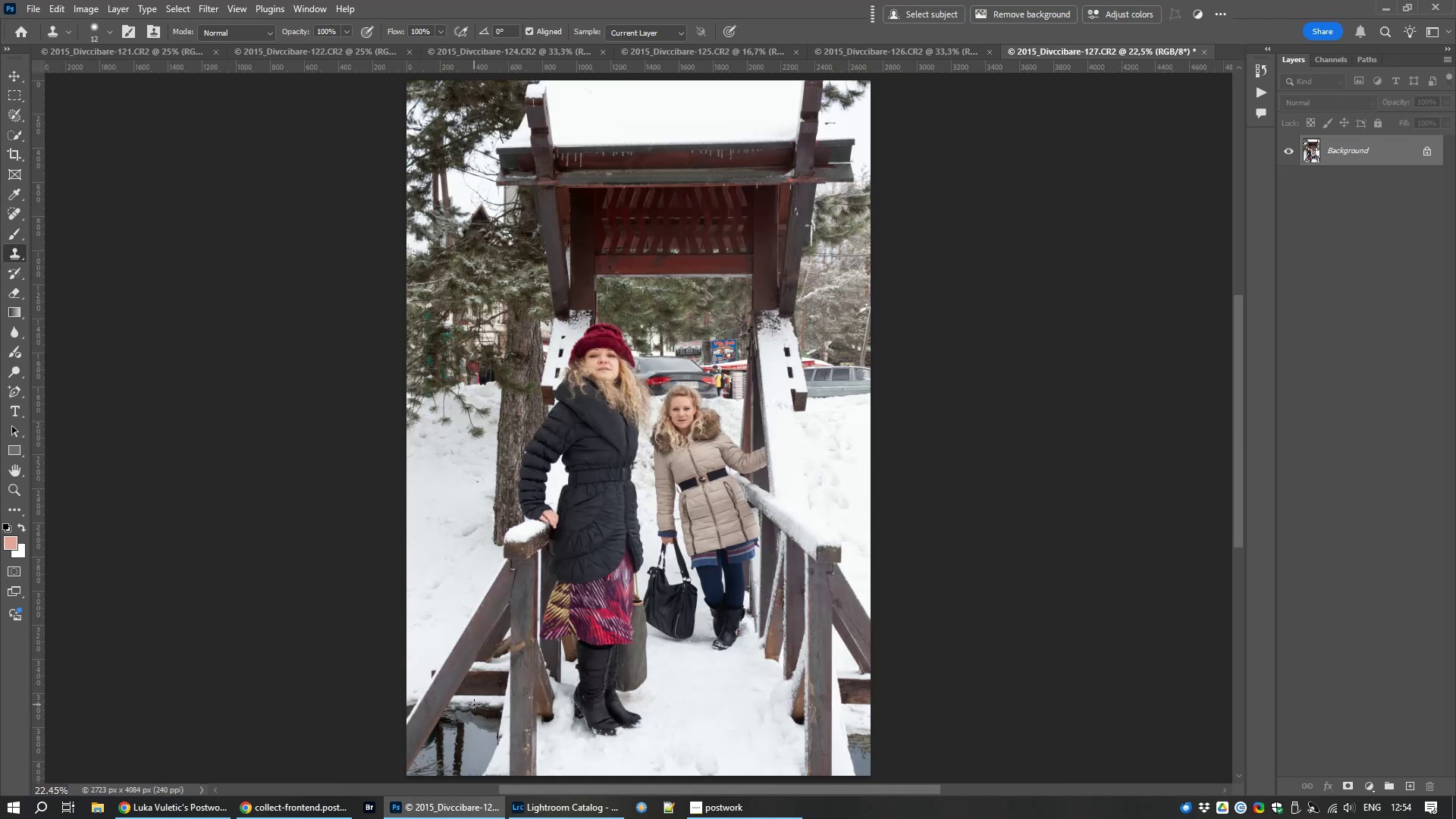 
key(Control+S)
 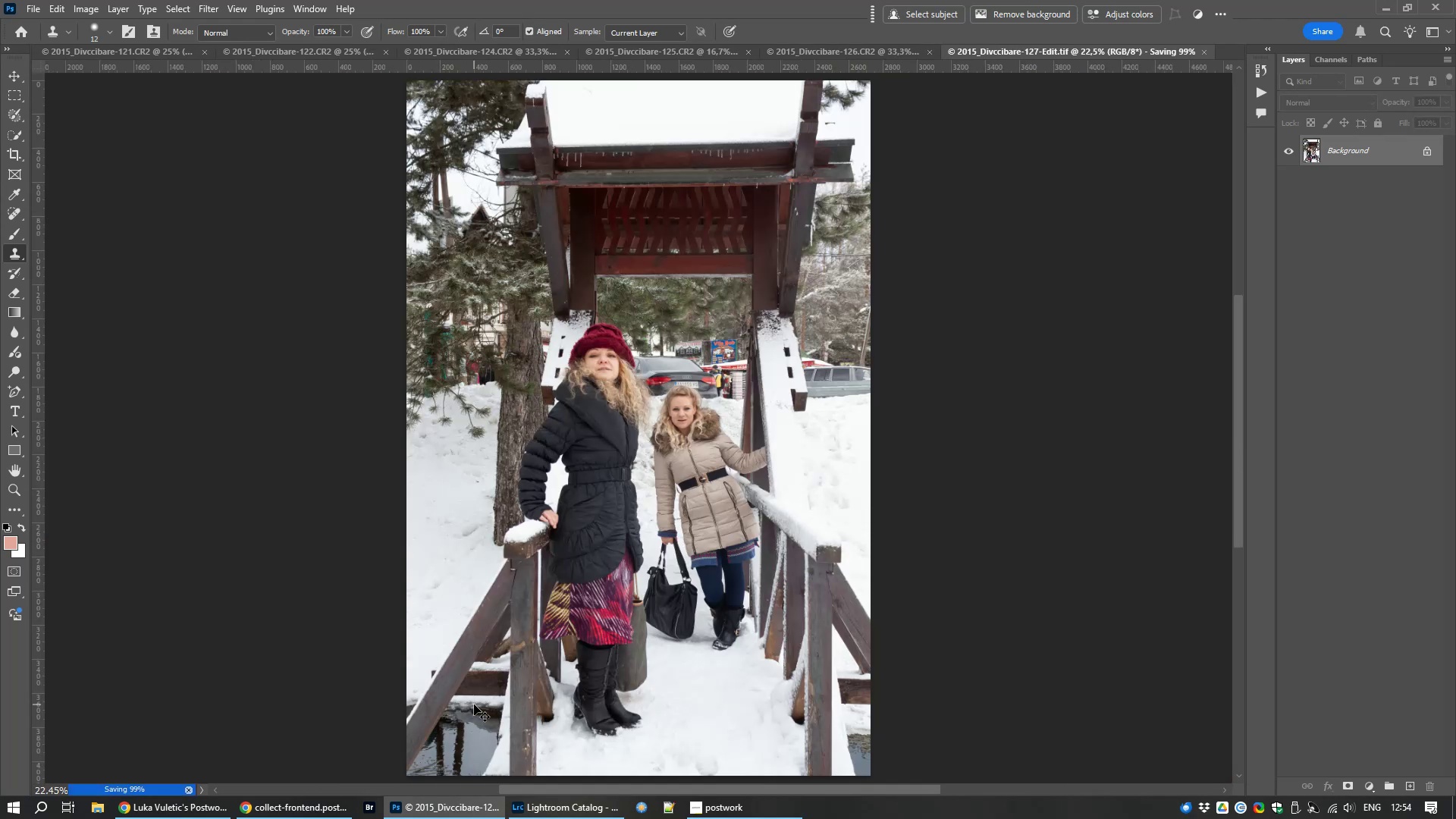 
key(Control+W)
 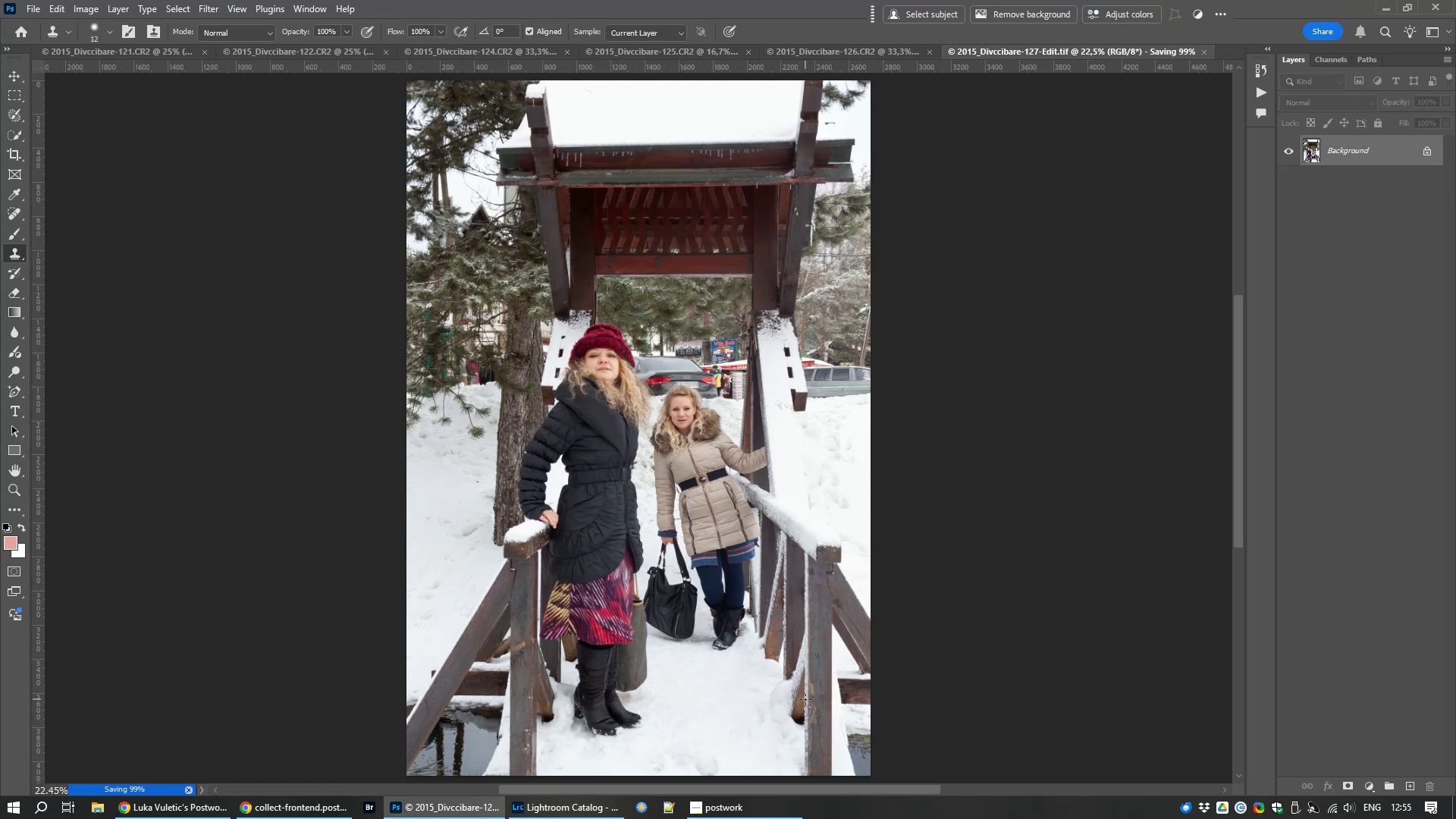 
wait(13.75)
 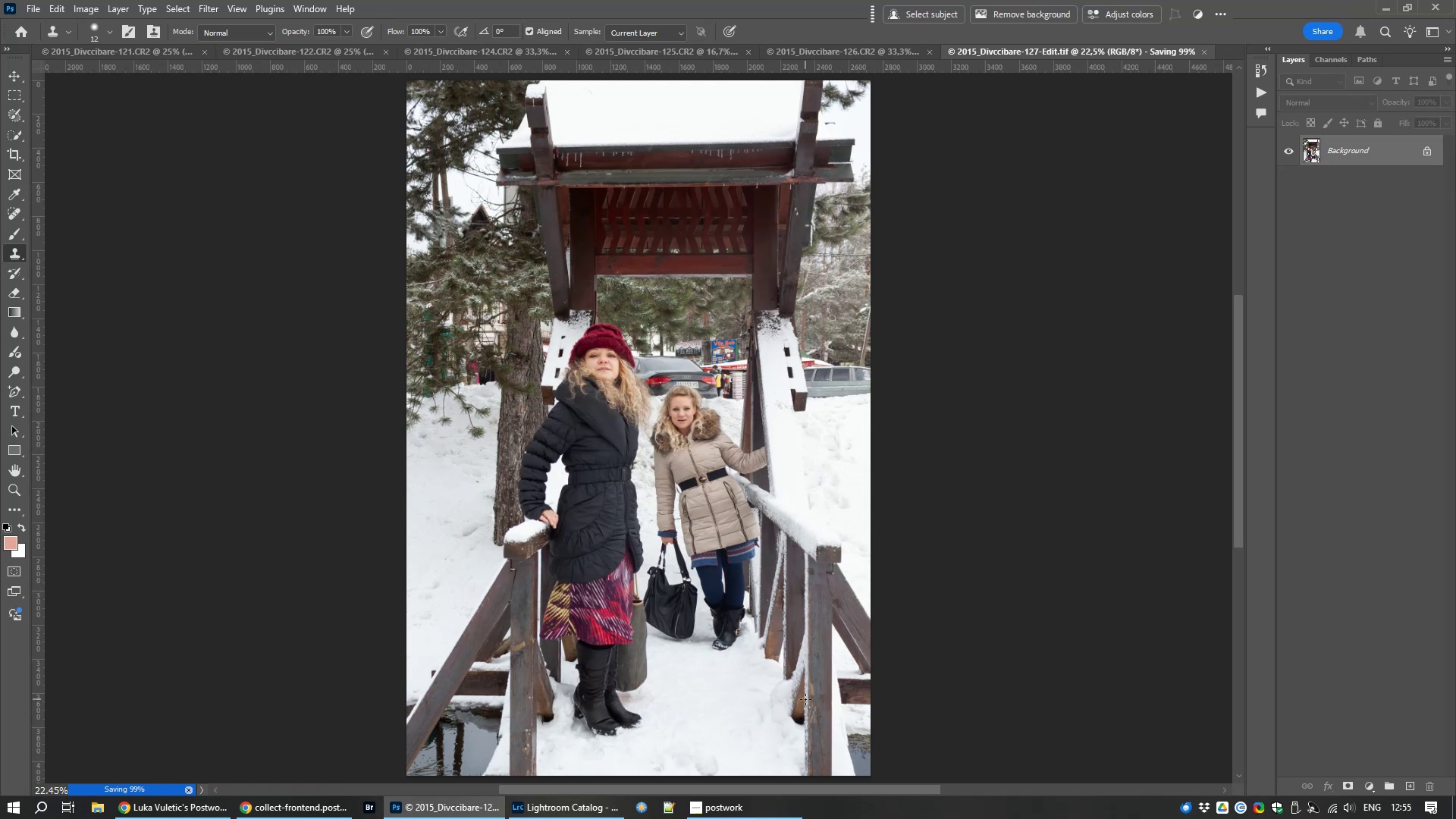 
scroll: coordinate [799, 515], scroll_direction: up, amount: 5.0
 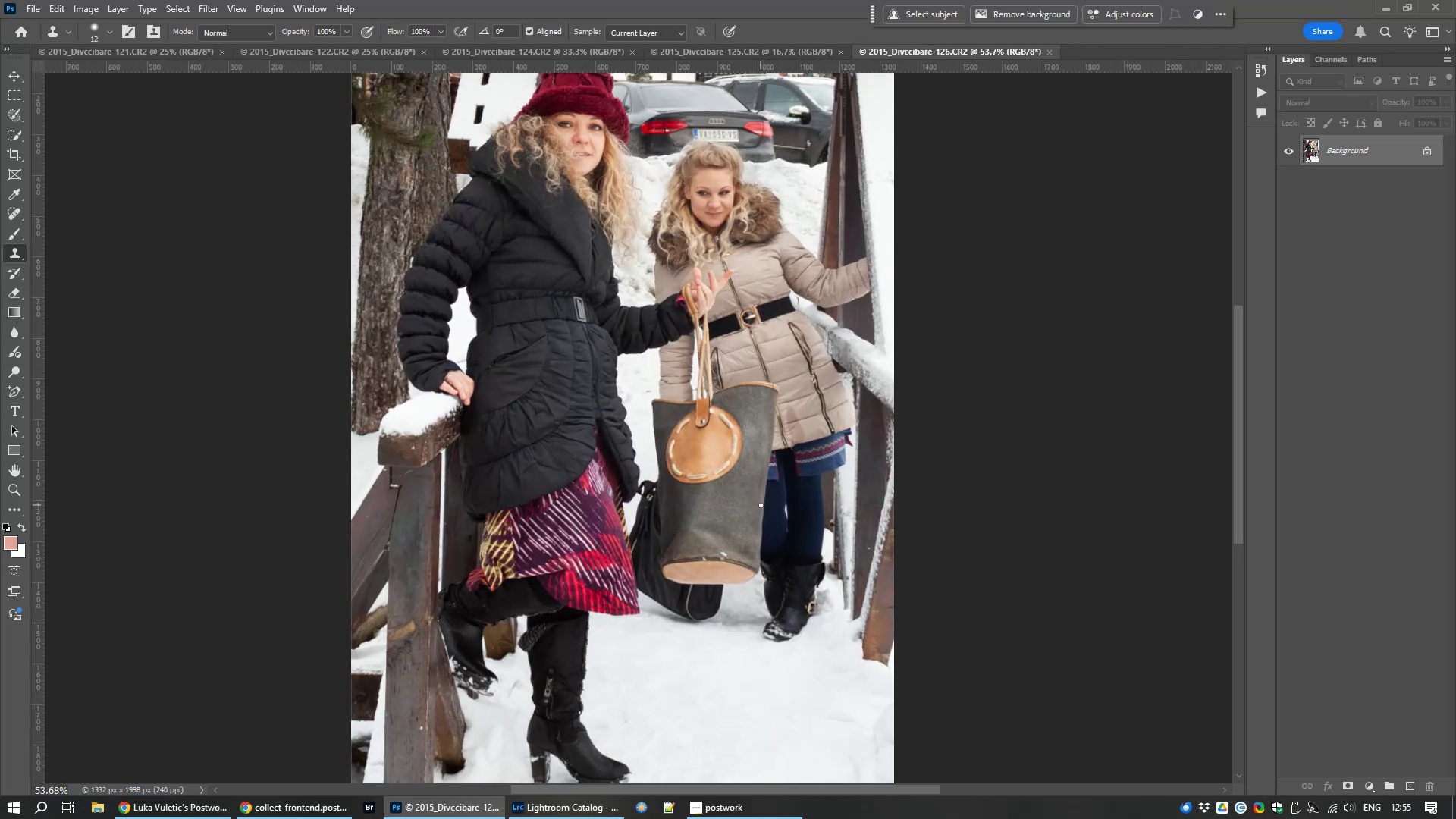 
key(Control+Numpad0)
 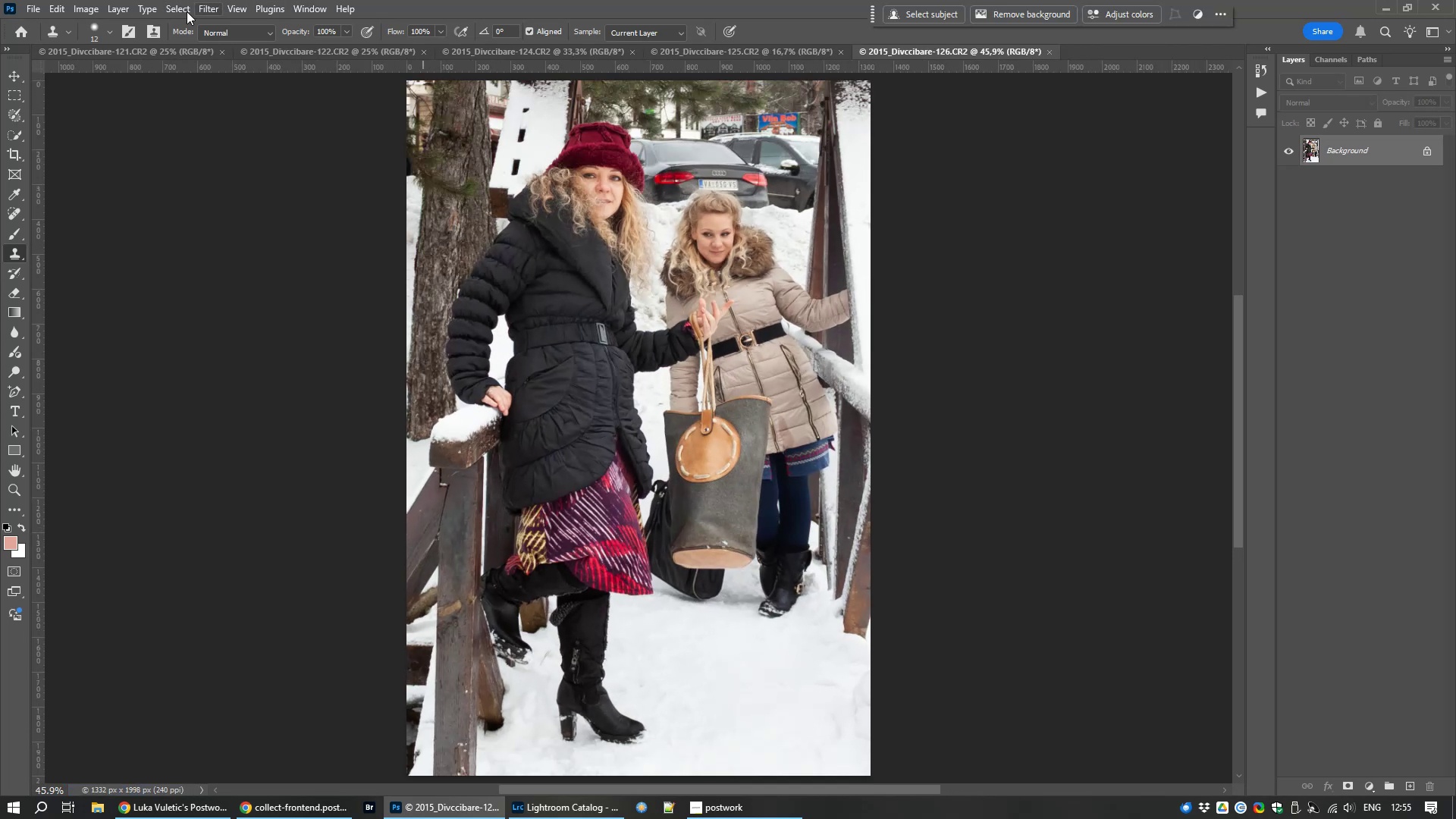 
left_click([208, 8])
 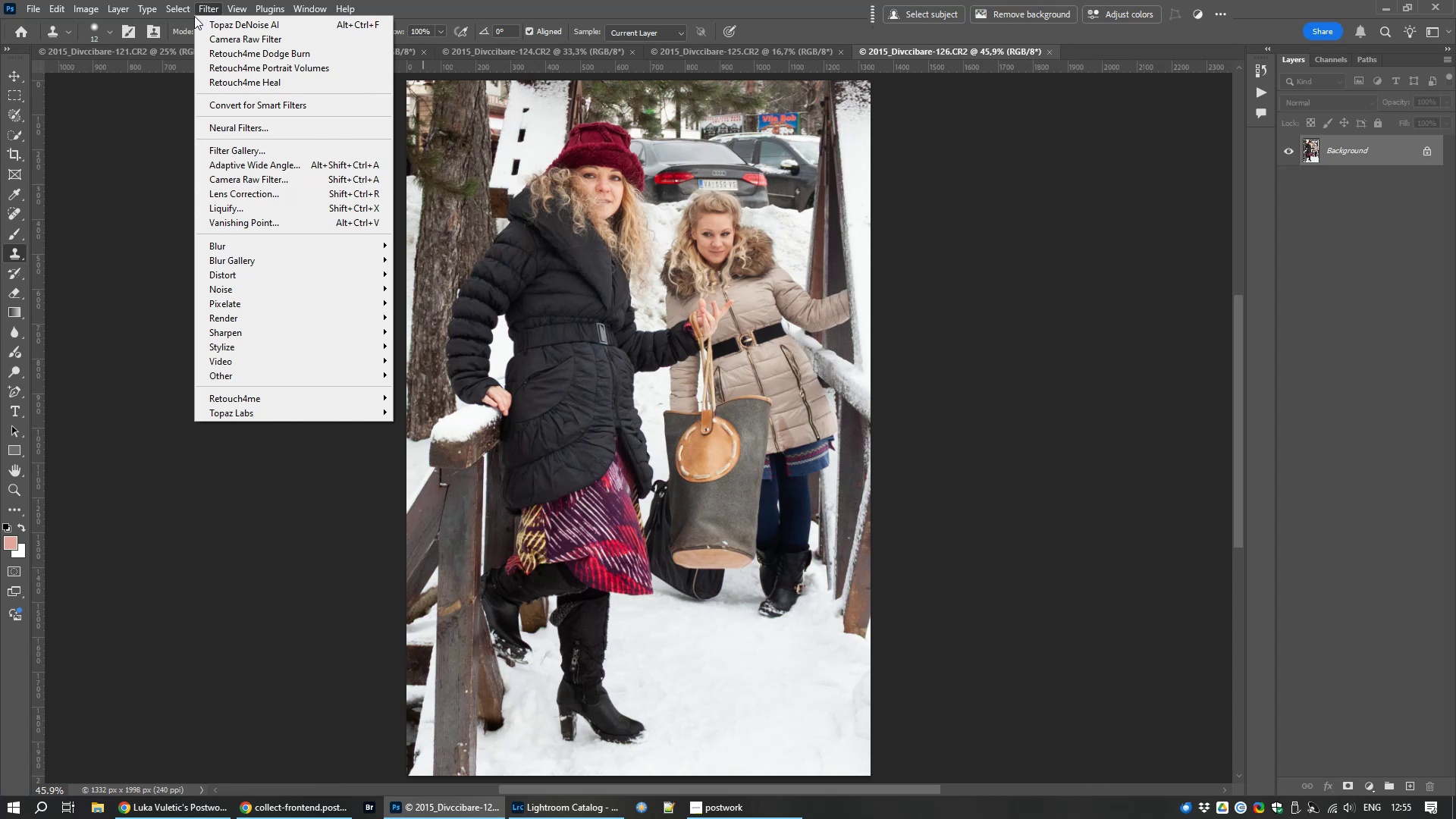 
wait(8.89)
 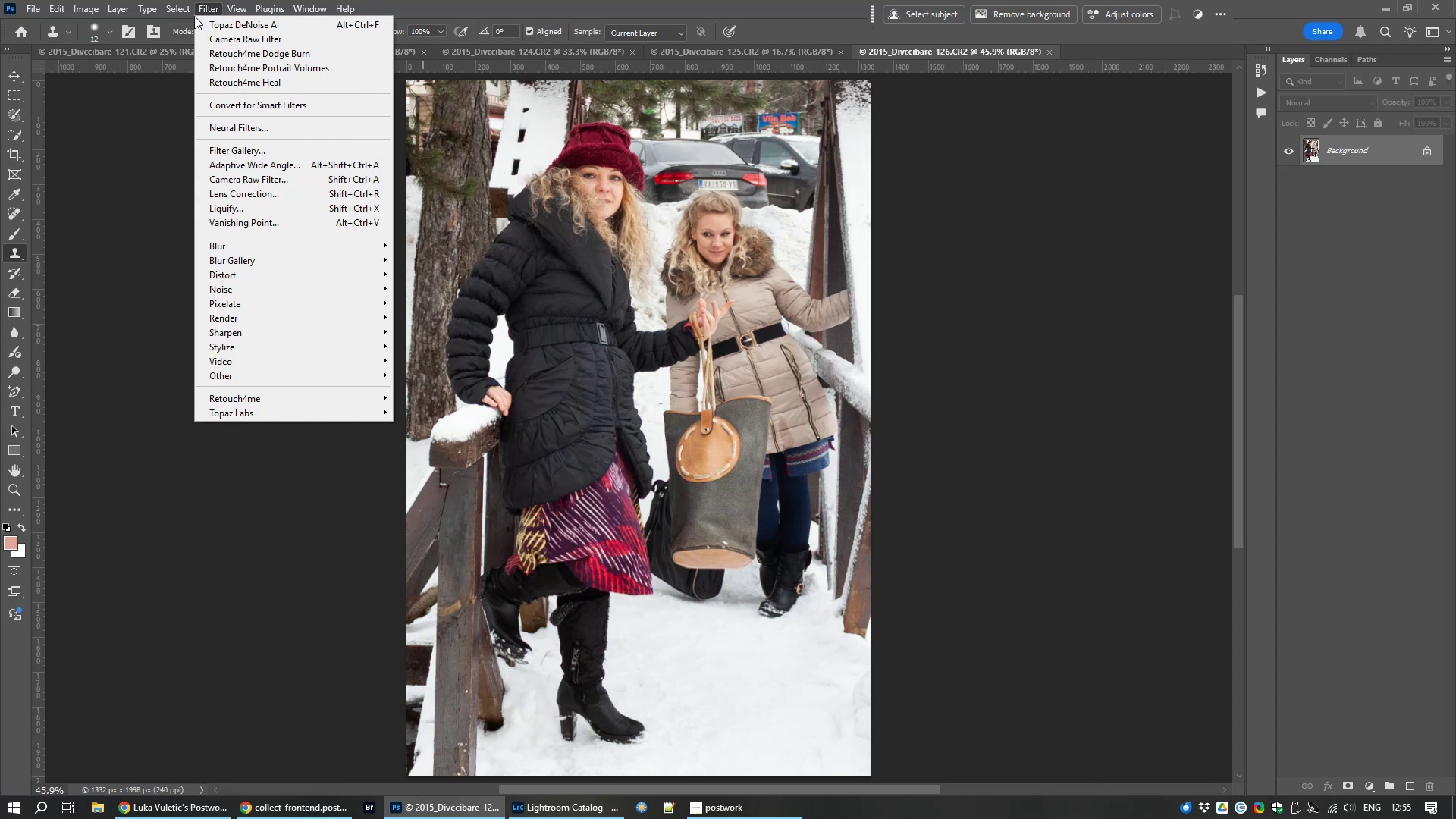 
left_click([267, 176])
 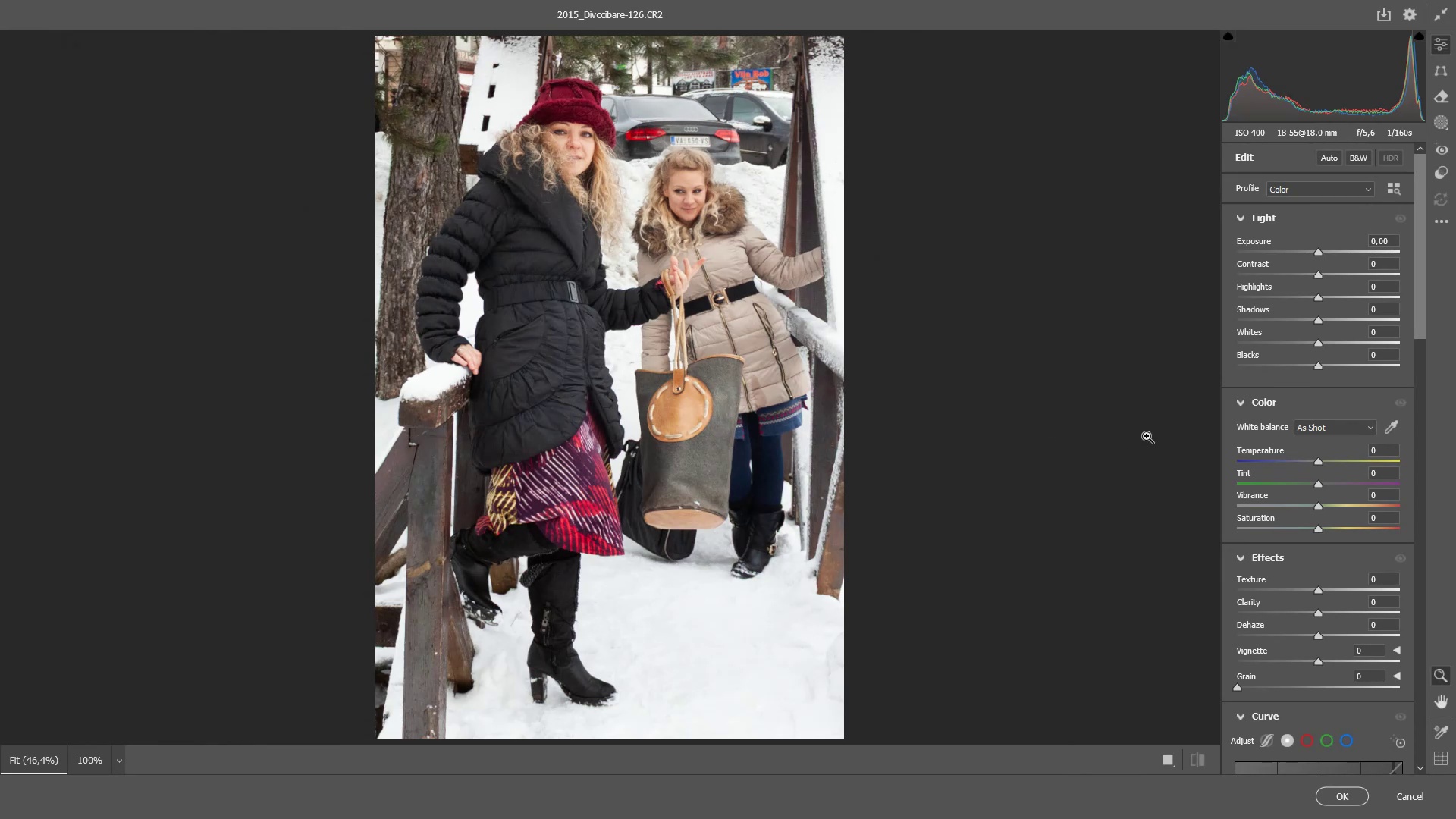 
scroll: coordinate [1335, 570], scroll_direction: down, amount: 5.0
 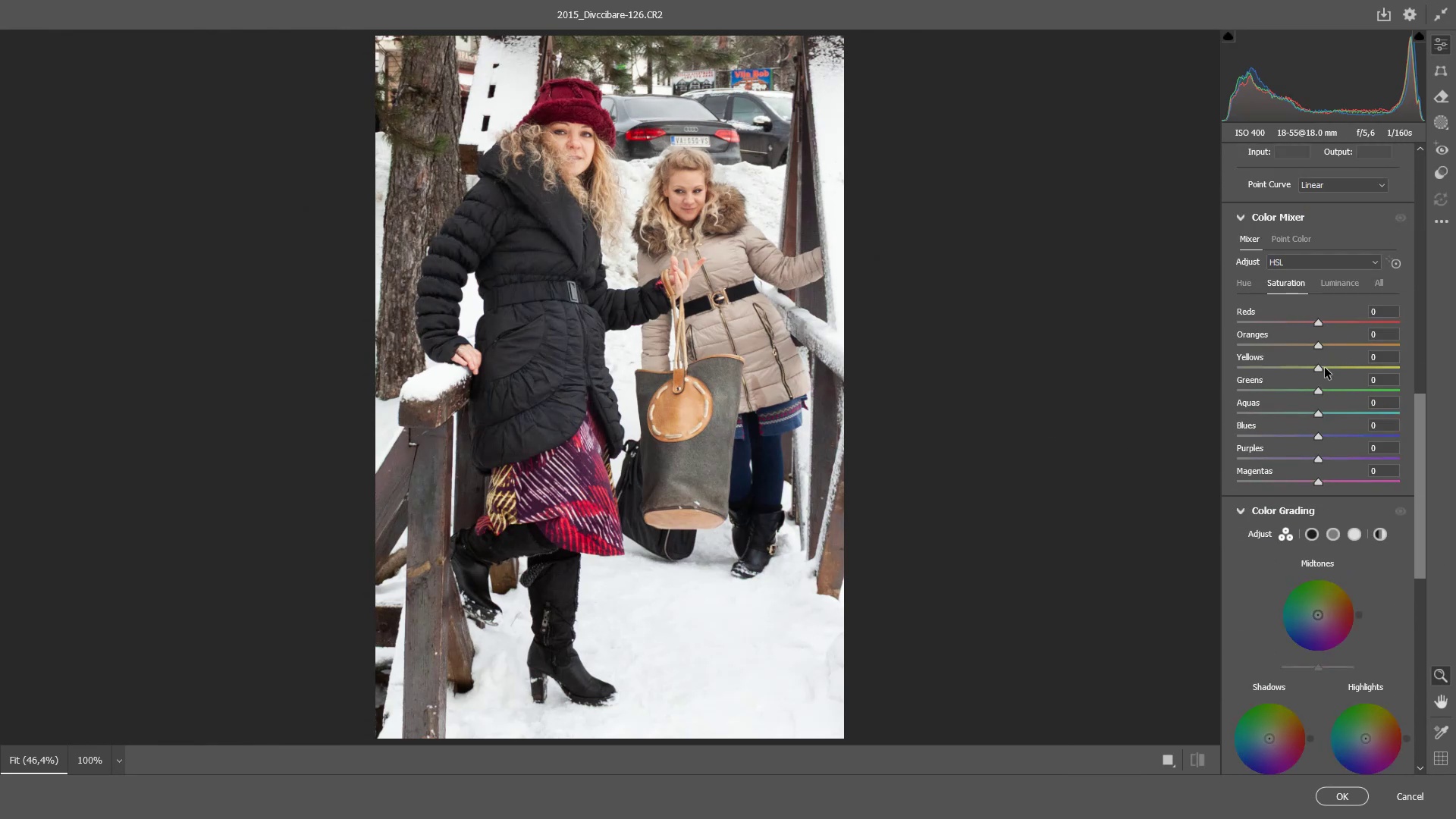 
left_click_drag(start_coordinate=[1320, 347], to_coordinate=[1304, 354])
 